 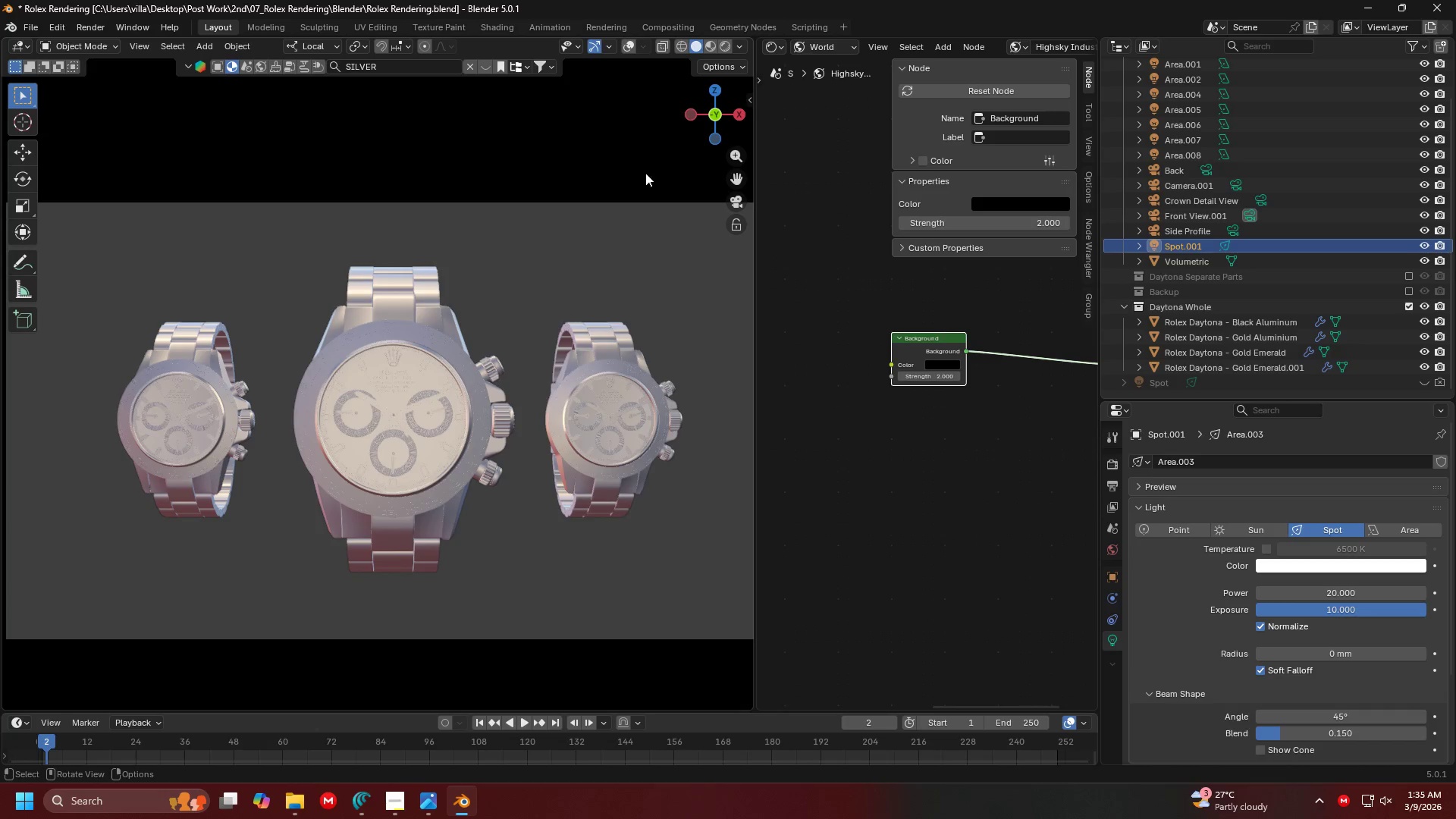 
left_click([658, 50])
 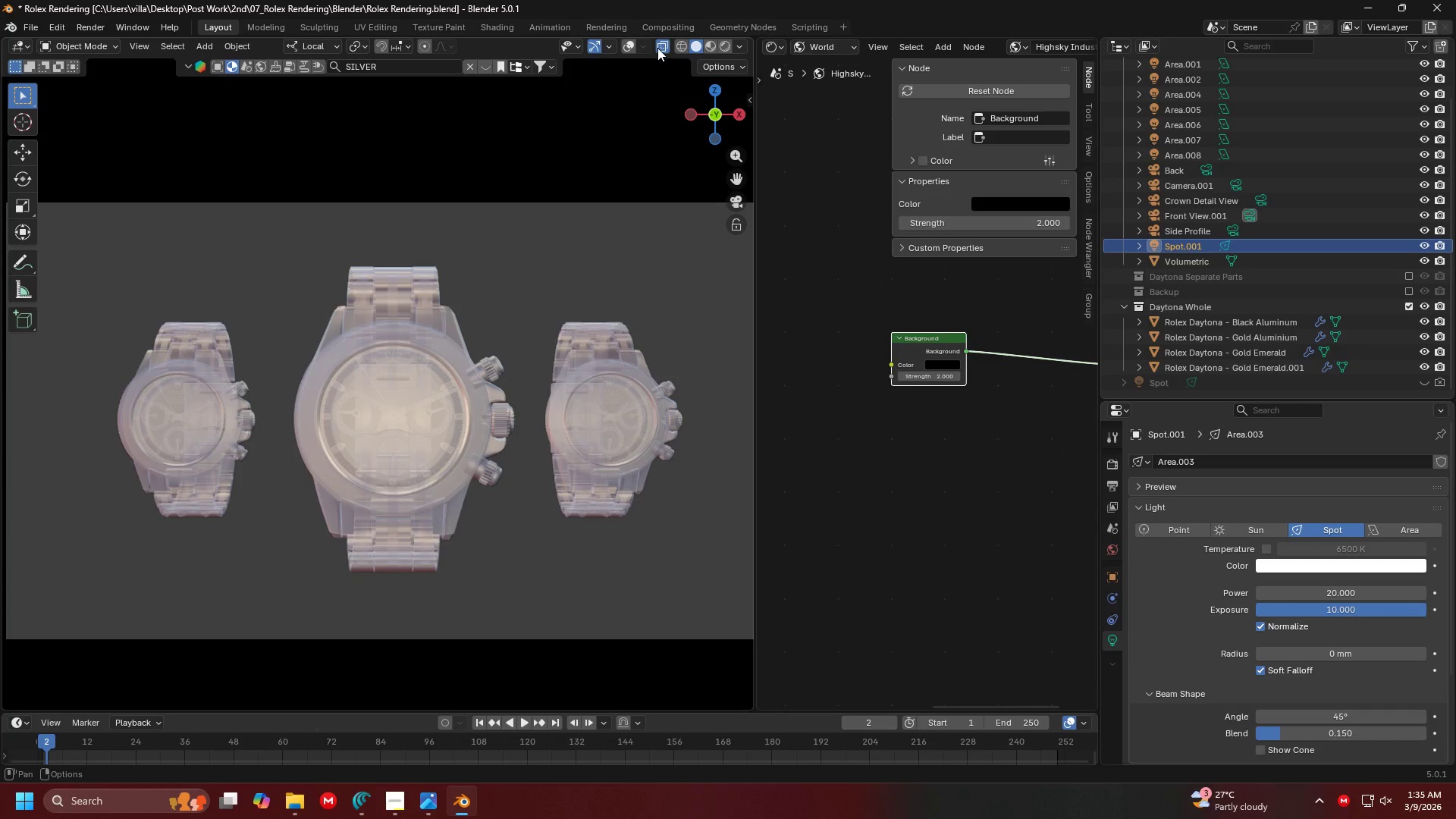 
double_click([623, 48])
 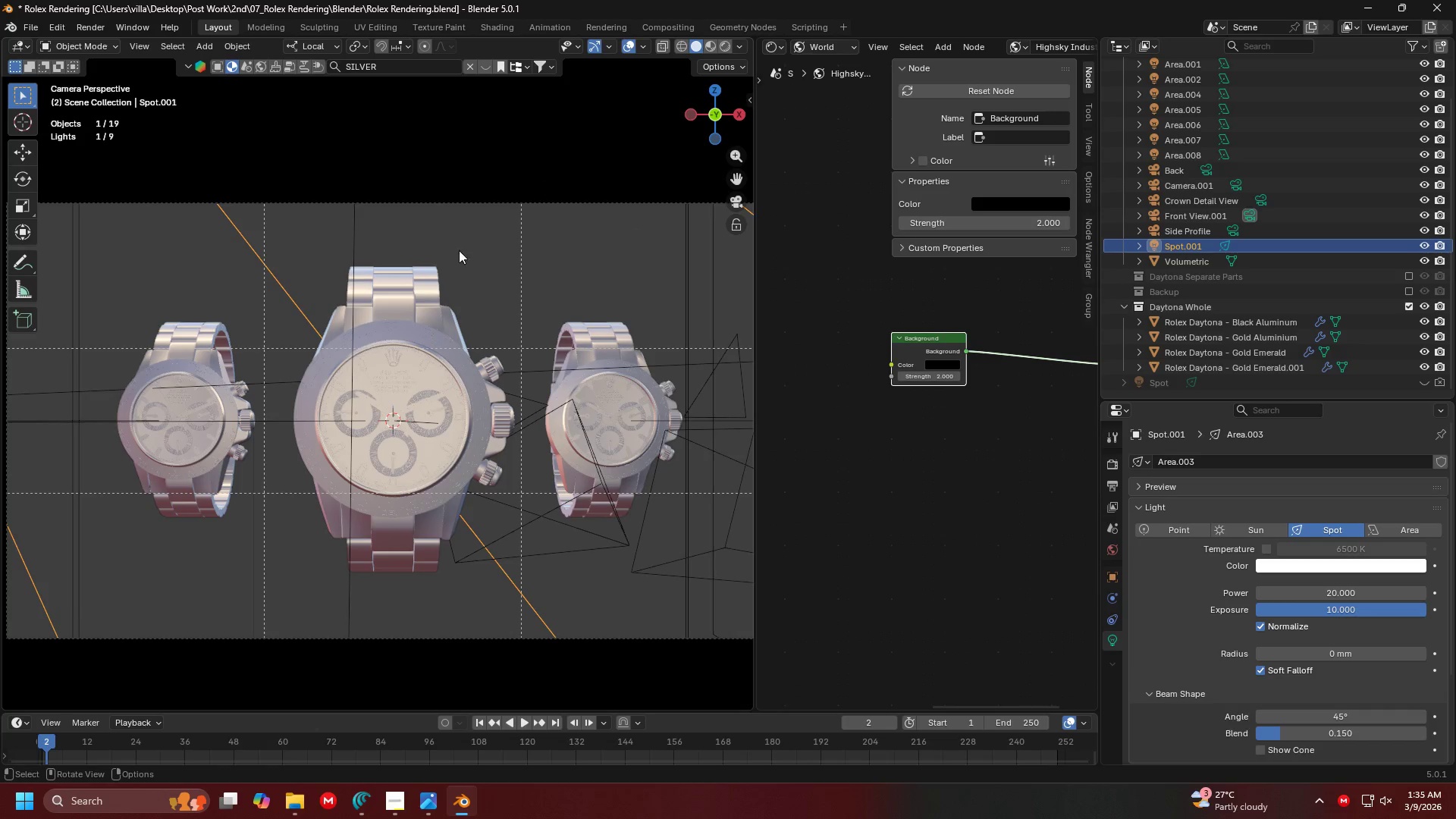 
scroll: coordinate [510, 370], scroll_direction: down, amount: 5.0
 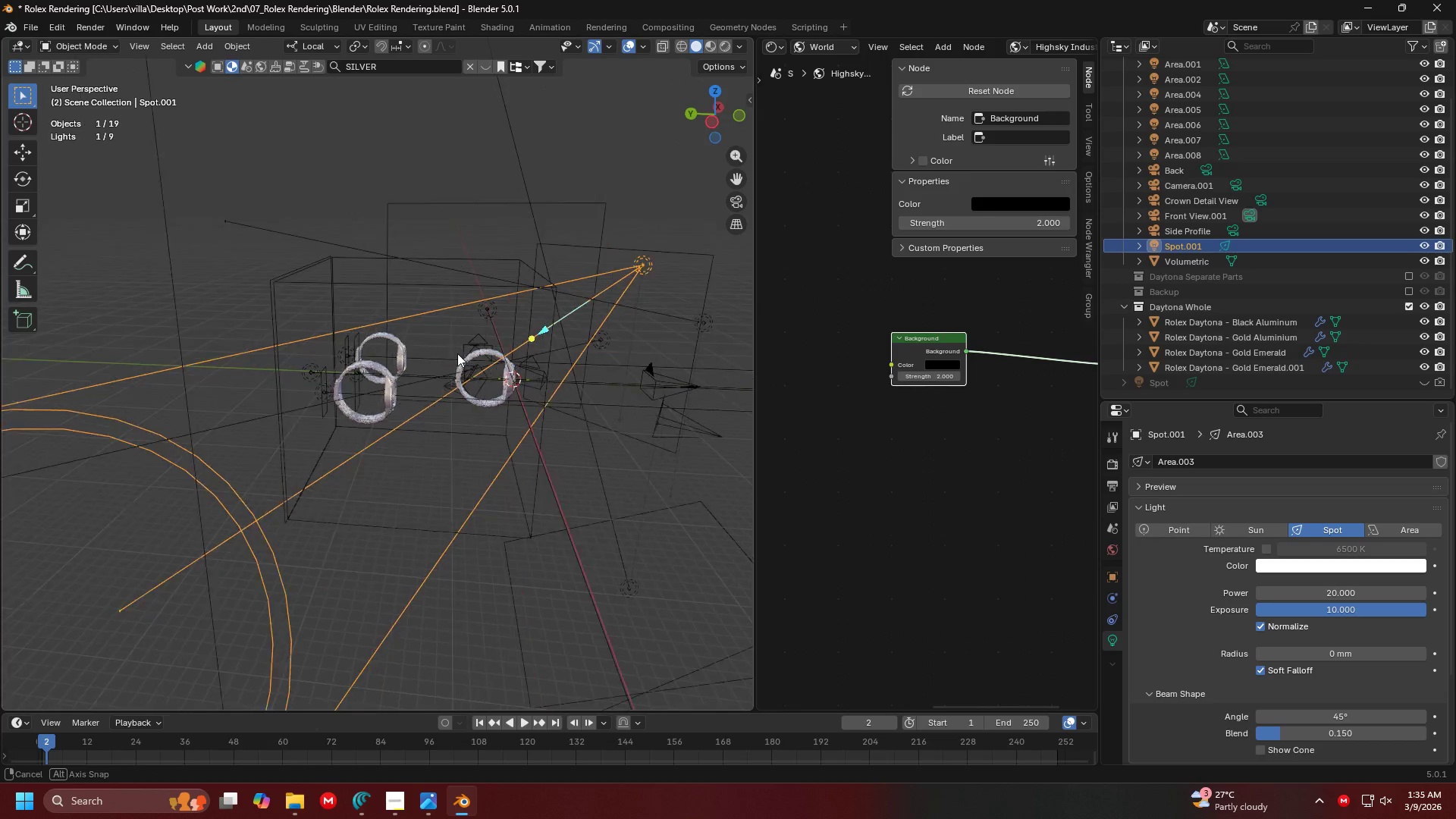 
scroll: coordinate [460, 353], scroll_direction: up, amount: 3.0
 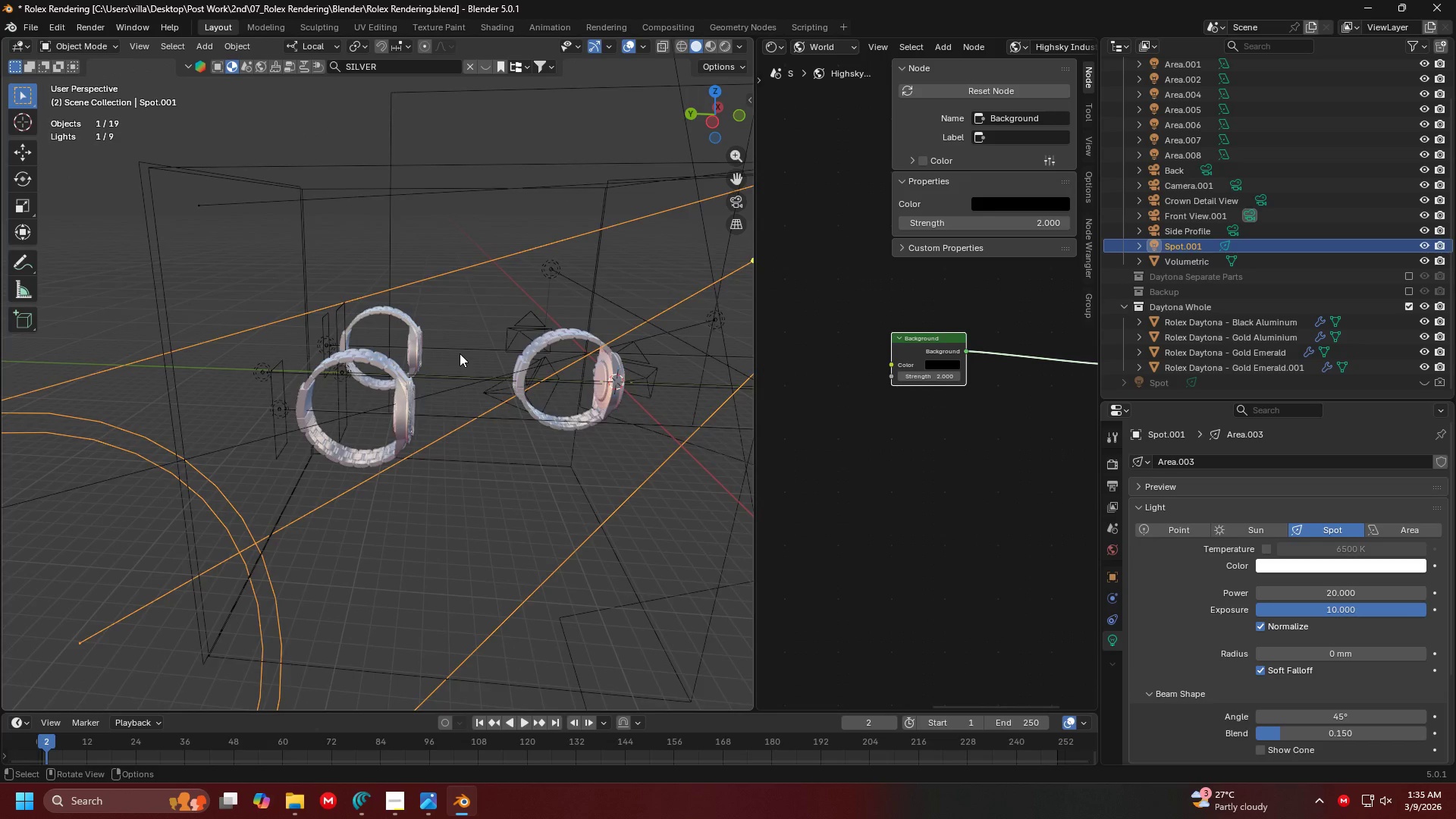 
key(Shift+ShiftLeft)
 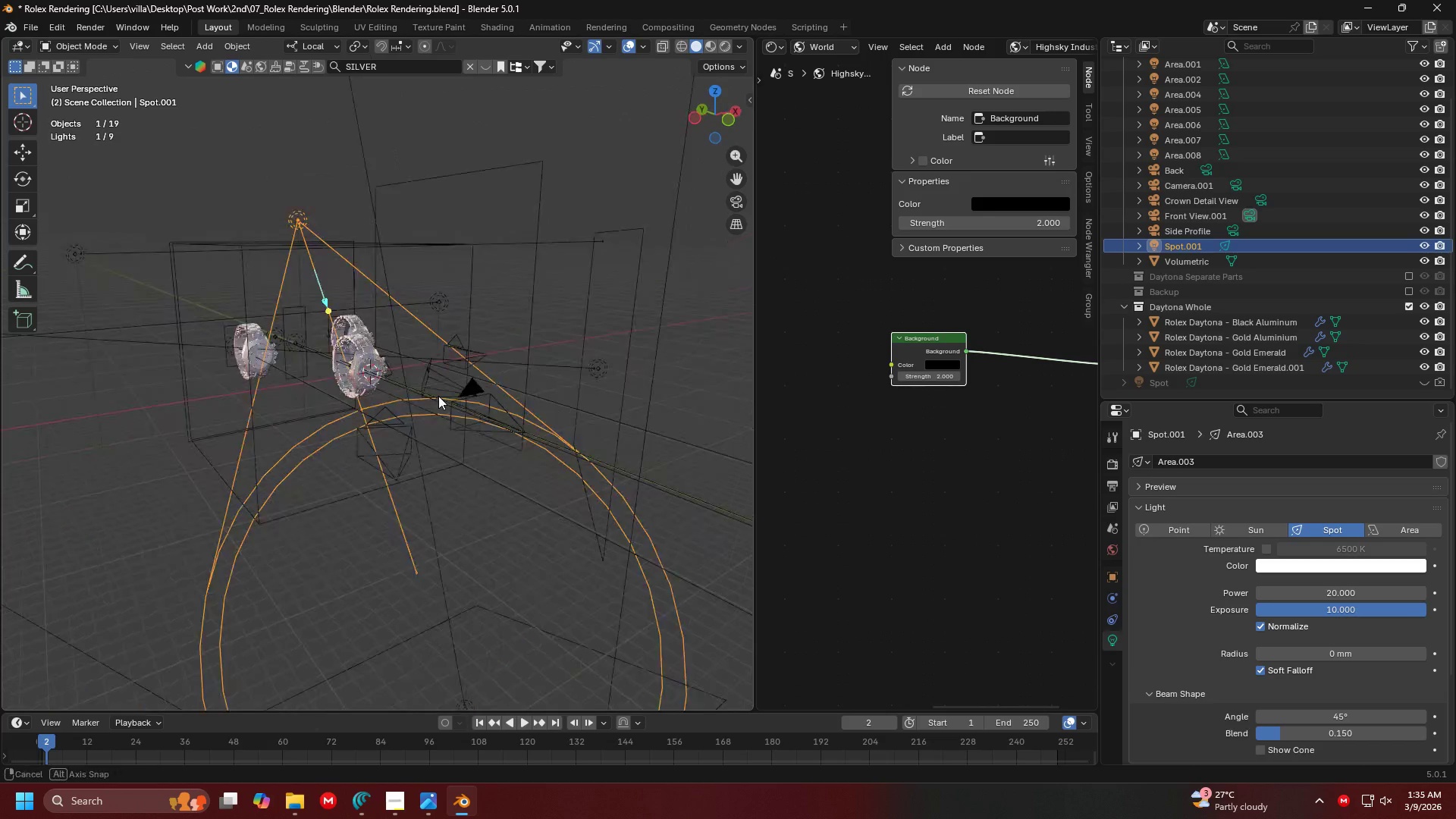 
scroll: coordinate [449, 355], scroll_direction: down, amount: 3.0
 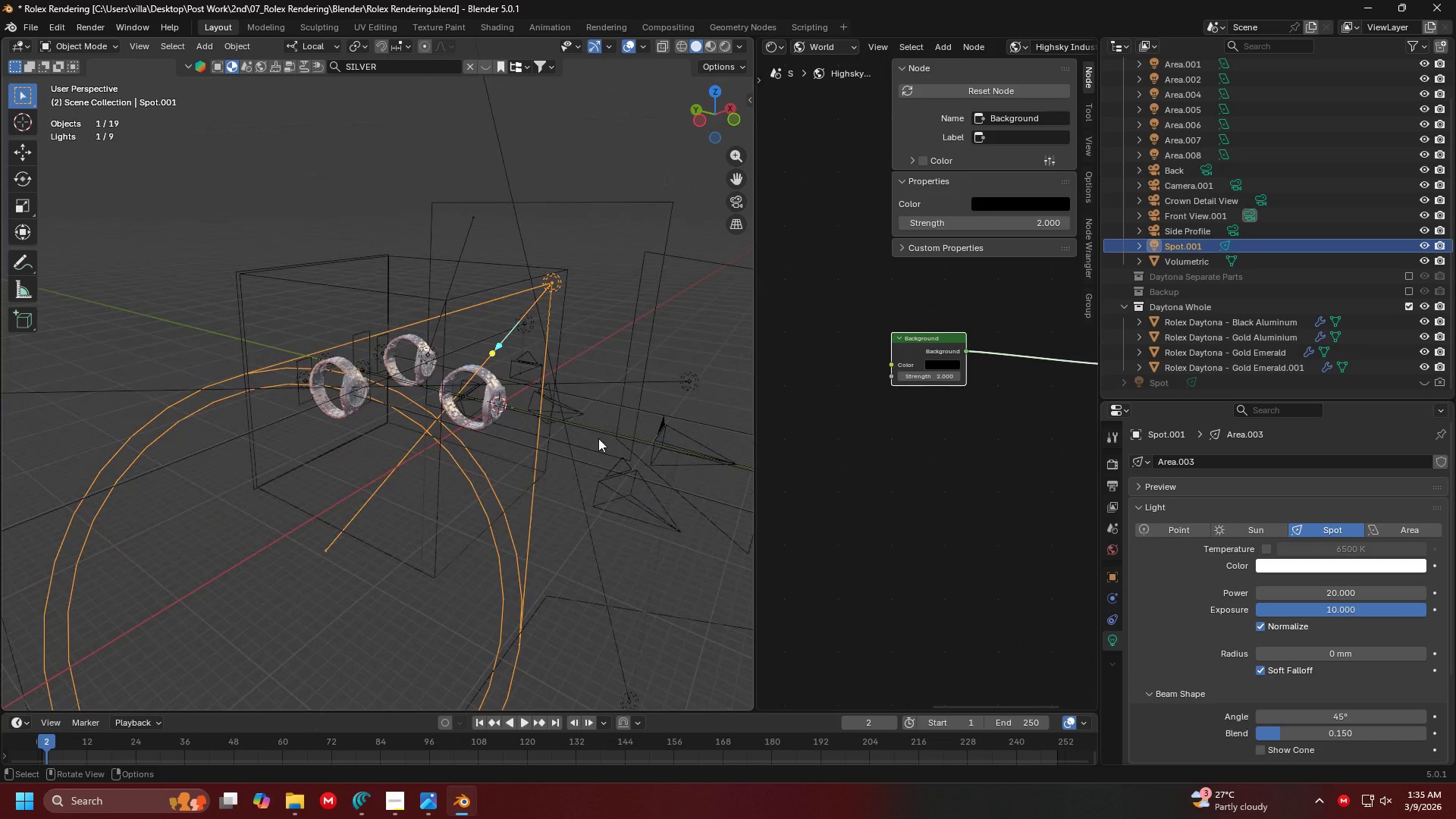 
scroll: coordinate [435, 394], scroll_direction: up, amount: 2.0
 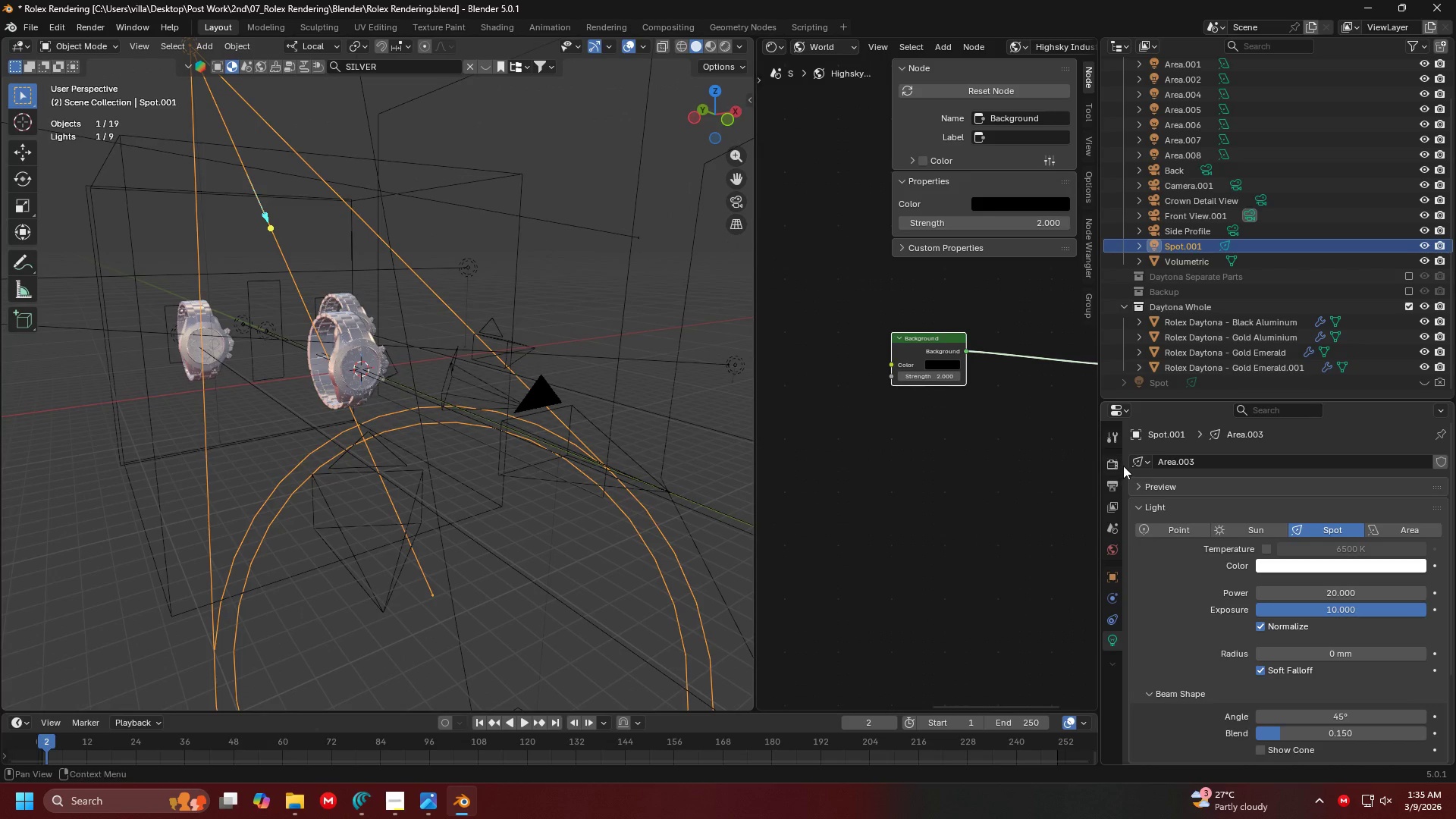 
left_click([1112, 462])
 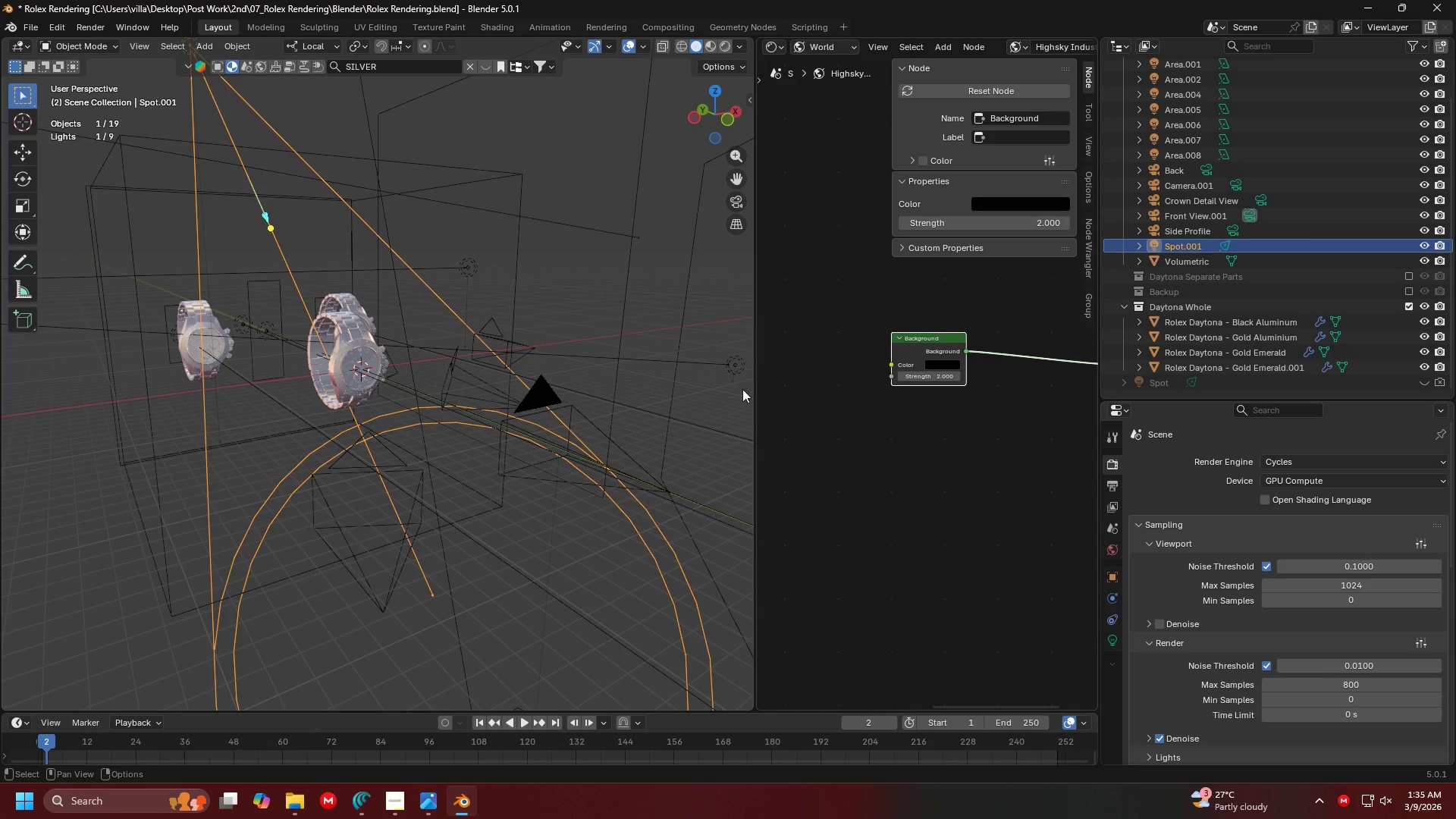 
key(Shift+ShiftLeft)
 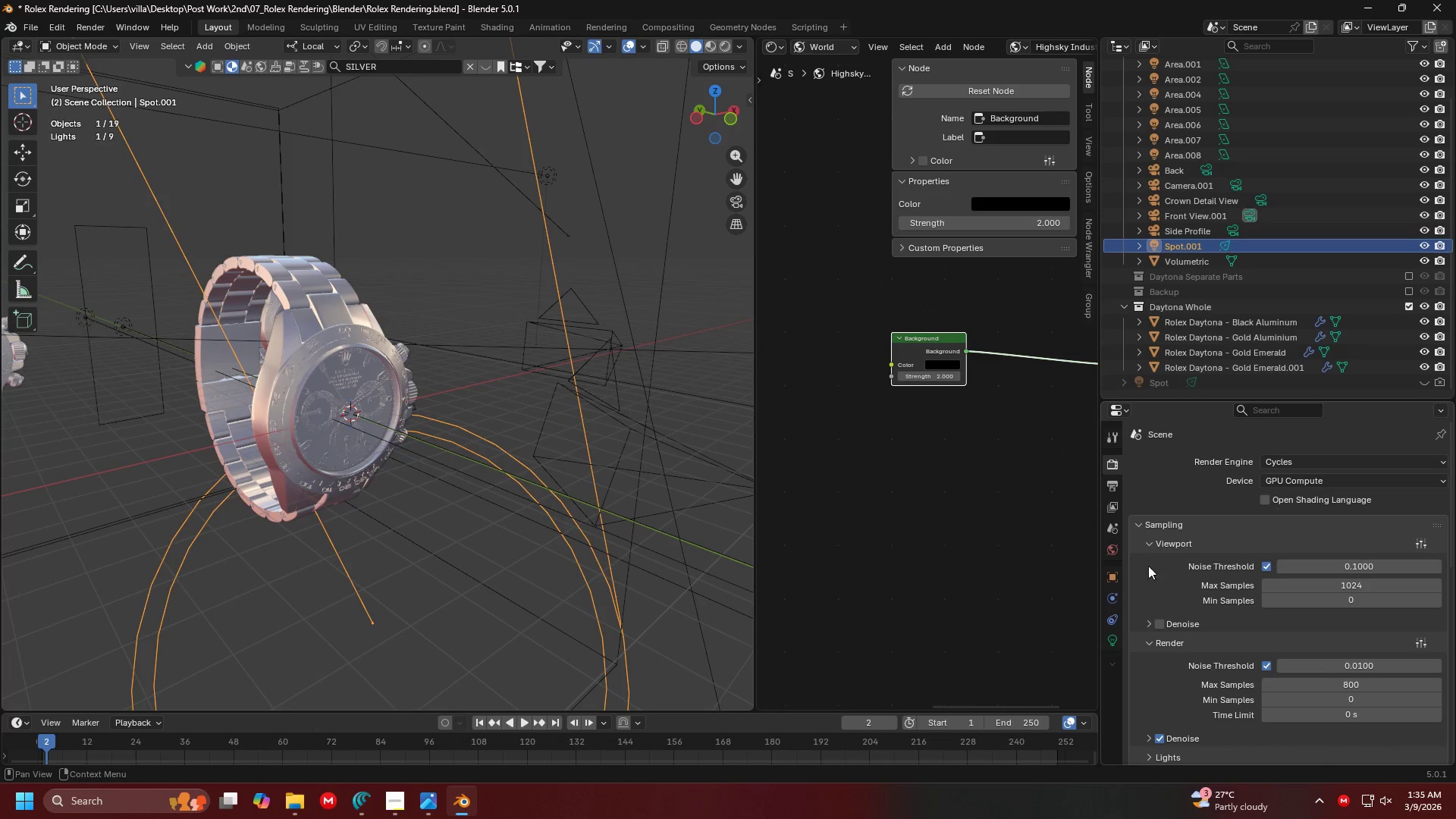 
scroll: coordinate [449, 355], scroll_direction: up, amount: 5.0
 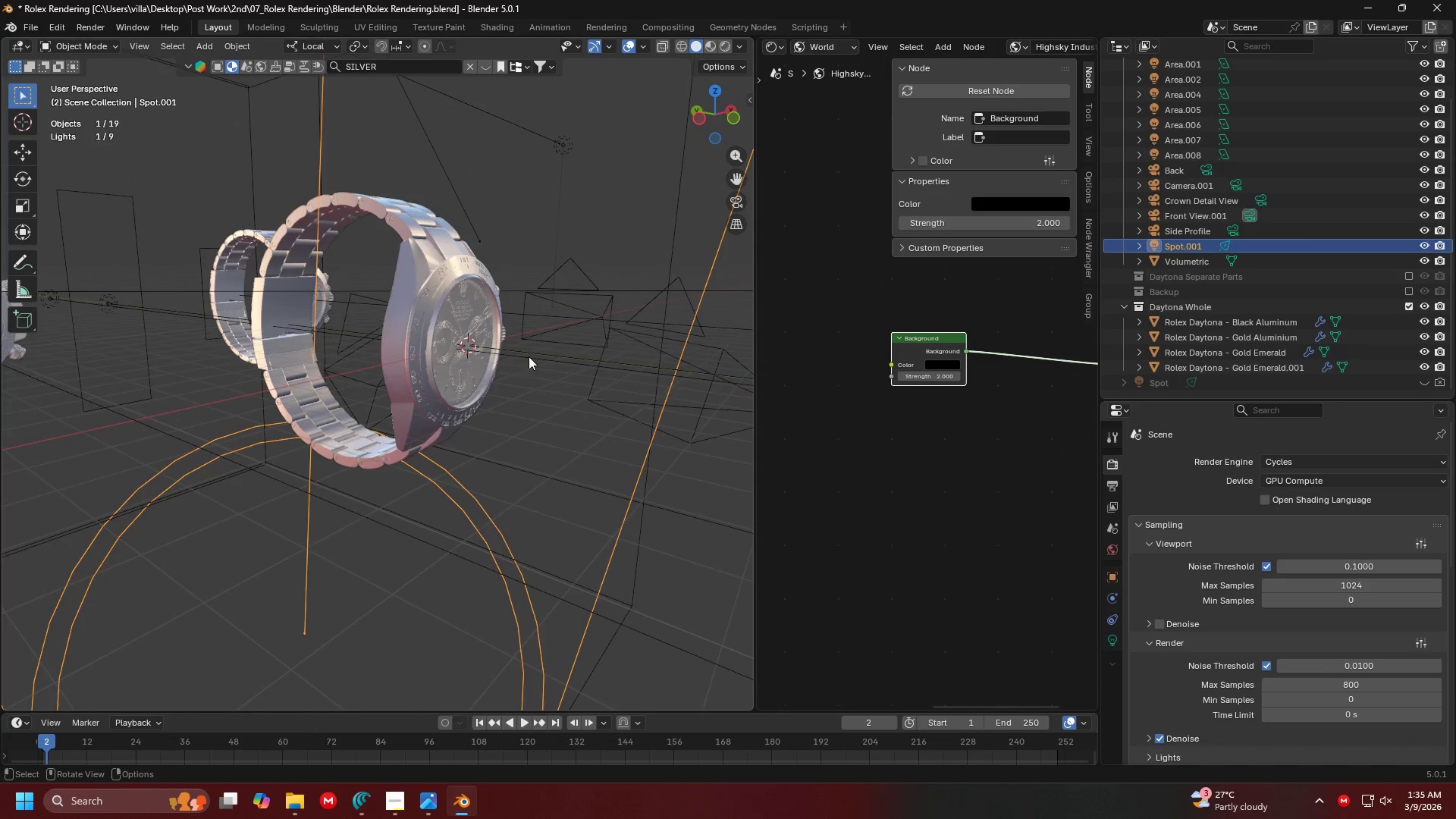 
left_click([1109, 481])
 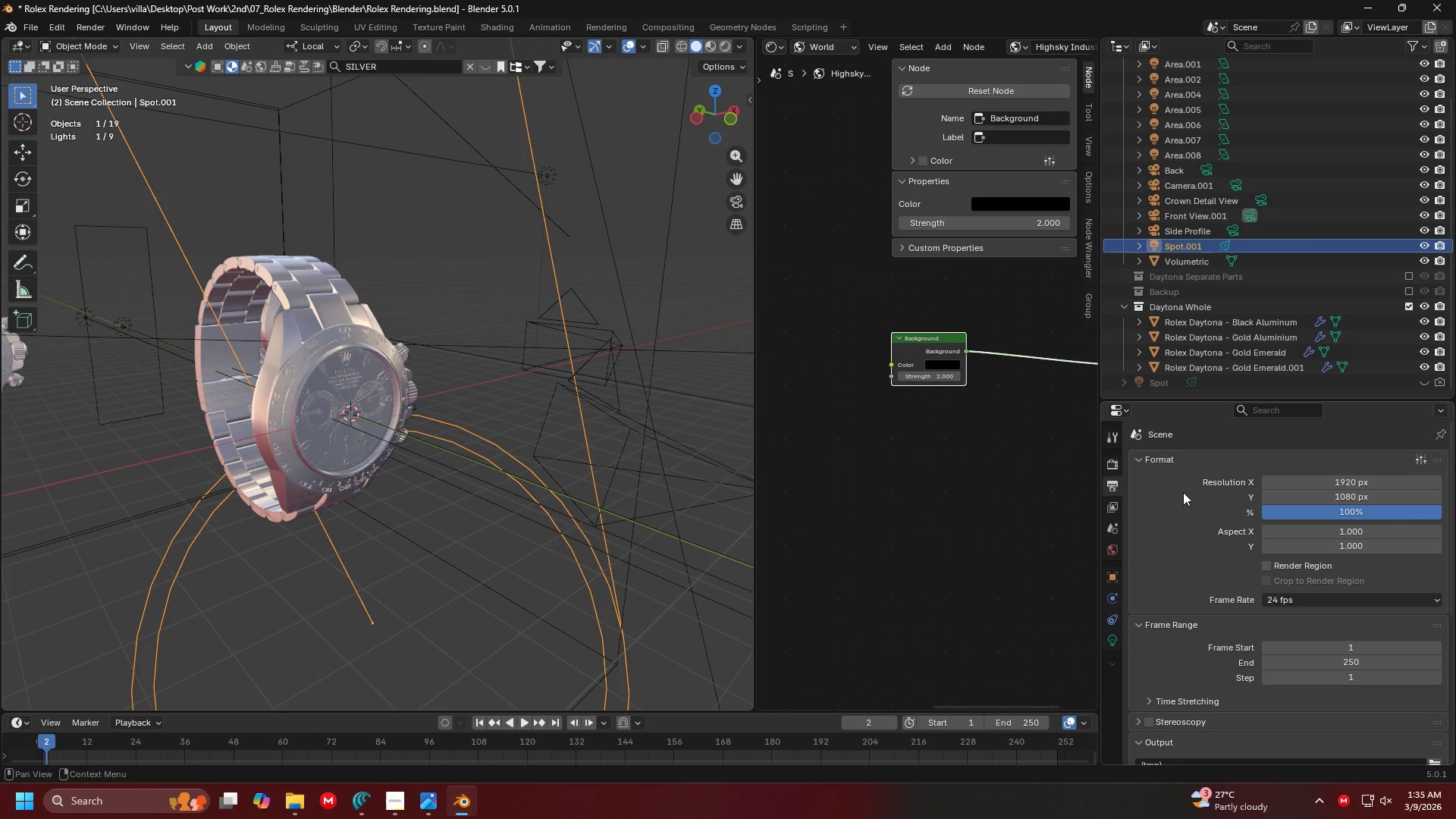 
mouse_move([1285, 505])
 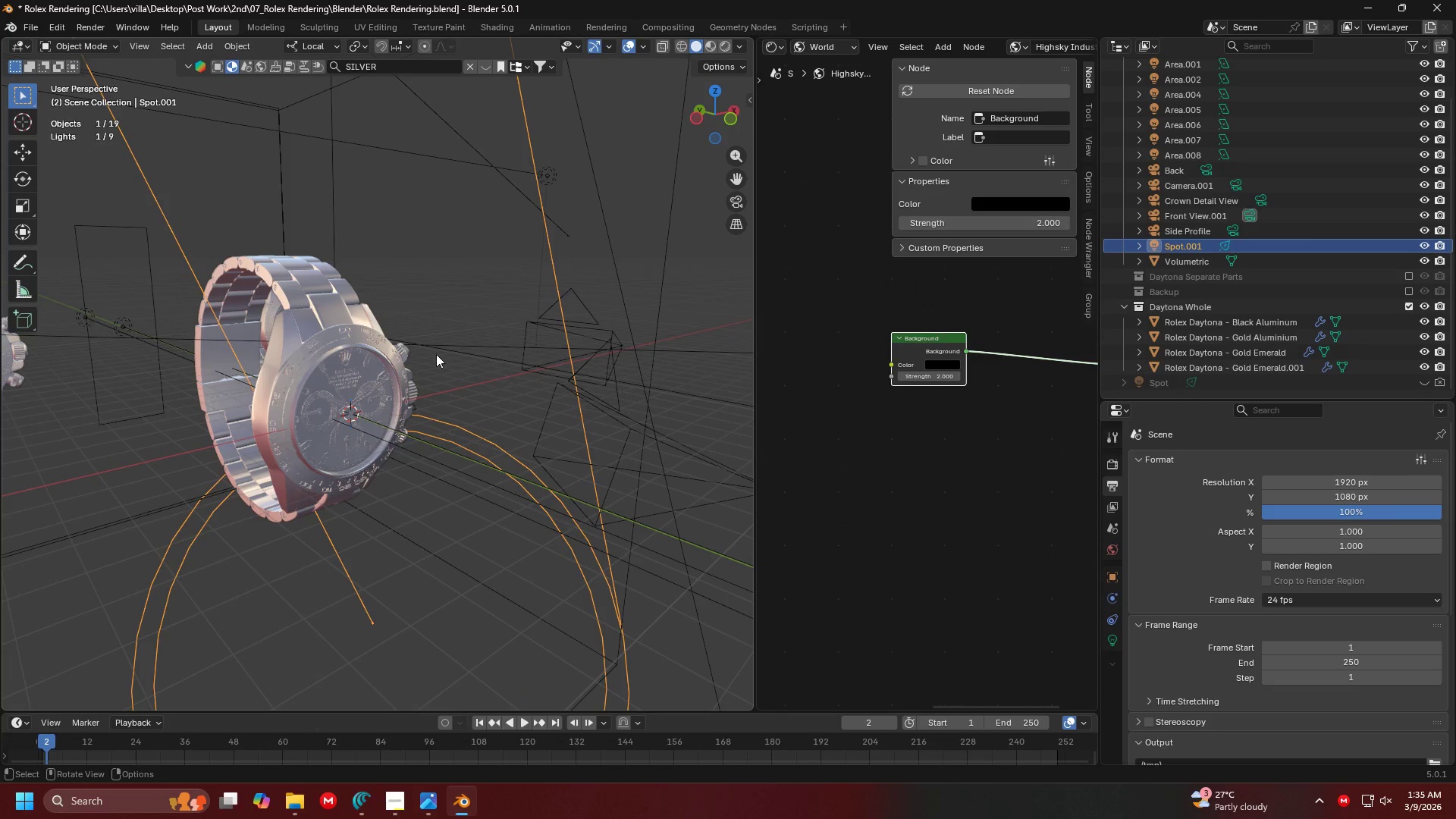 
key(Alt+Tab)
 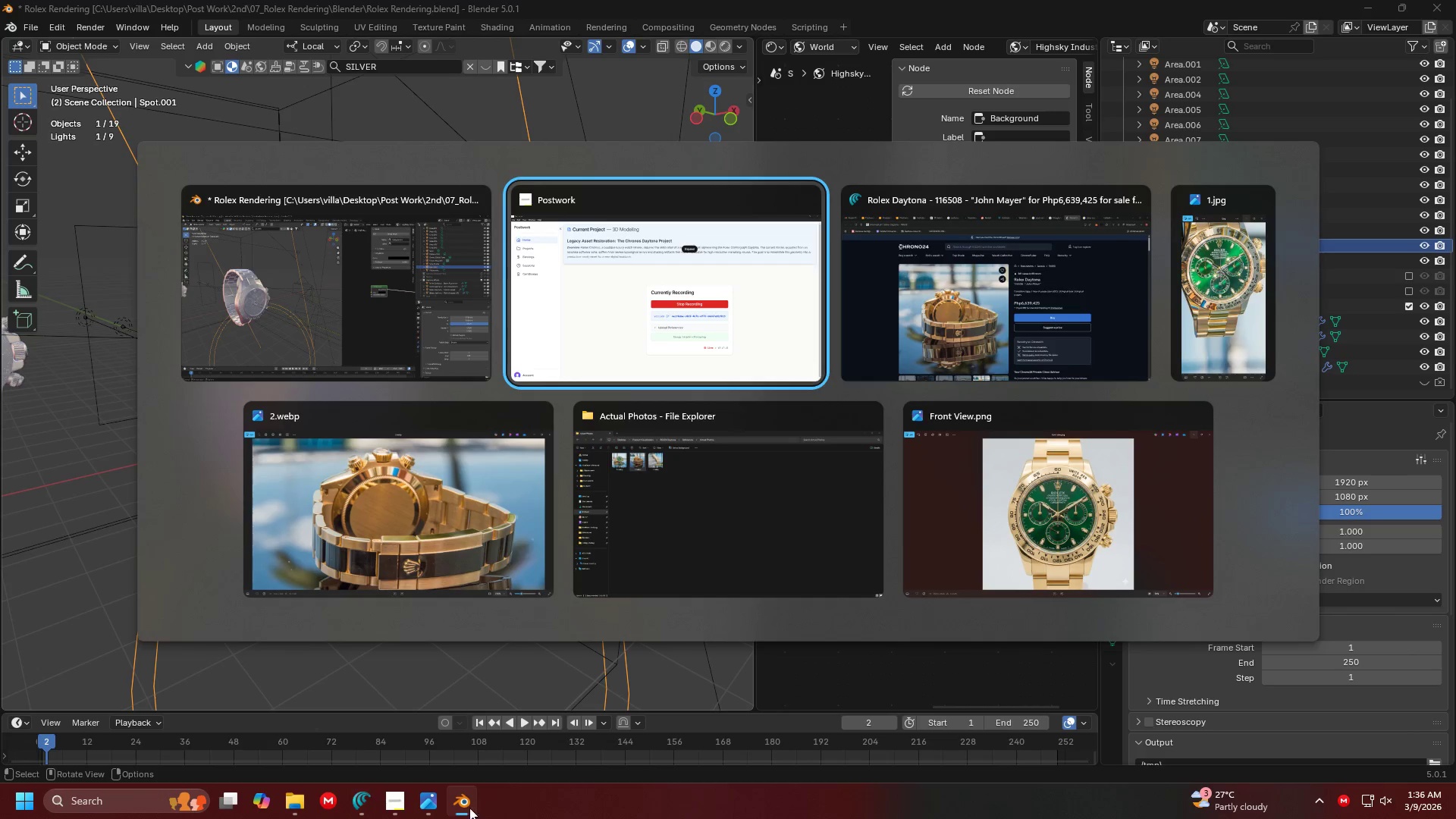 
left_click([298, 803])
 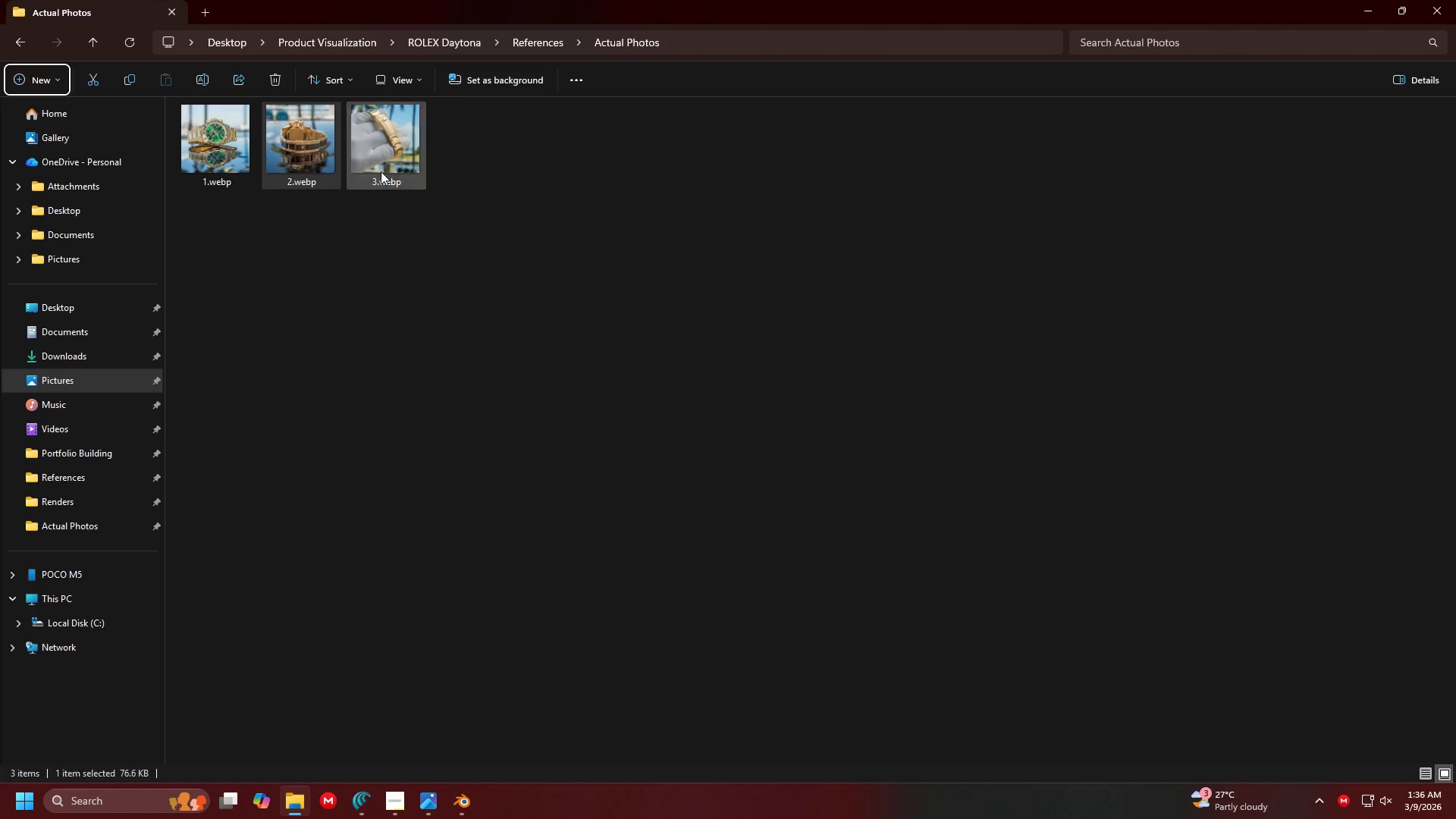 
left_click([102, 315])
 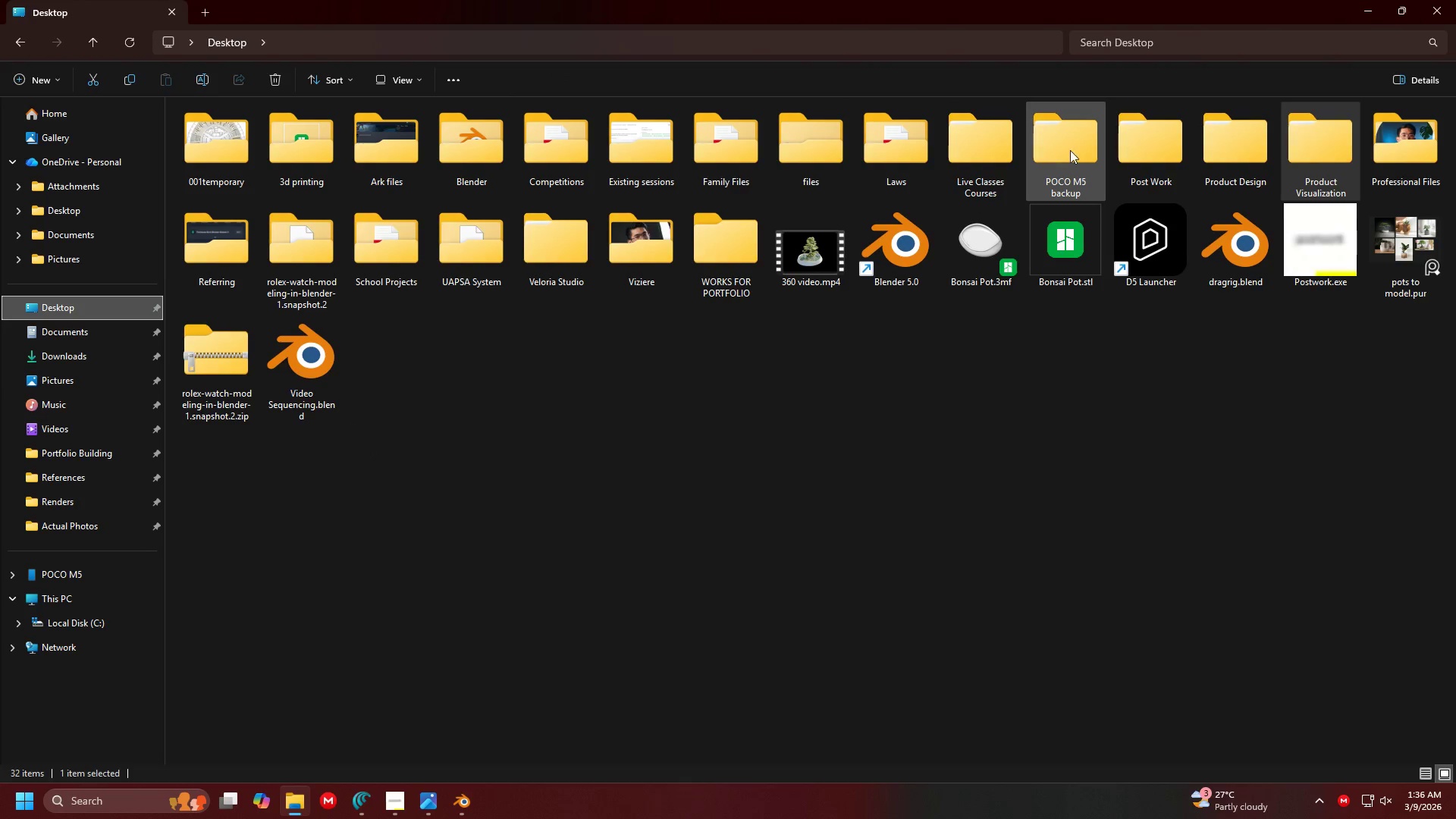 
double_click([1145, 148])
 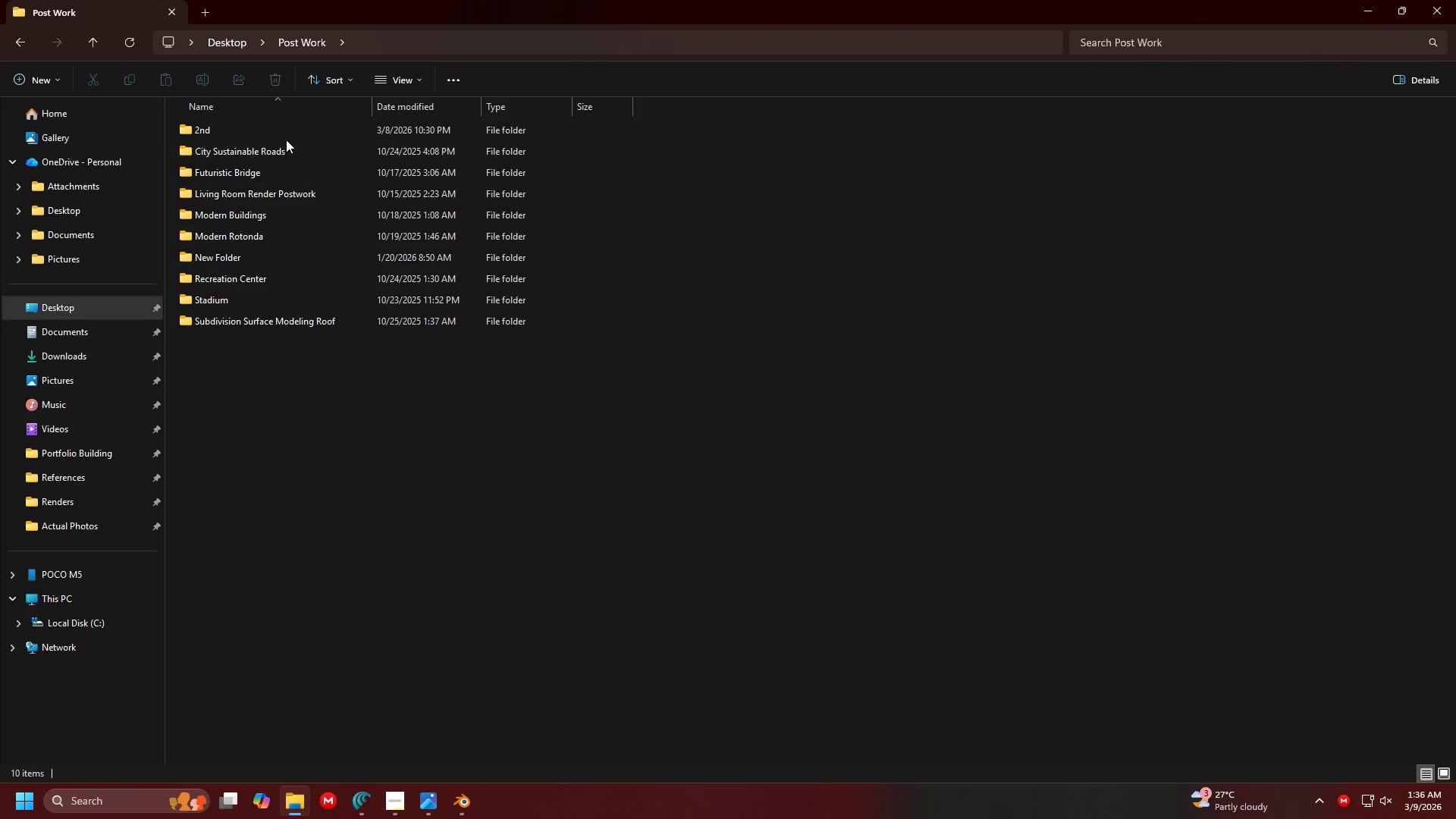 
double_click([286, 139])
 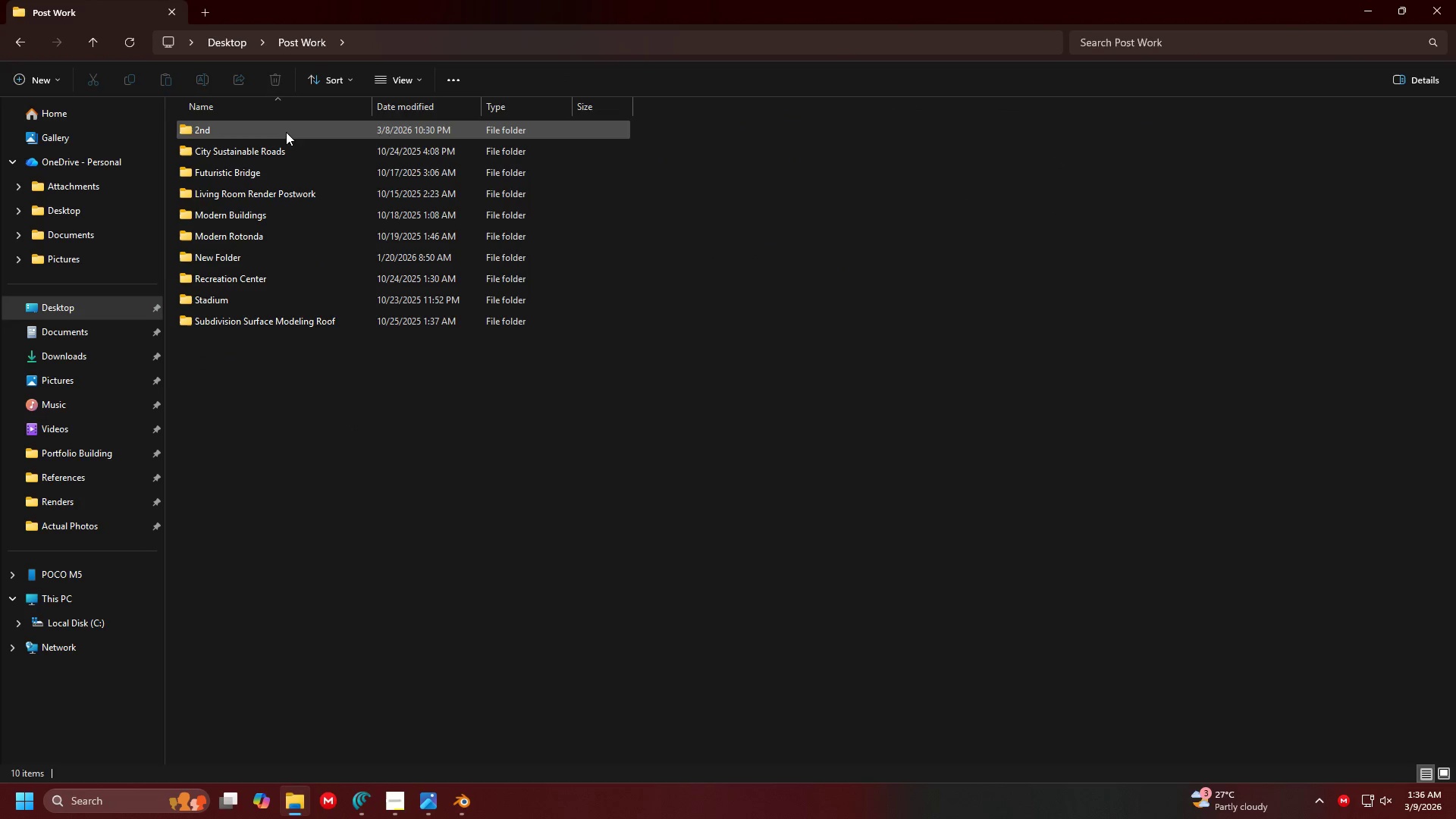 
triple_click([286, 132])
 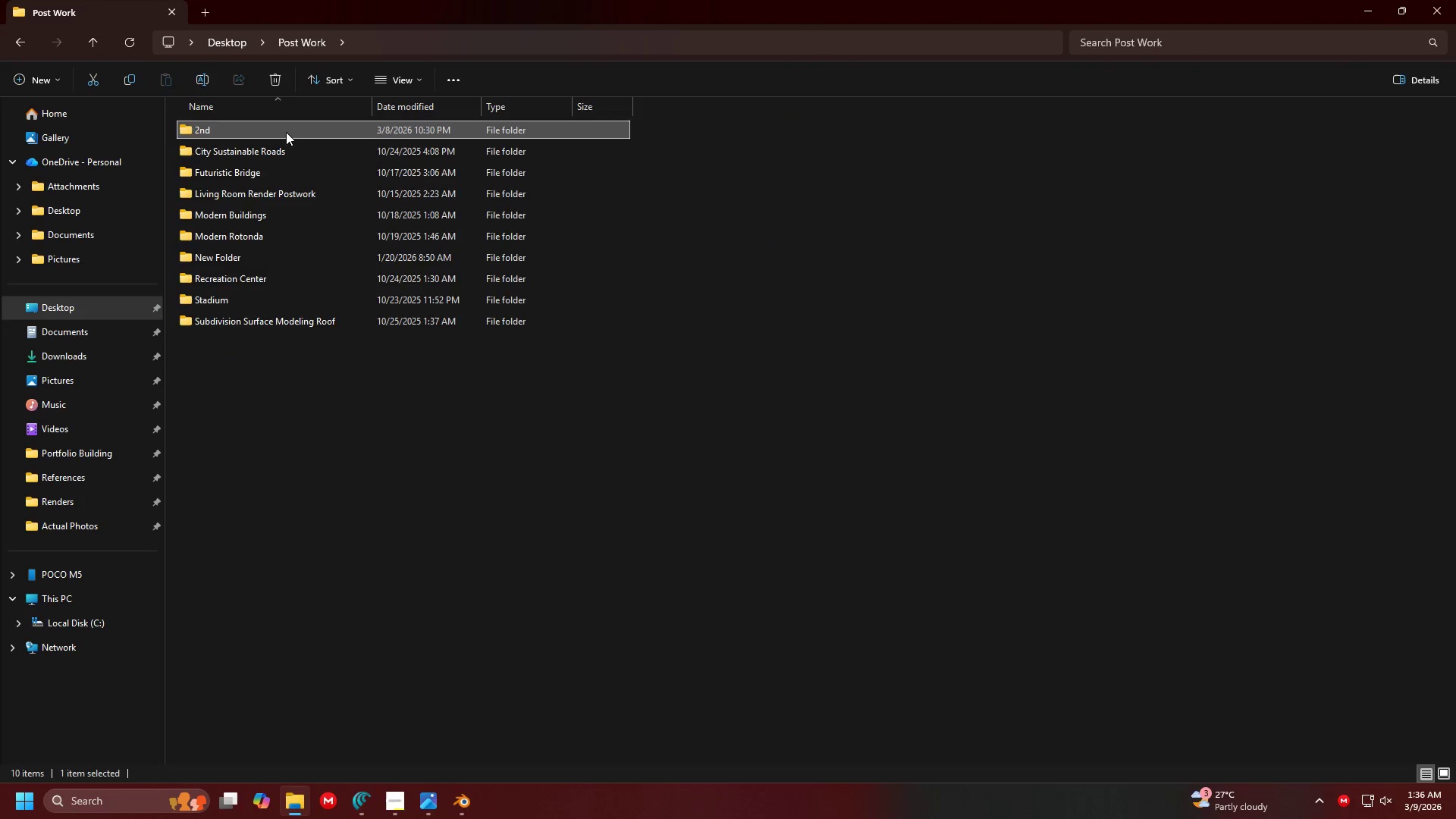 
triple_click([286, 132])
 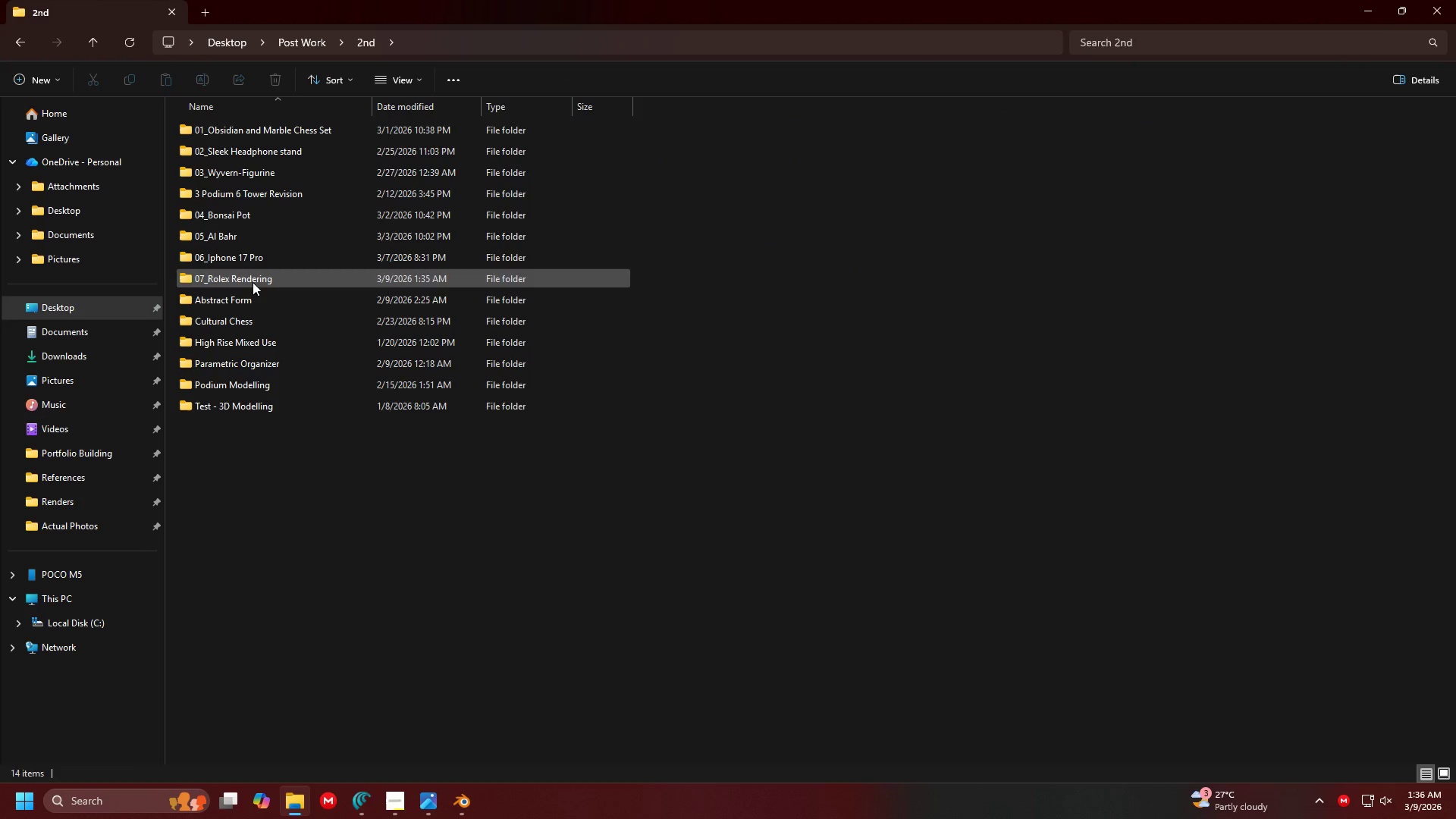 
double_click([253, 282])
 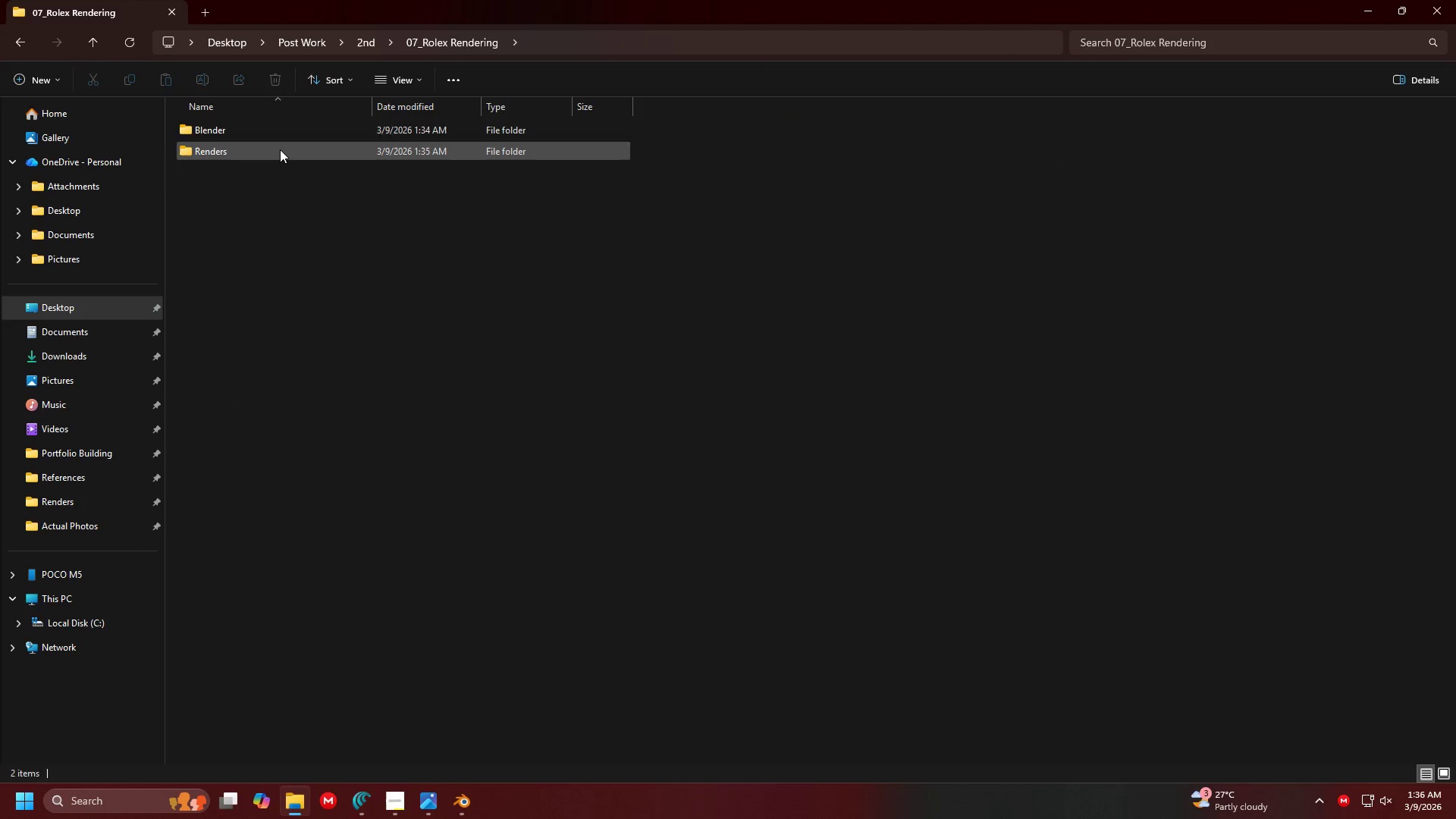 
double_click([280, 149])
 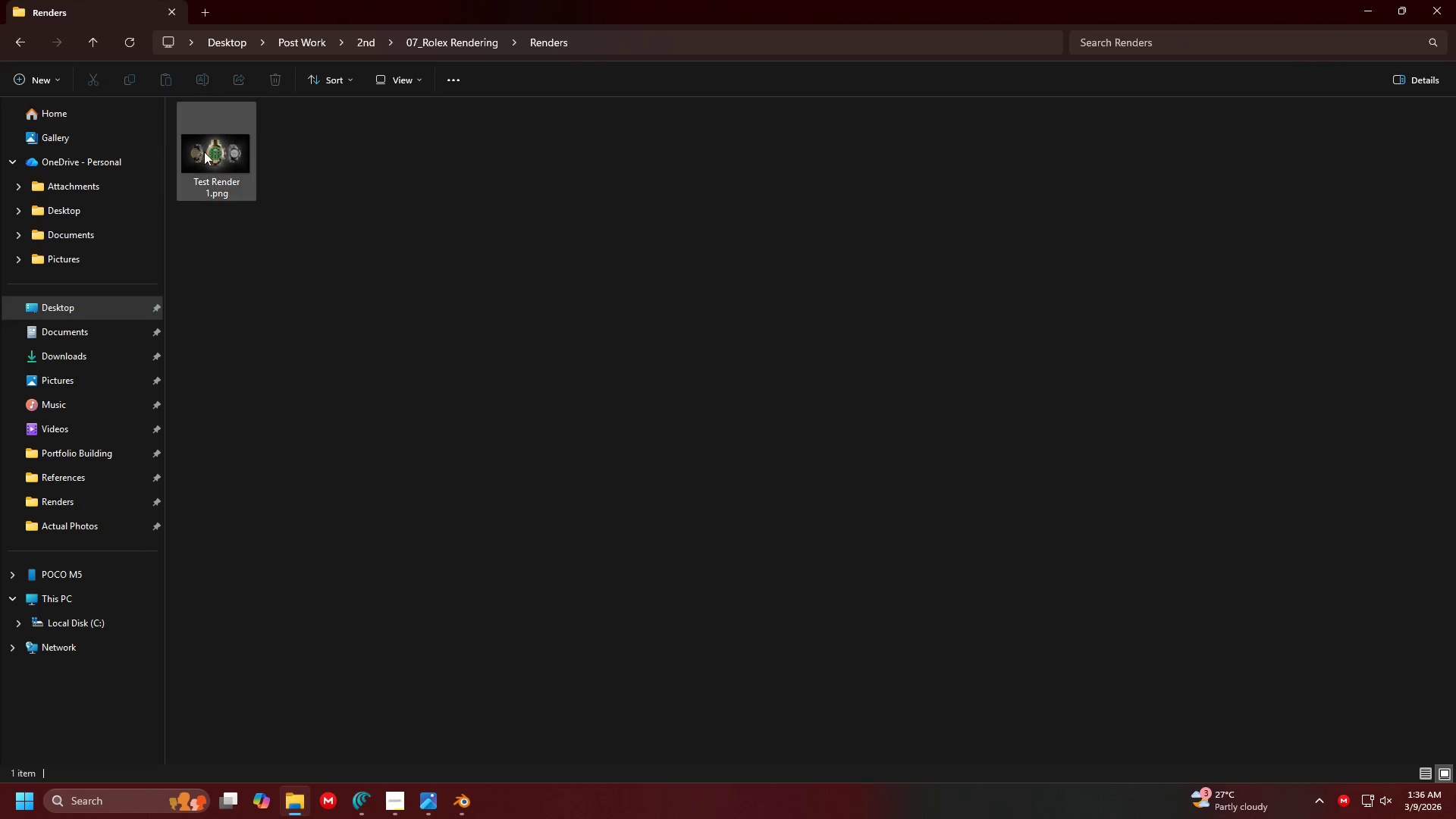 
double_click([204, 152])
 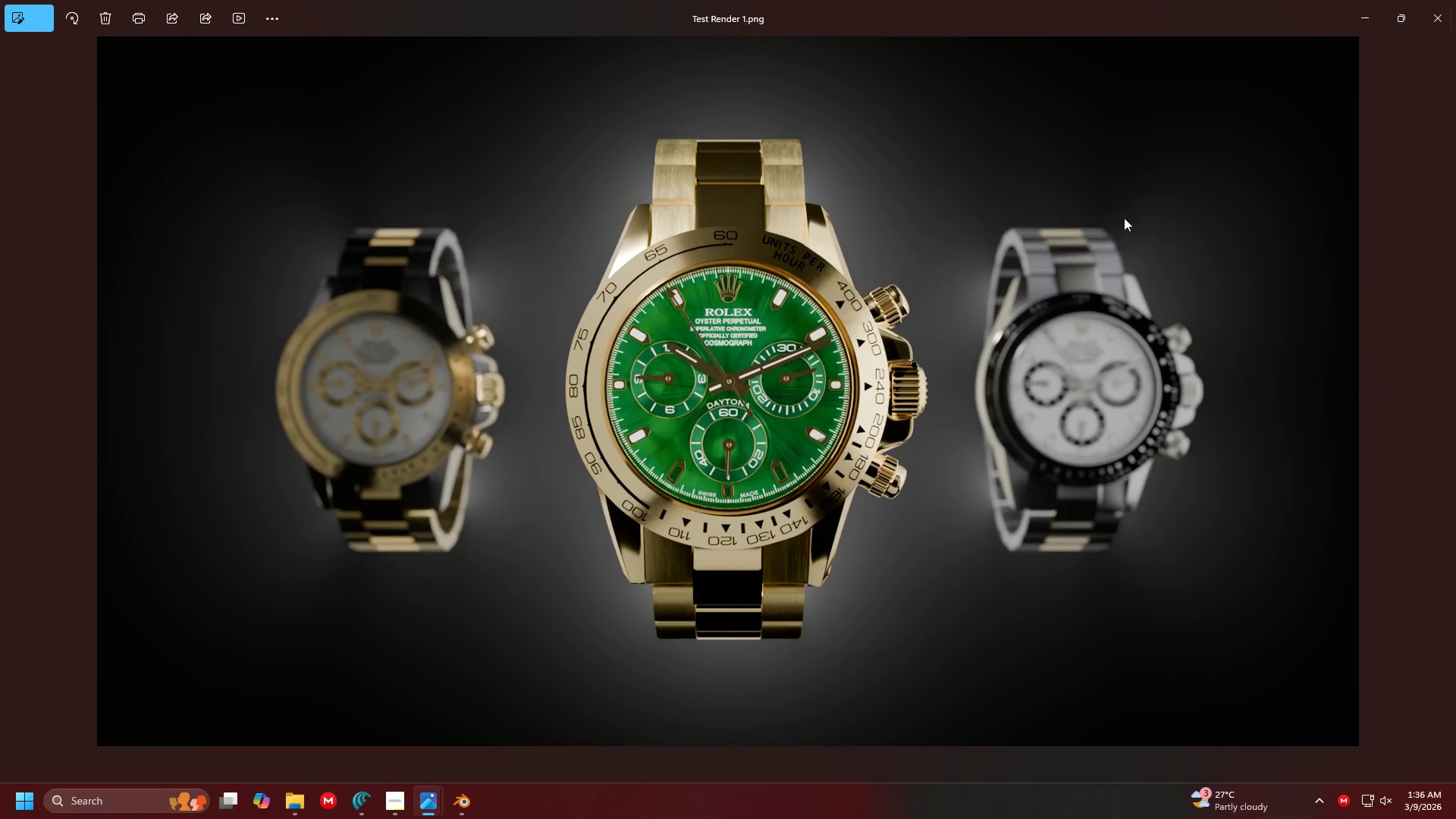 
scroll: coordinate [946, 256], scroll_direction: up, amount: 12.0
 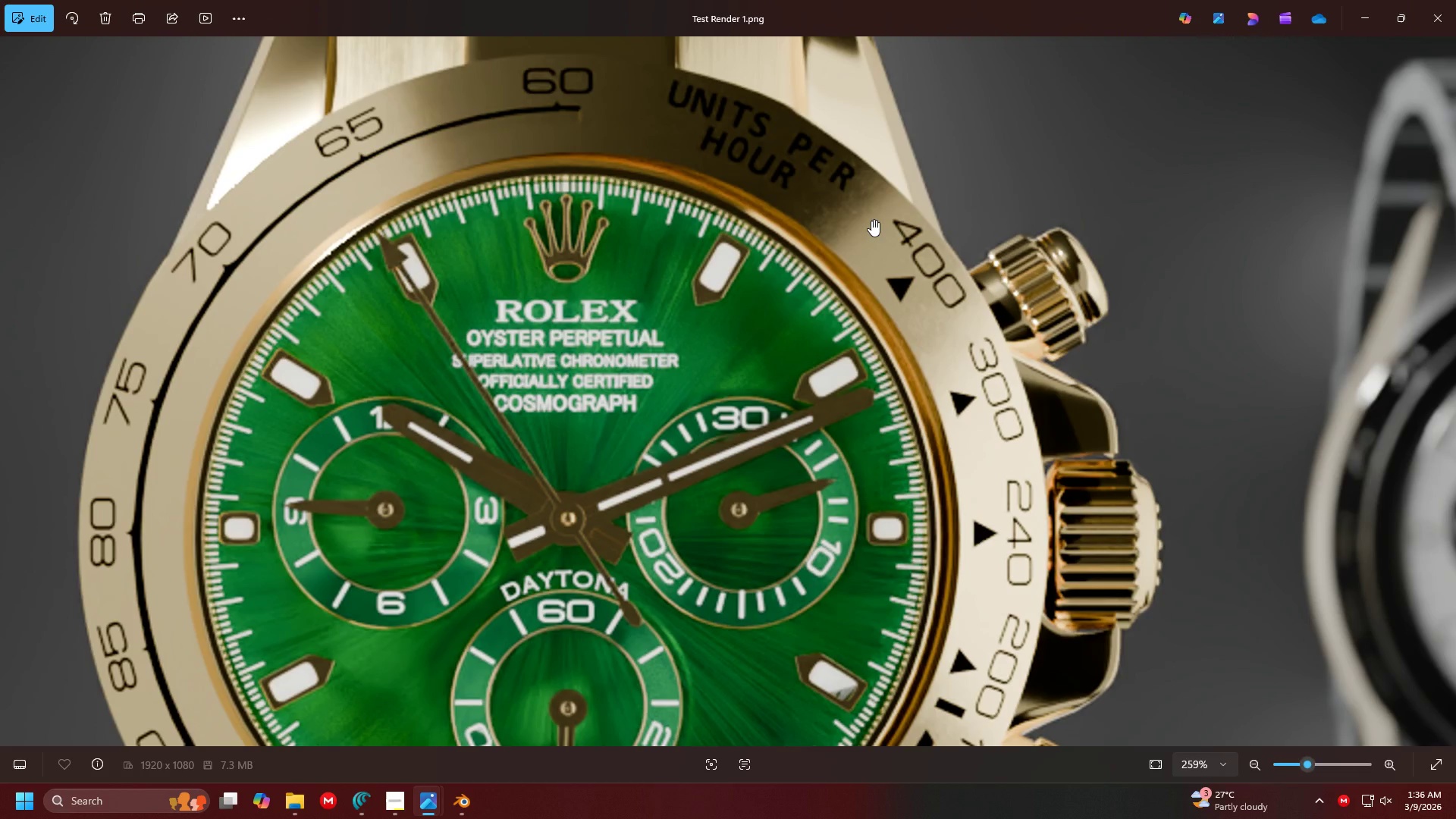 
scroll: coordinate [742, 245], scroll_direction: down, amount: 4.0
 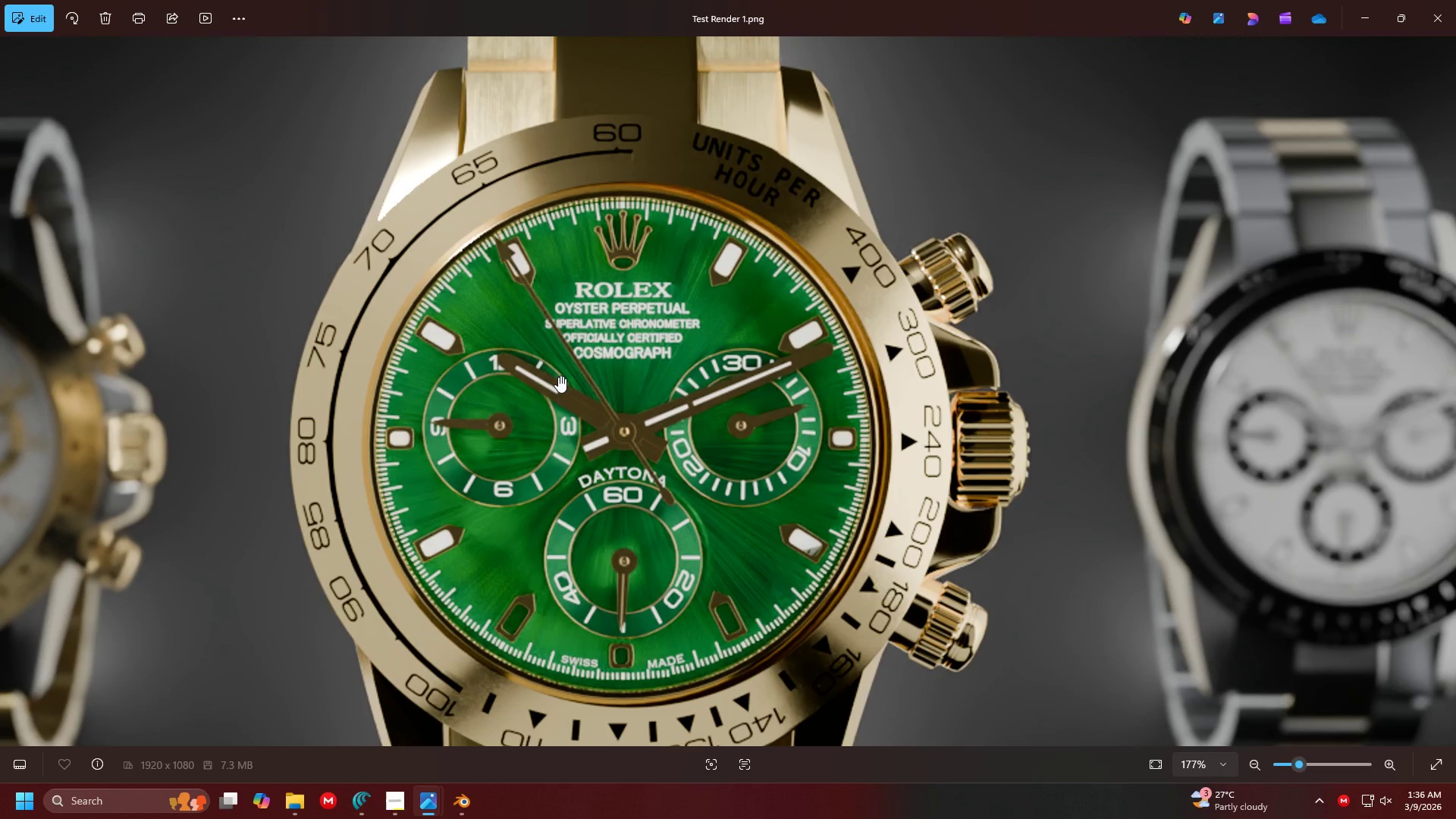 
left_click_drag(start_coordinate=[317, 383], to_coordinate=[478, 251])
 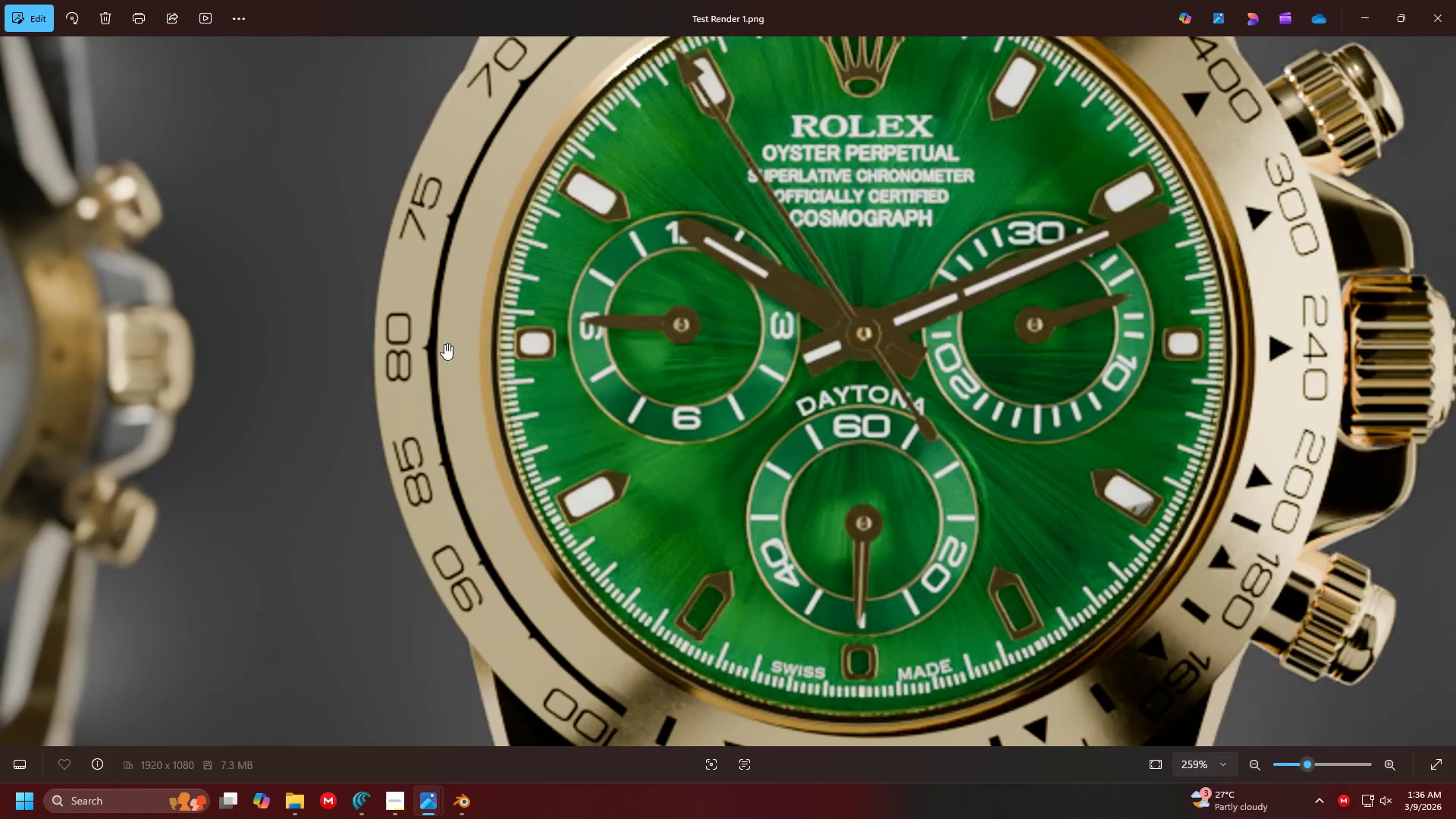 
scroll: coordinate [431, 384], scroll_direction: up, amount: 10.0
 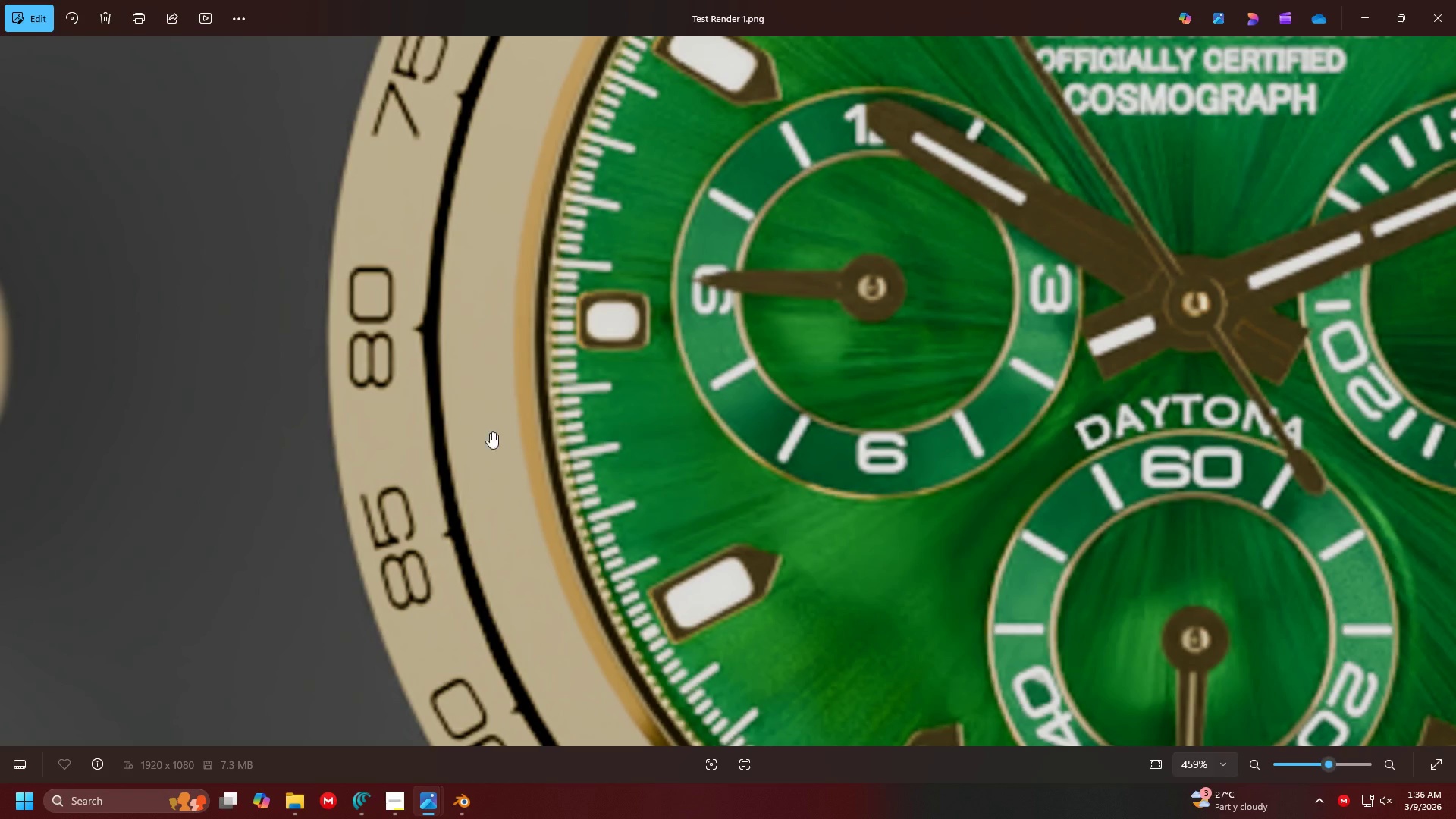 
left_click_drag(start_coordinate=[495, 488], to_coordinate=[466, 264])
 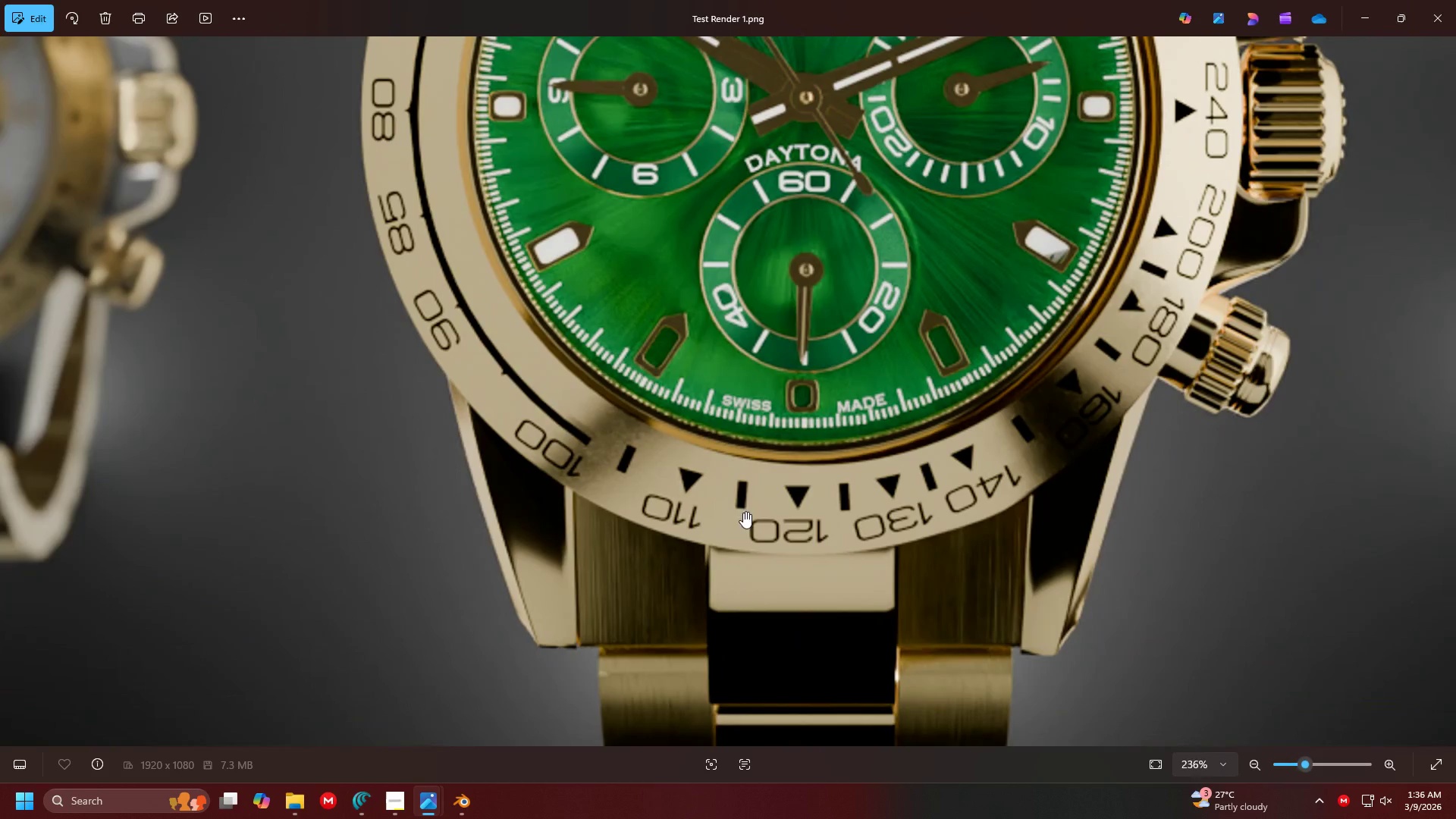 
scroll: coordinate [466, 369], scroll_direction: down, amount: 7.0
 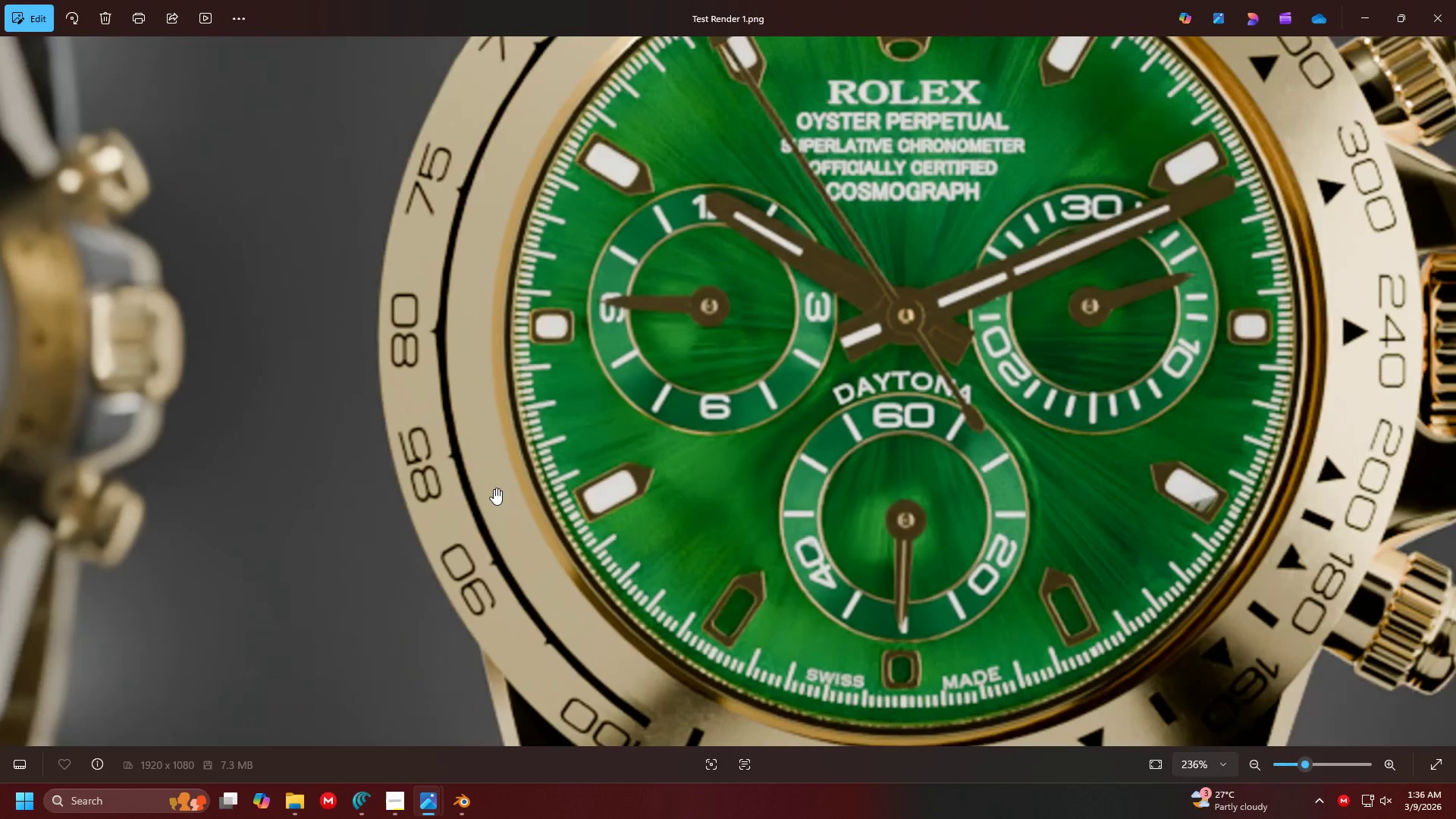 
scroll: coordinate [784, 516], scroll_direction: up, amount: 3.0
 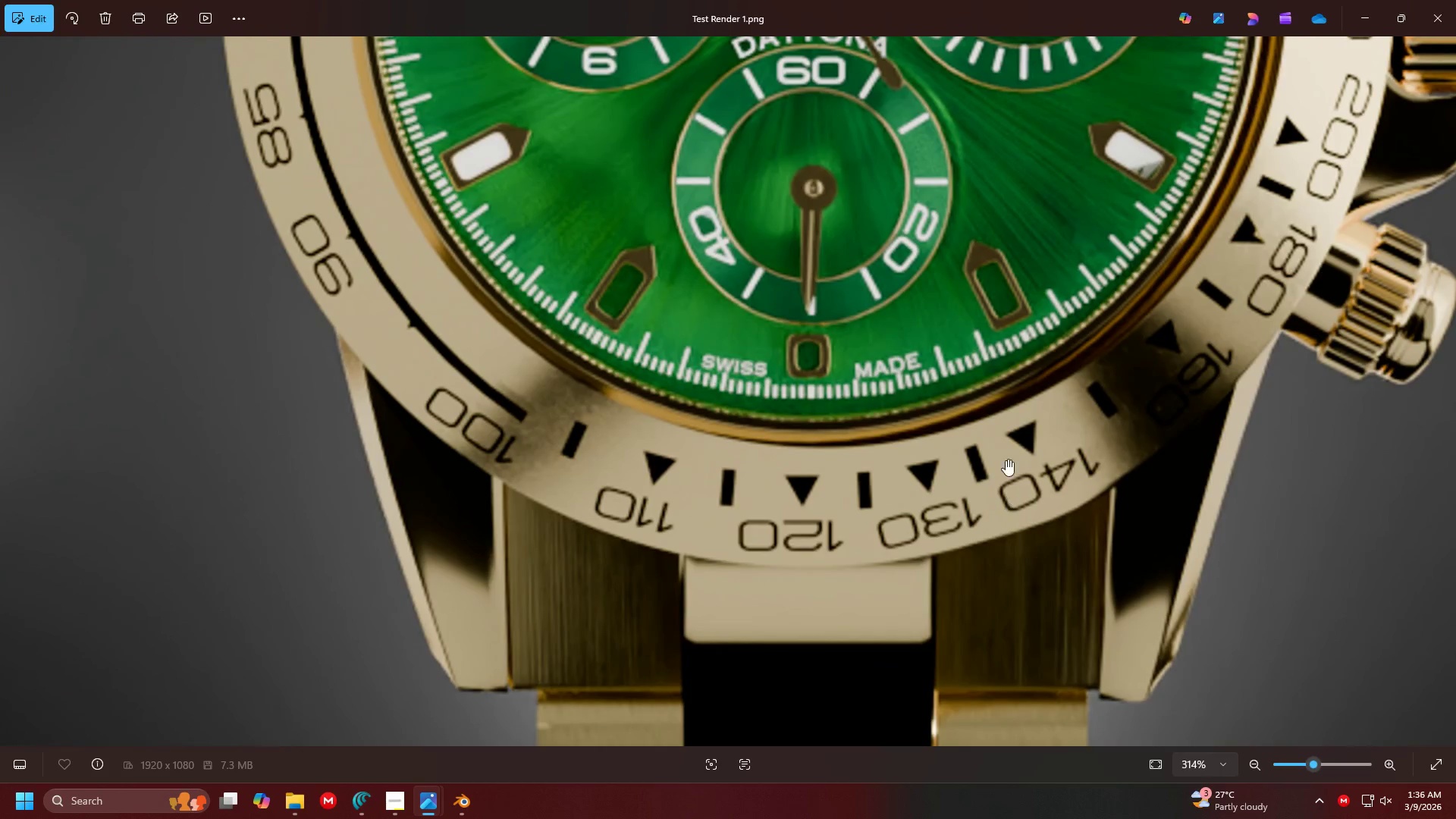 
scroll: coordinate [849, 243], scroll_direction: down, amount: 12.0
 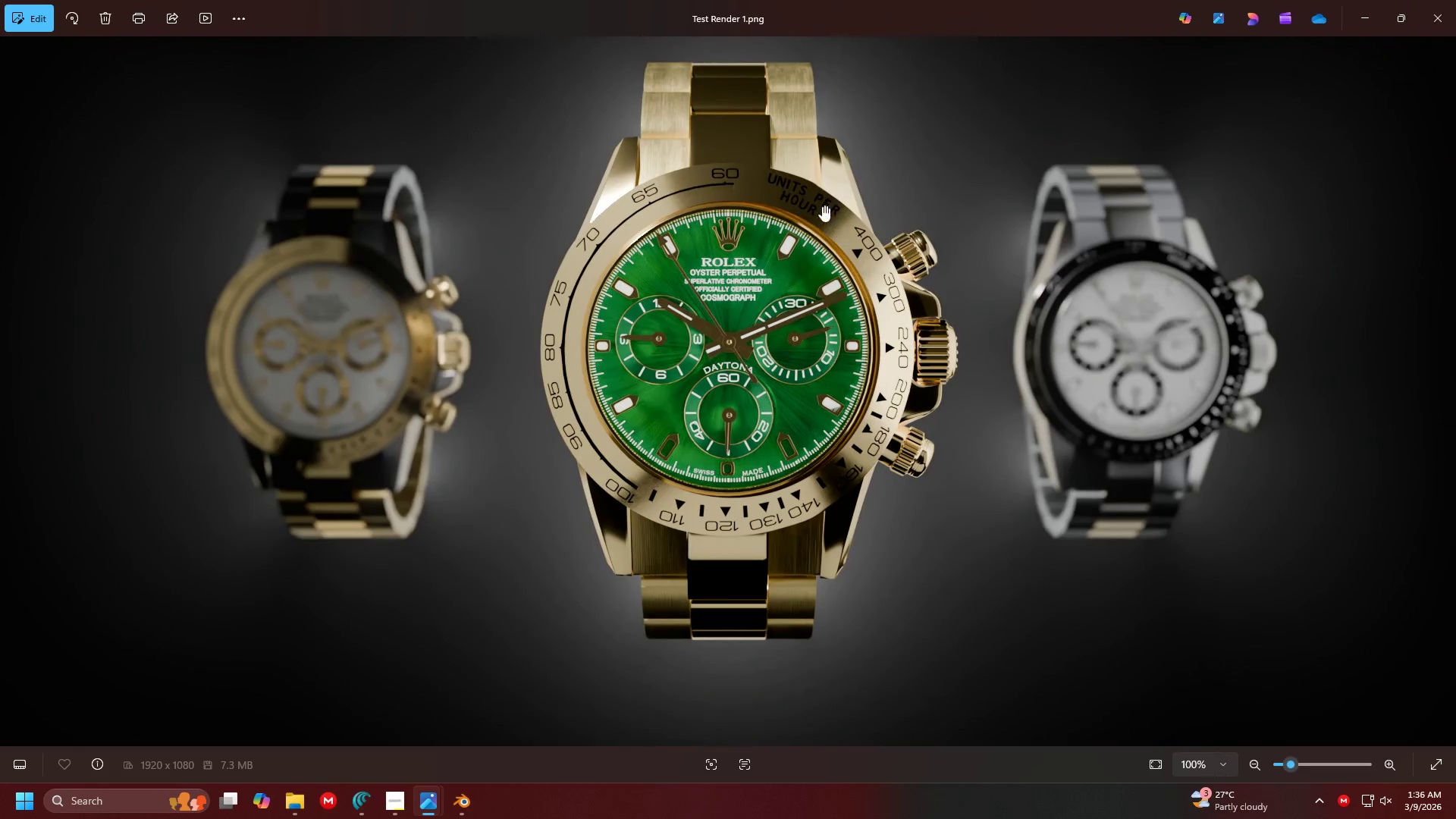 
scroll: coordinate [877, 213], scroll_direction: up, amount: 9.0
 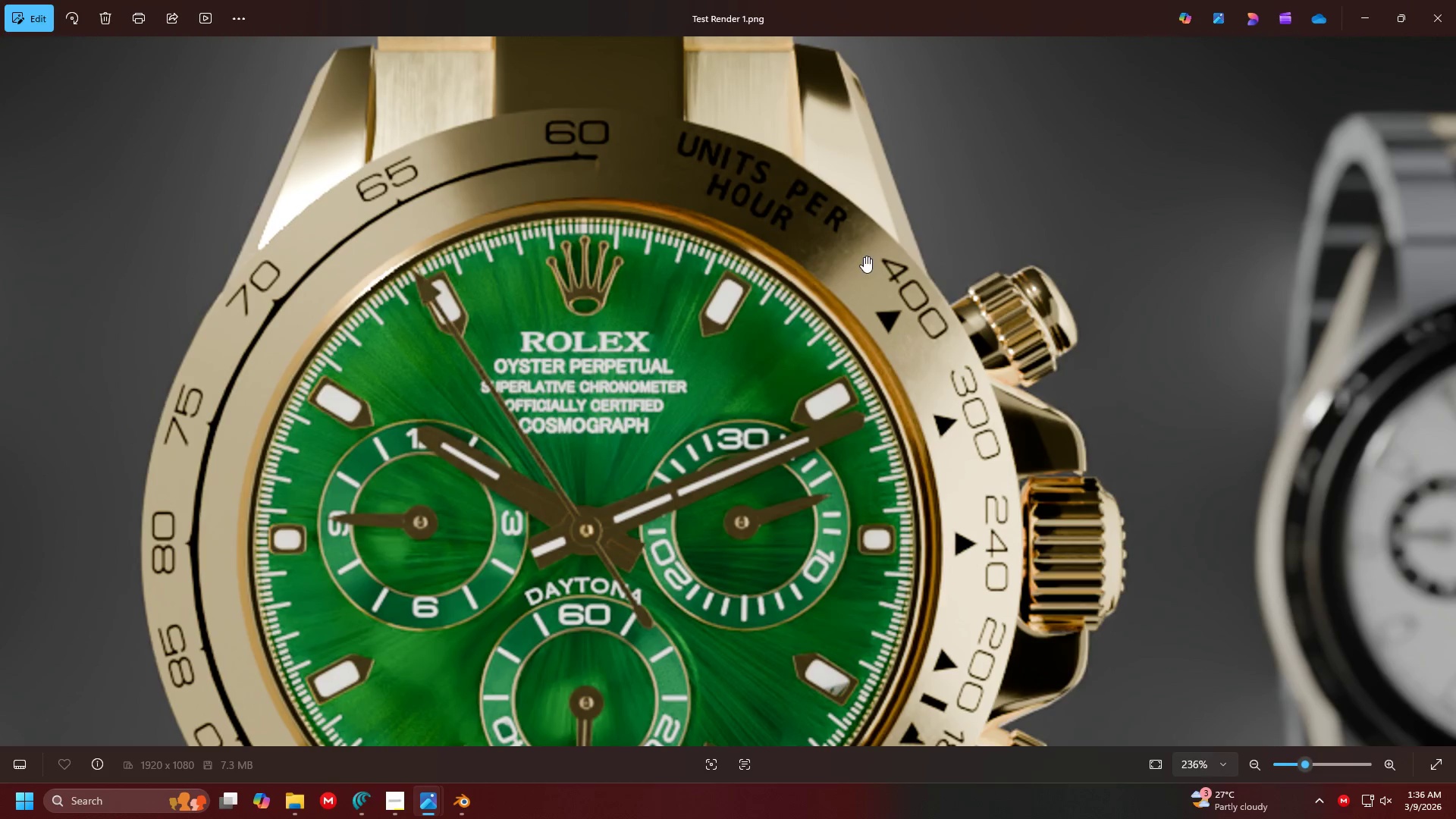 
key(Alt+Tab)
 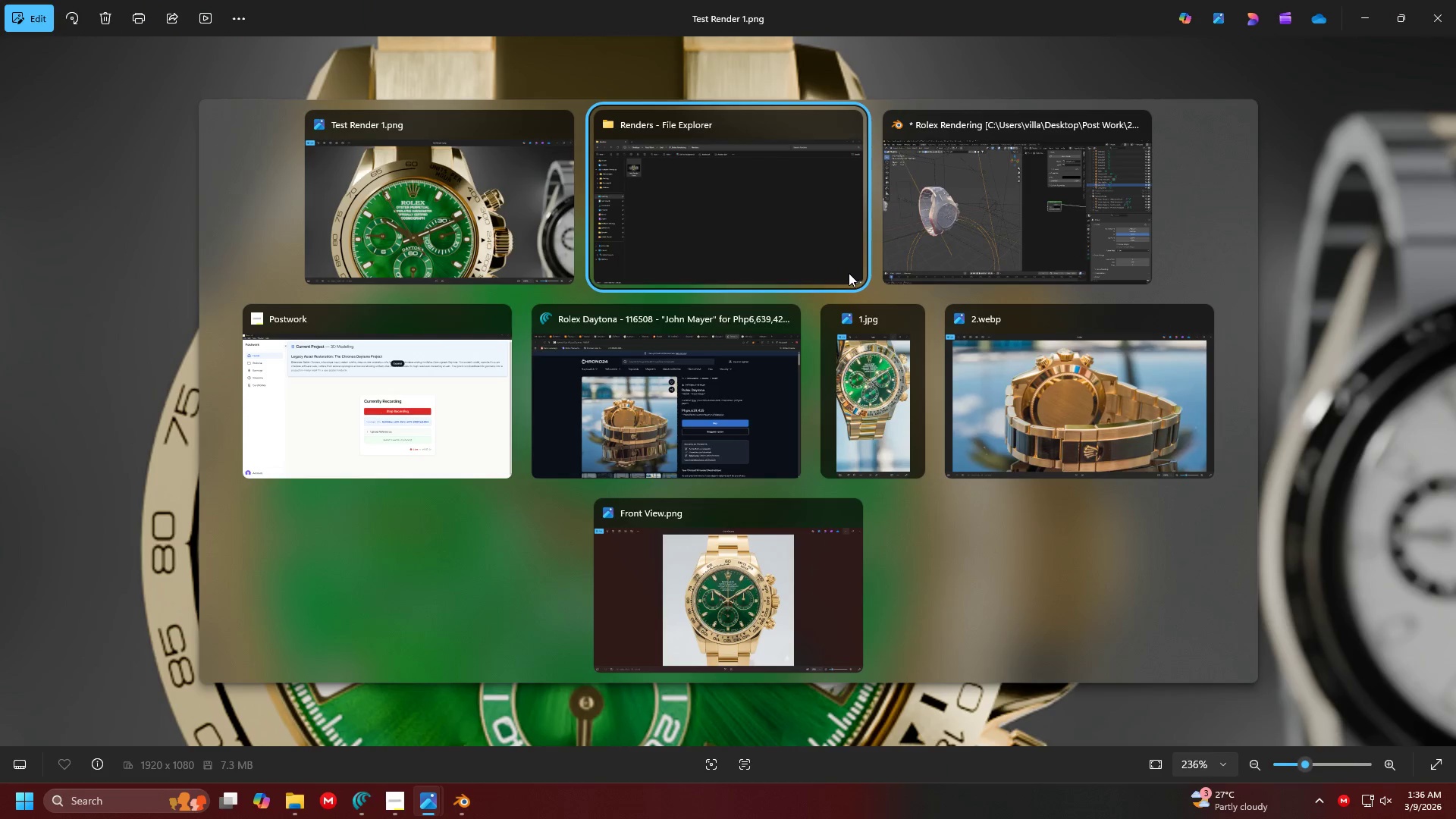 
key(Alt+Tab)
 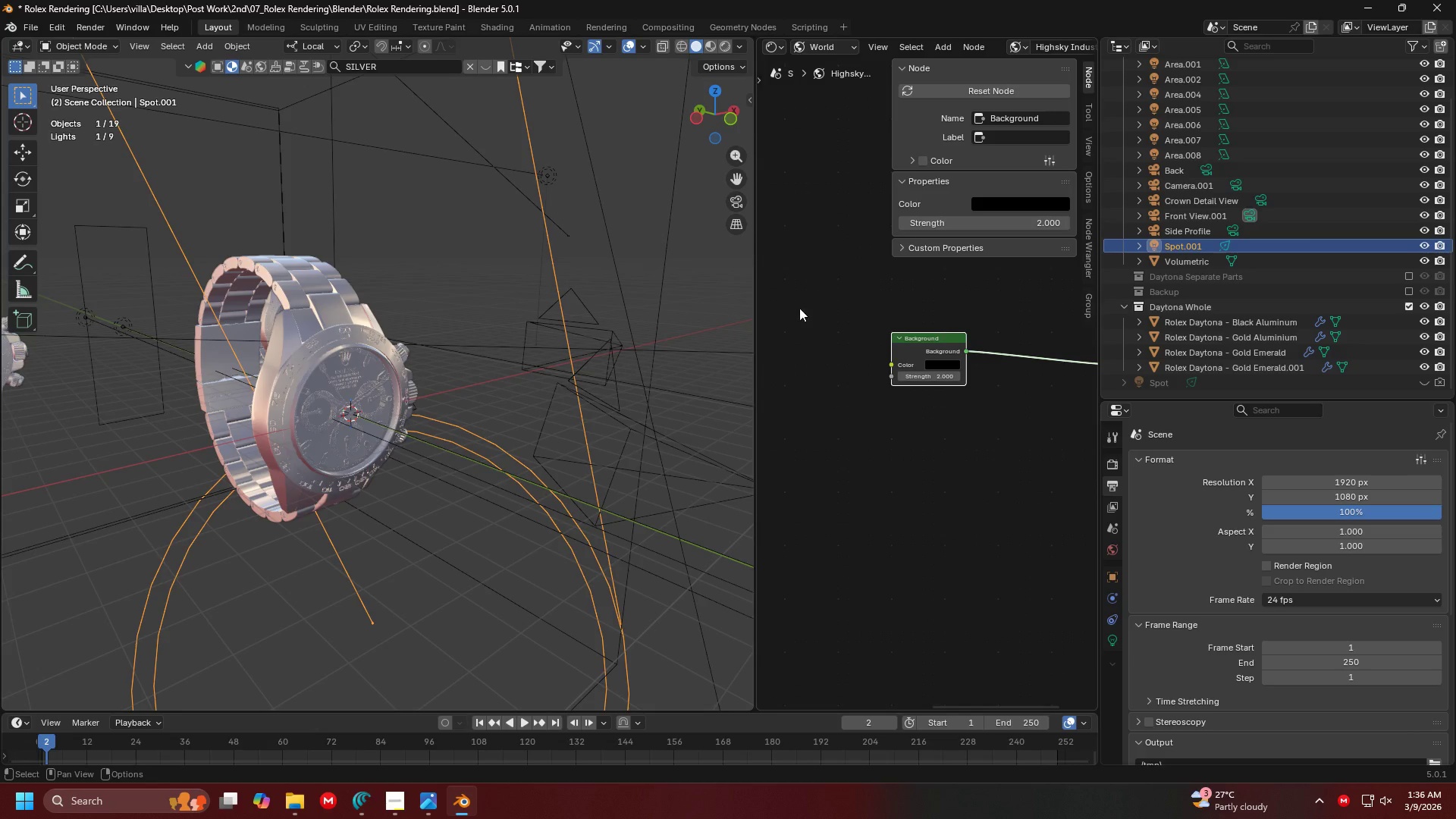 
key(Shift+ShiftLeft)
 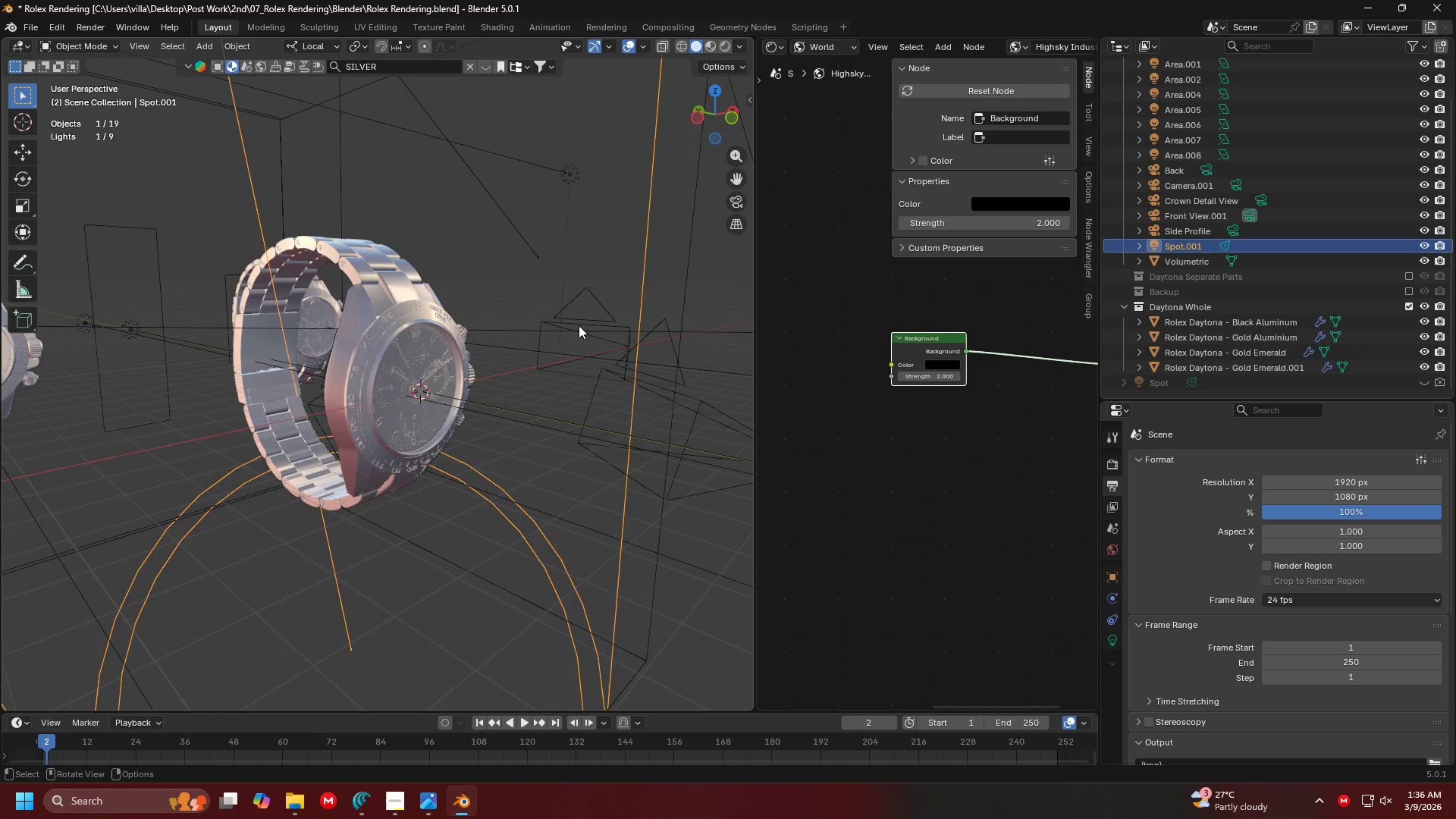 
scroll: coordinate [551, 329], scroll_direction: up, amount: 1.0
 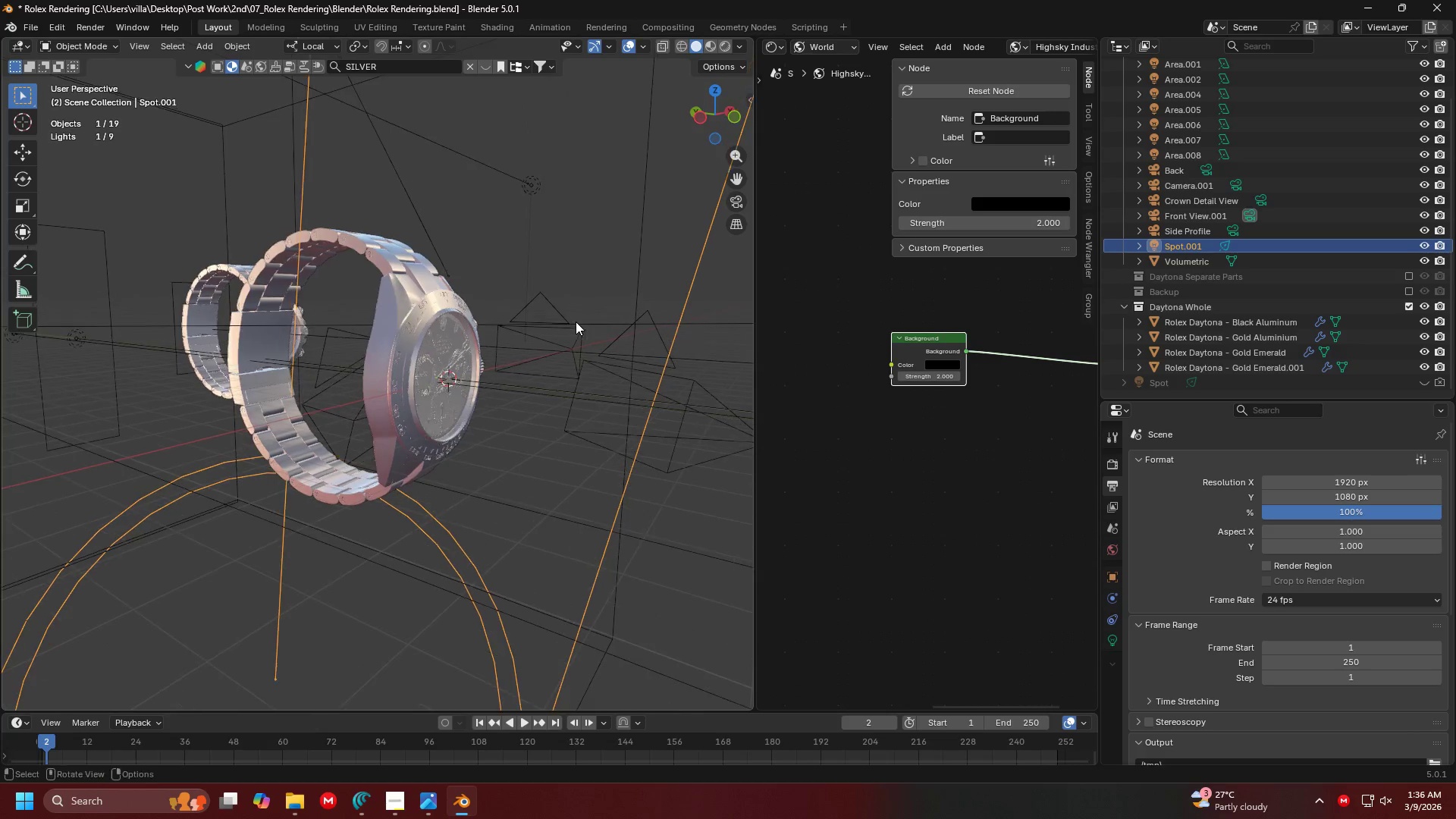 
type(0z)
 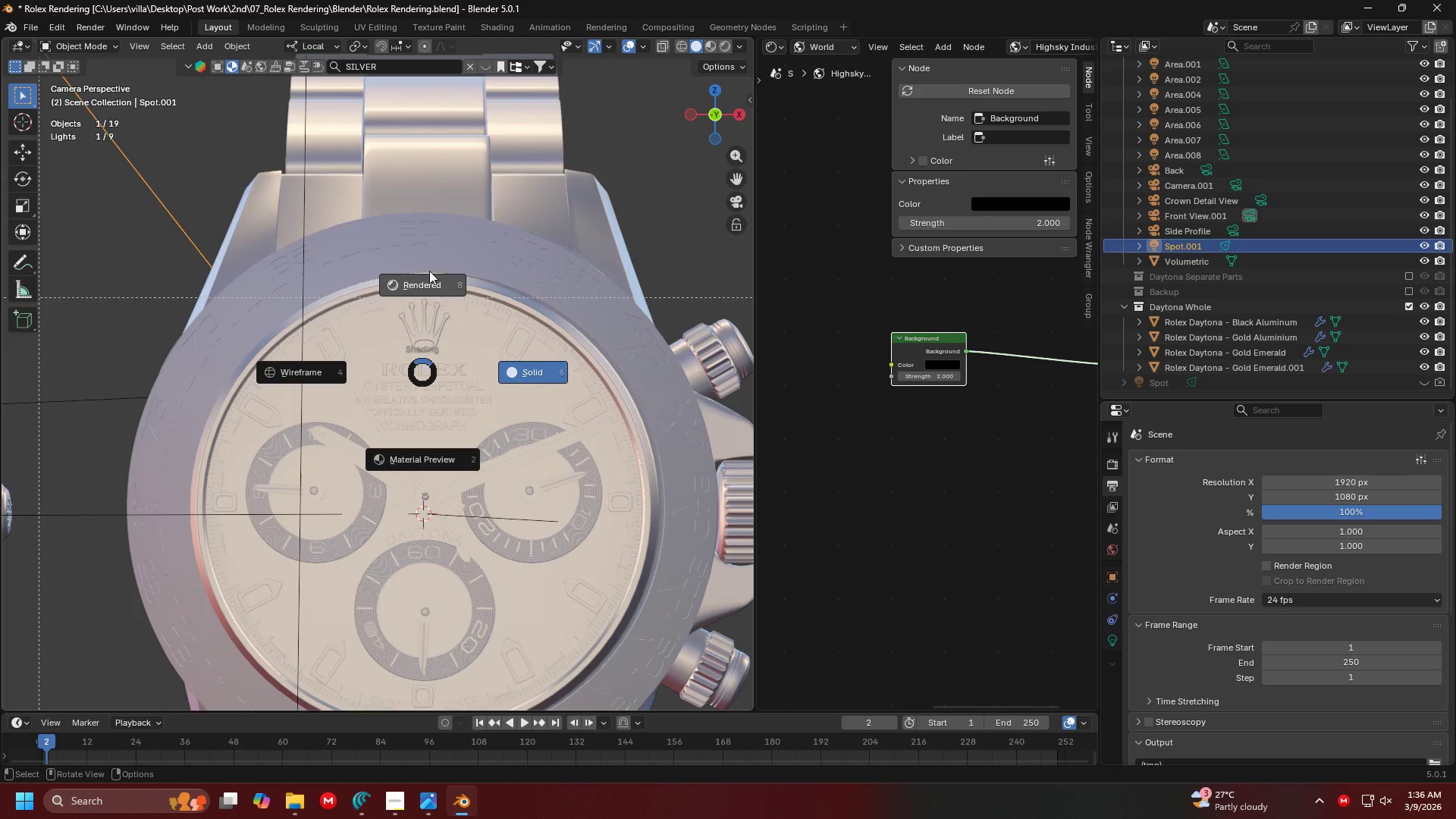 
scroll: coordinate [414, 403], scroll_direction: up, amount: 8.0
 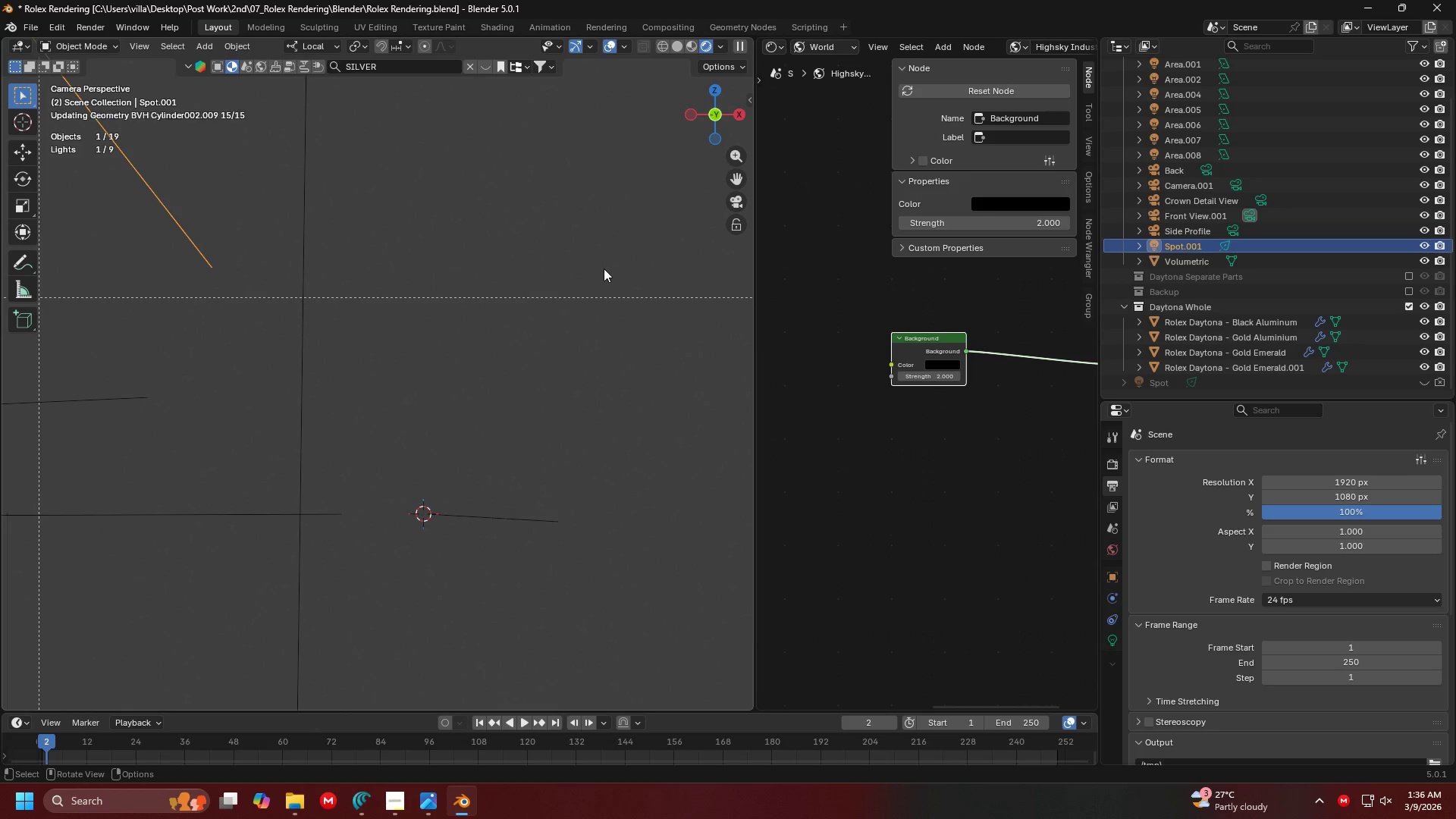 
left_click([510, 264])
 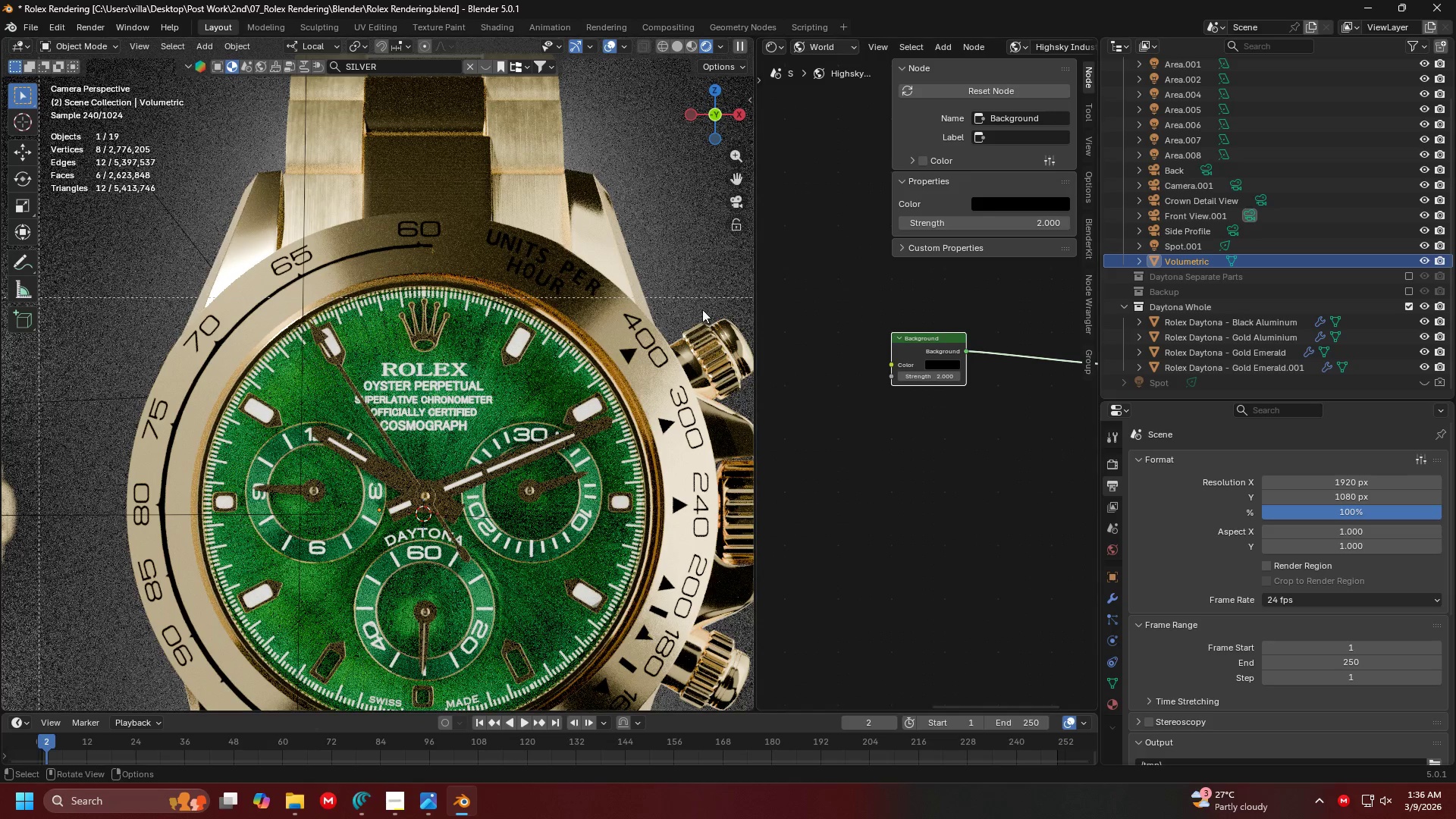 
wait(5.26)
 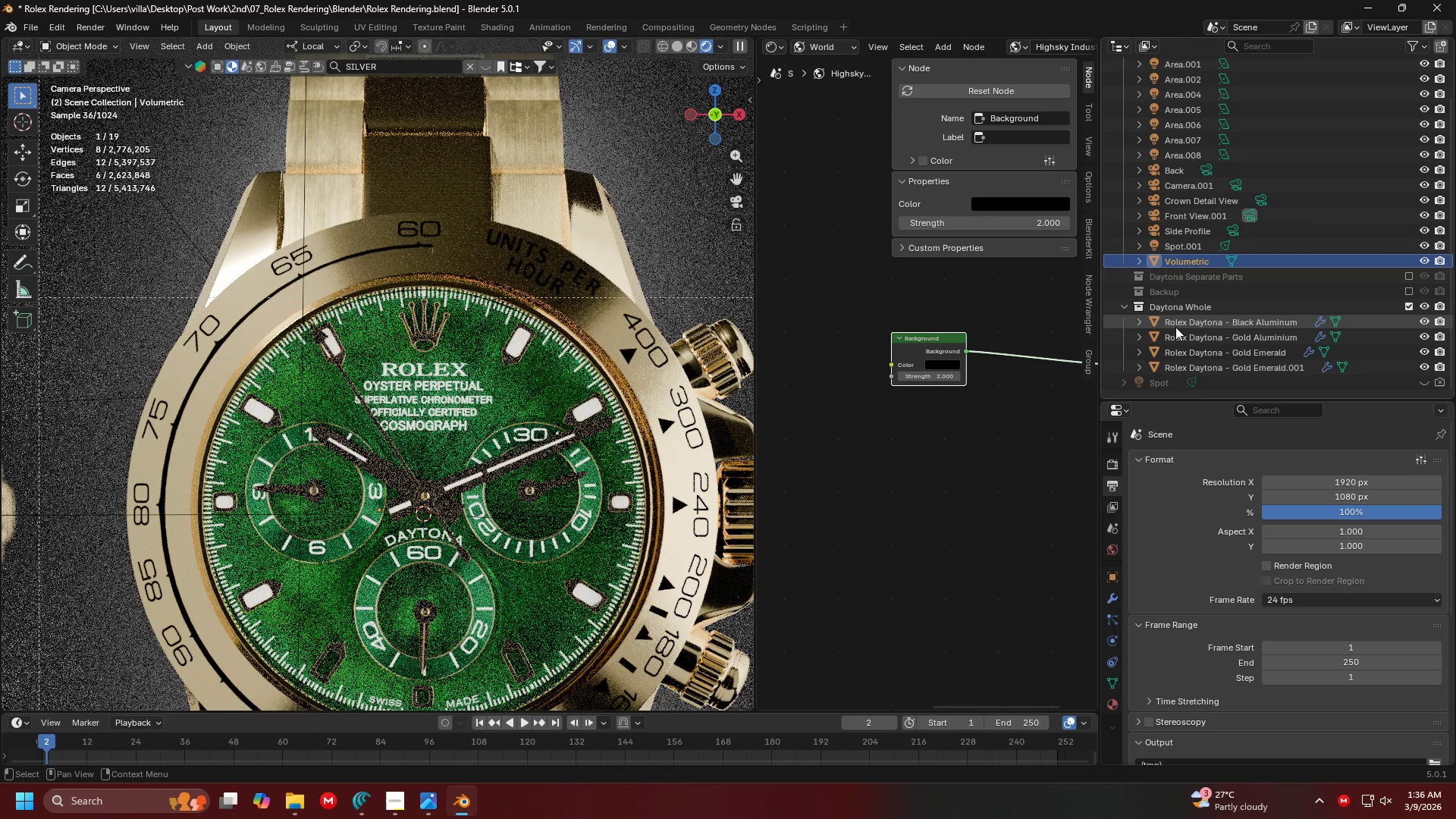 
left_click([1115, 576])
 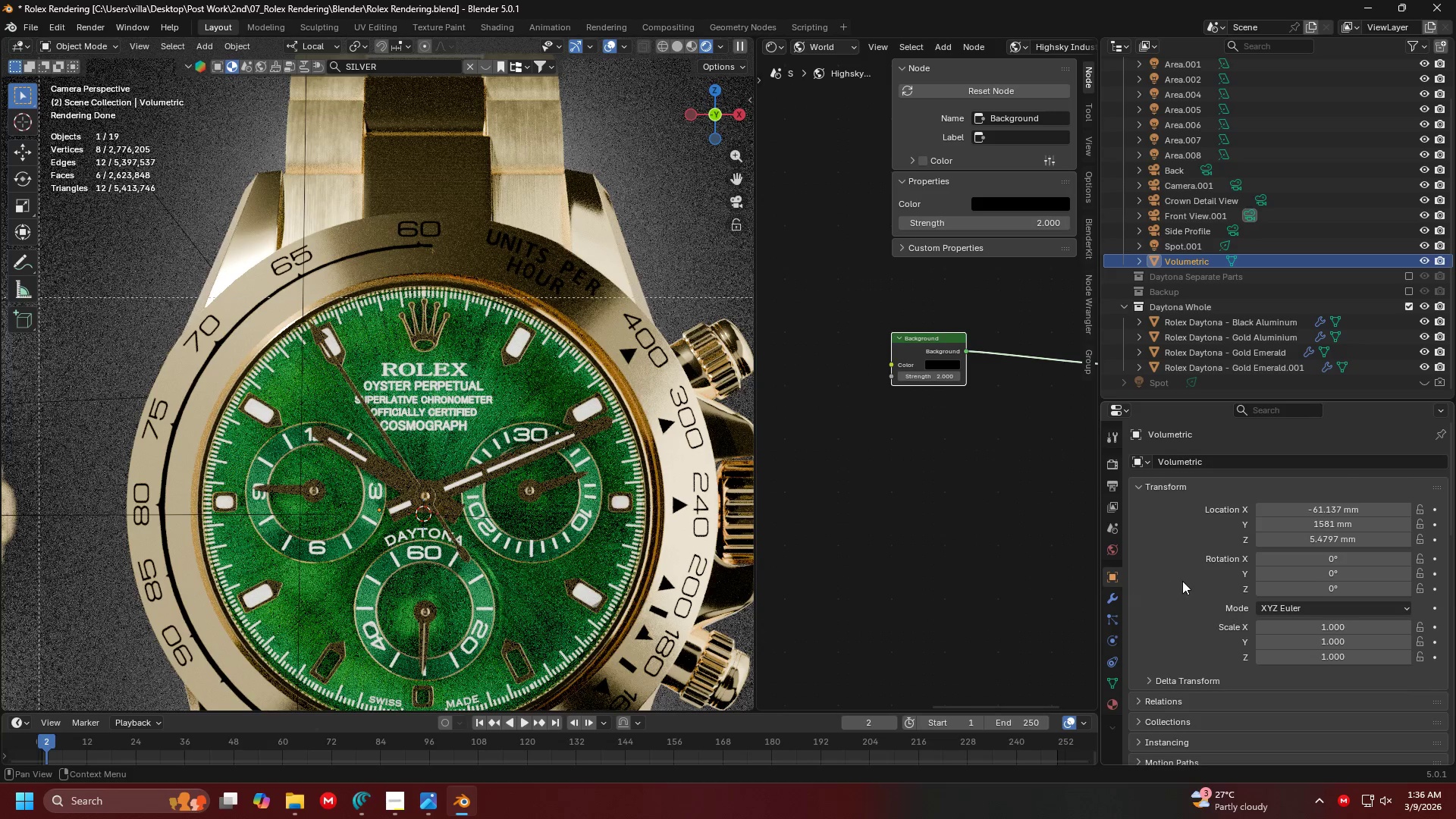 
scroll: coordinate [1178, 581], scroll_direction: down, amount: 9.0
 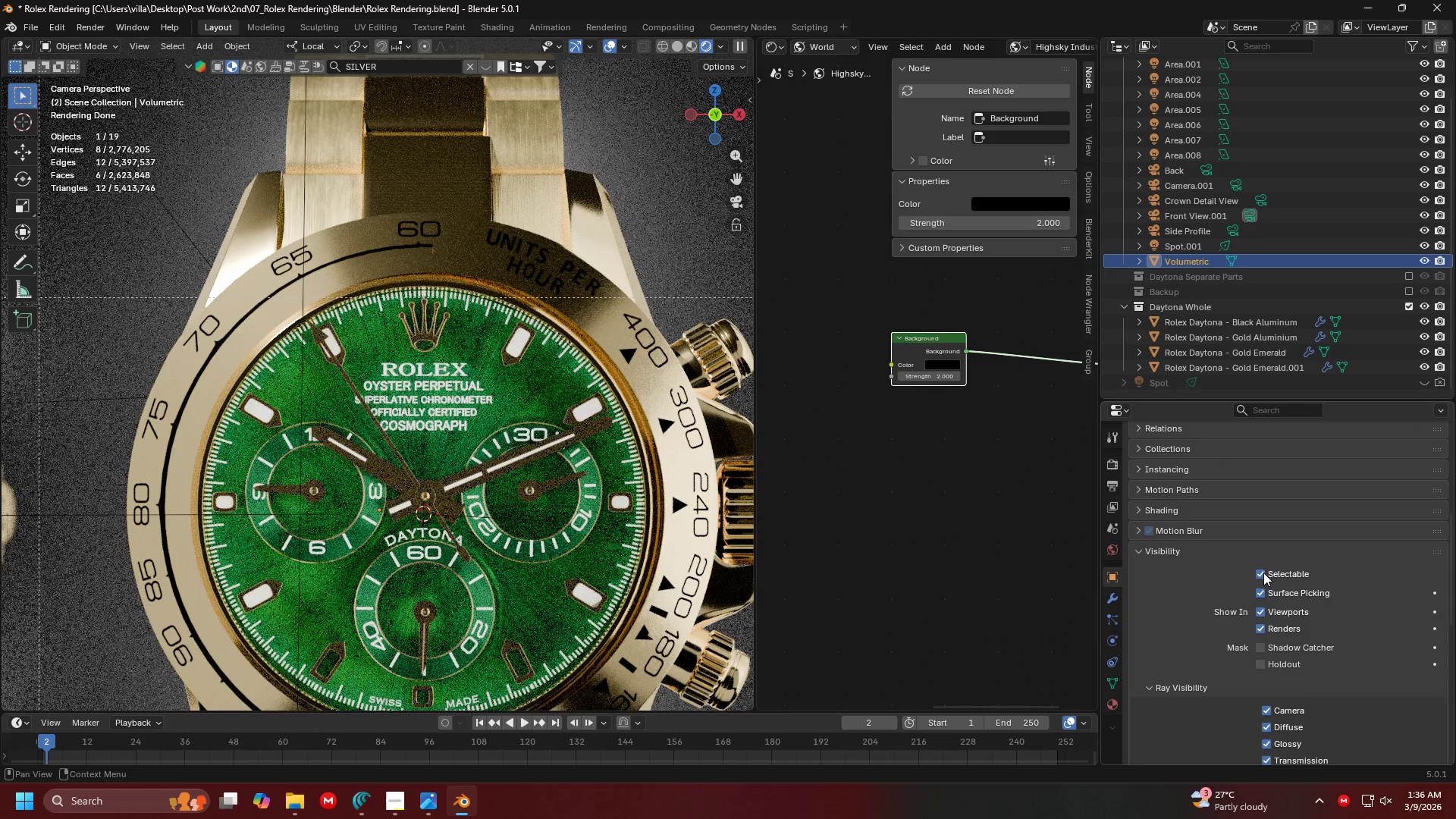 
left_click([1262, 572])
 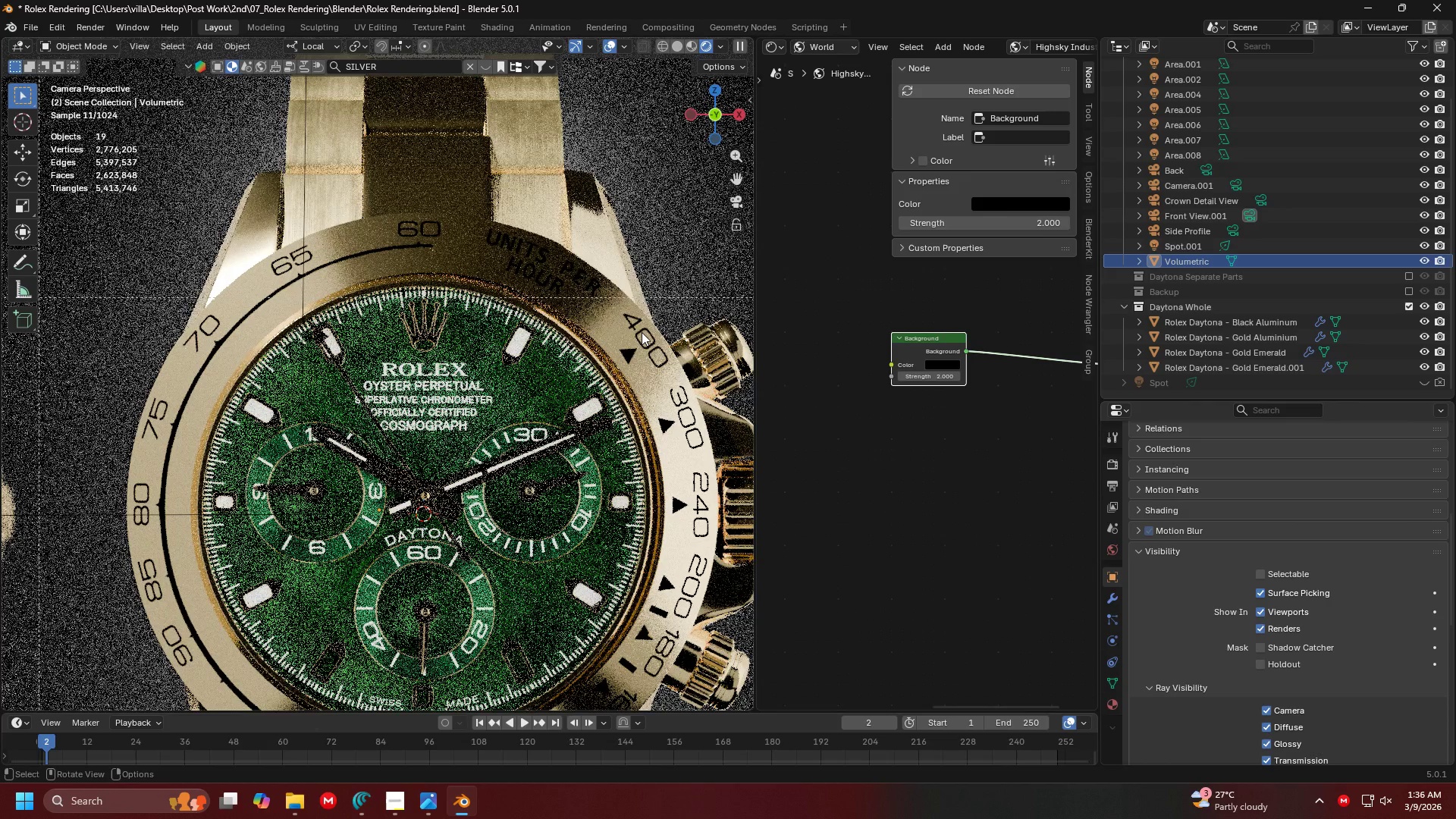 
left_click([609, 325])
 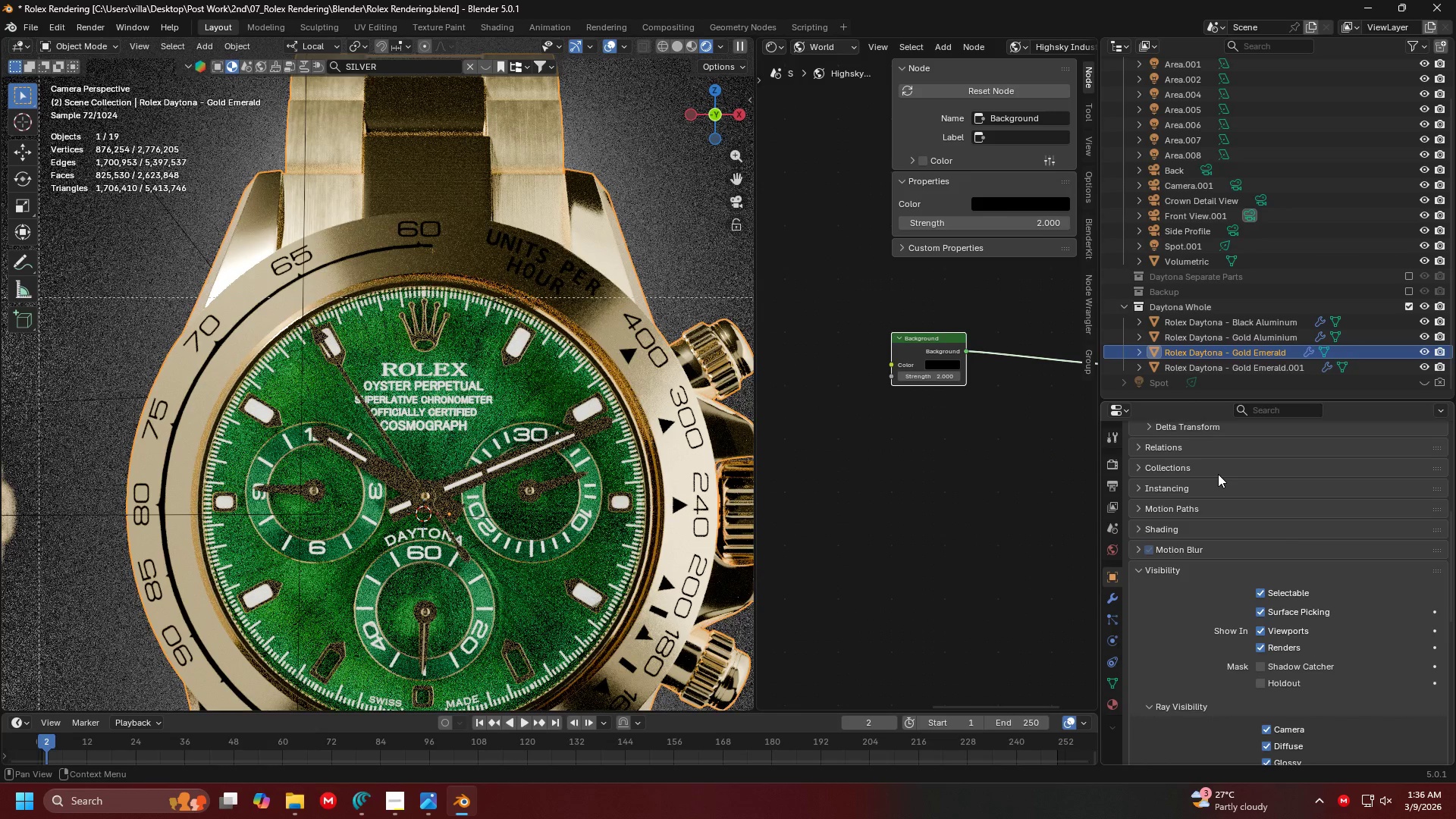 
scroll: coordinate [1217, 478], scroll_direction: down, amount: 3.0
 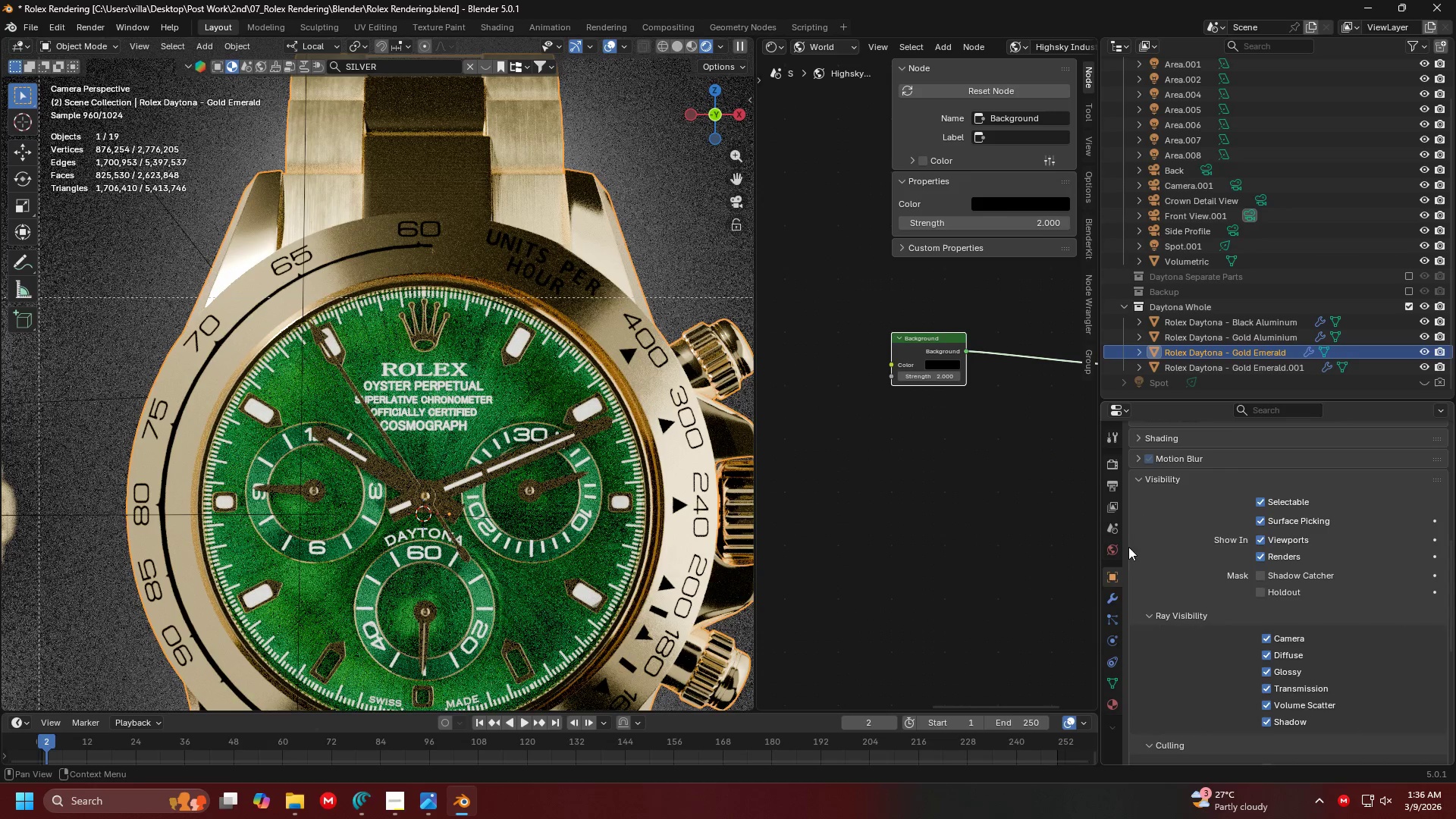 
left_click([1116, 698])
 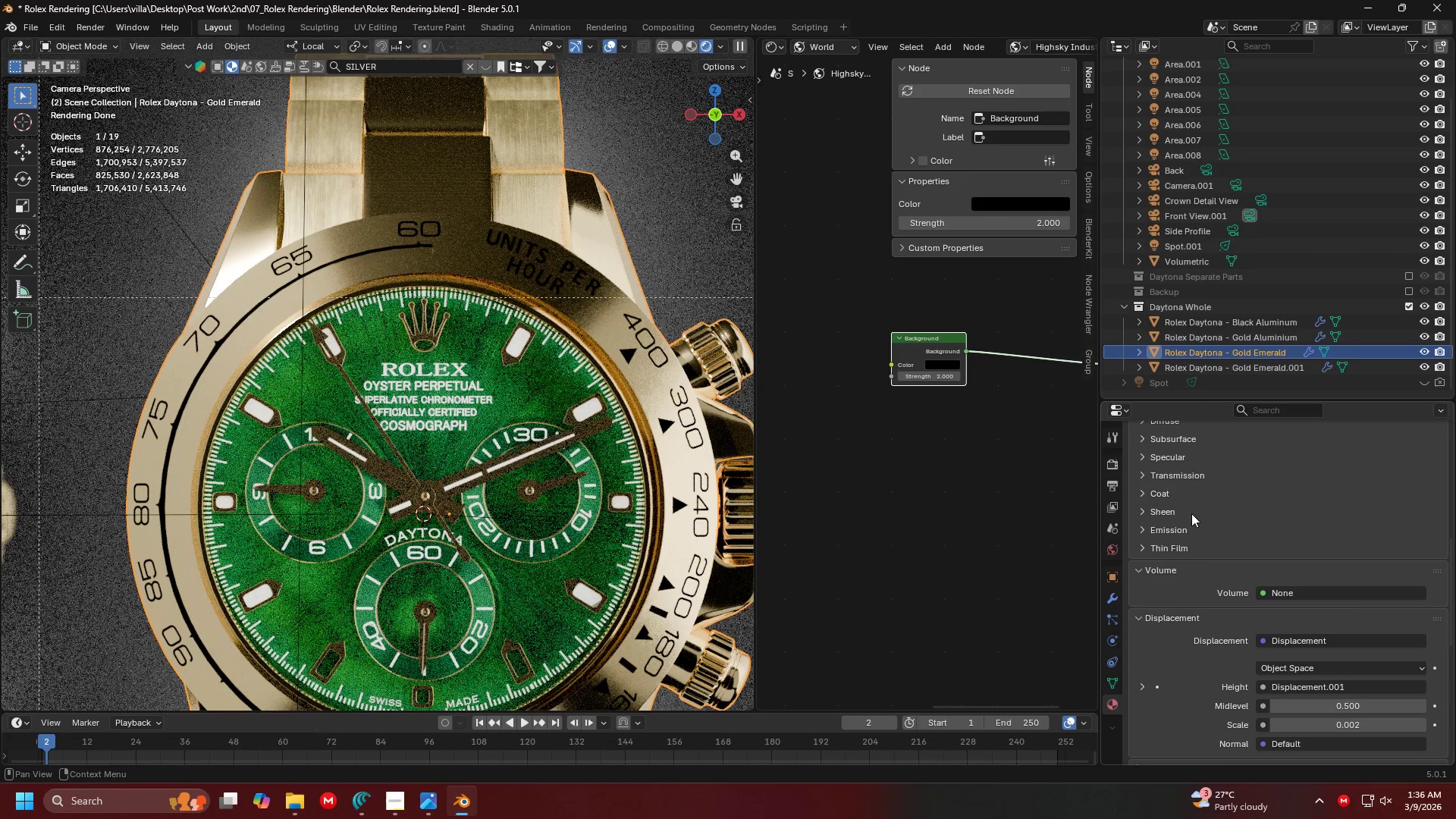 
scroll: coordinate [1194, 507], scroll_direction: up, amount: 14.0
 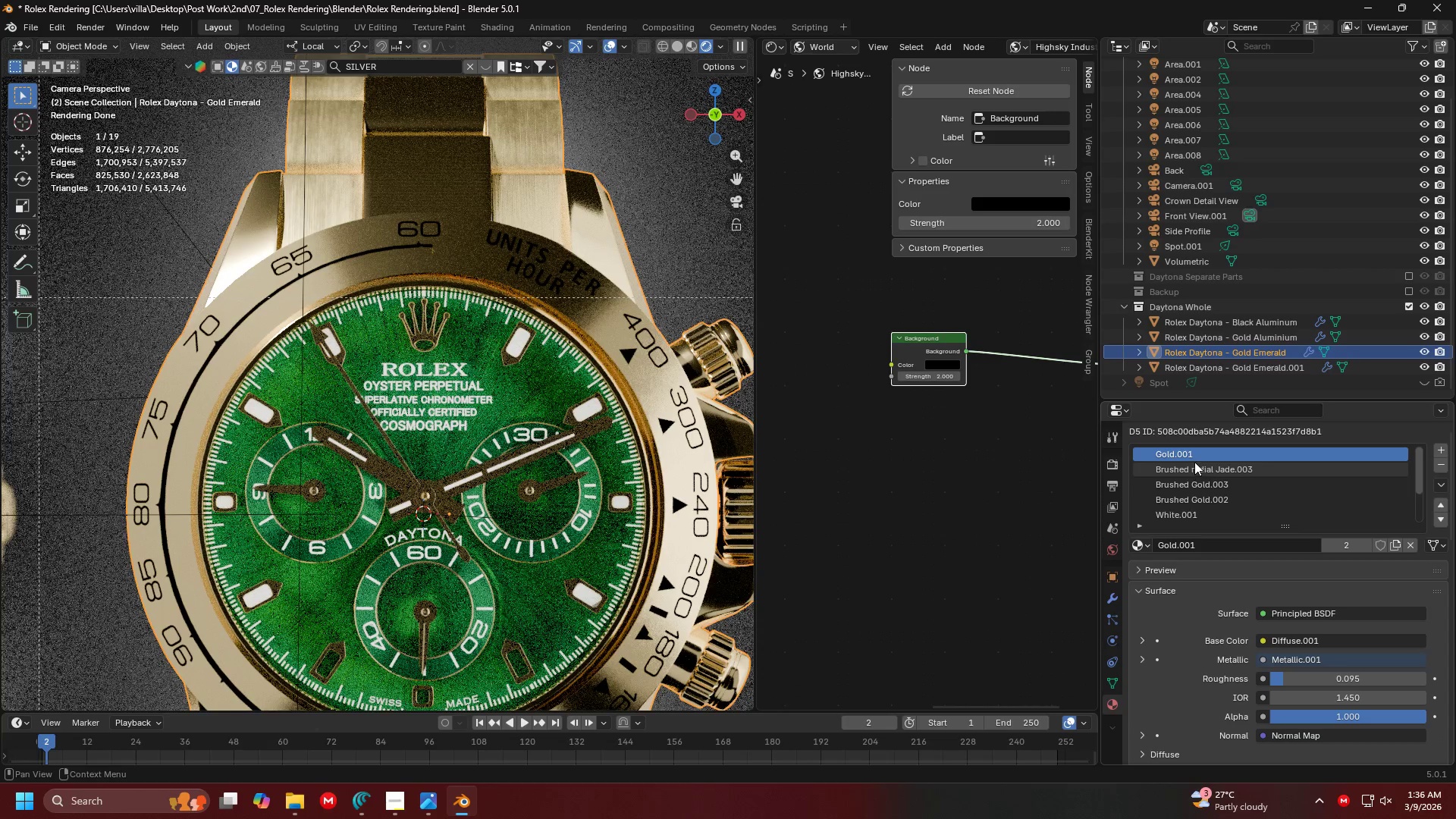 
left_click([1194, 457])
 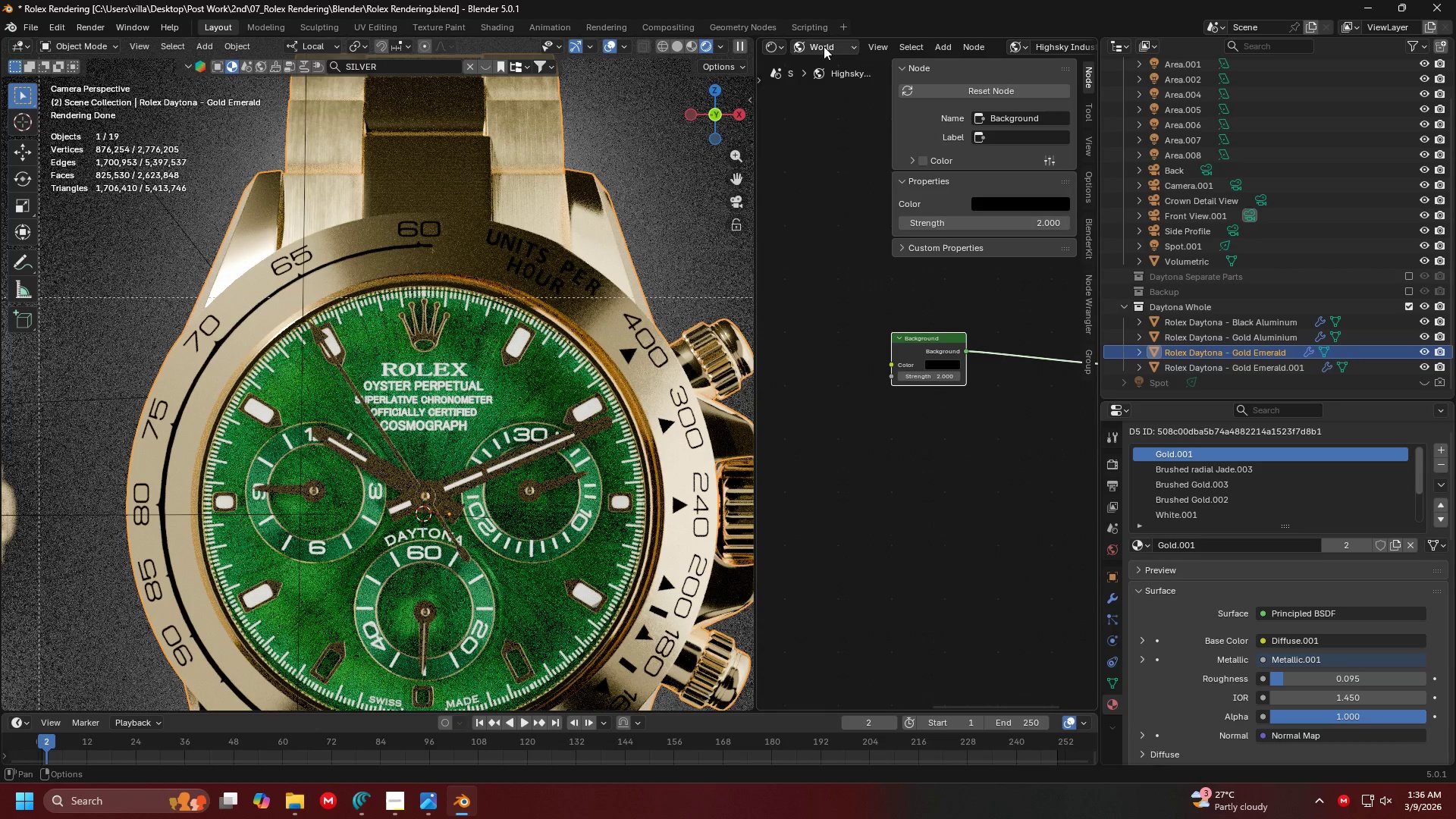 
left_click([821, 49])
 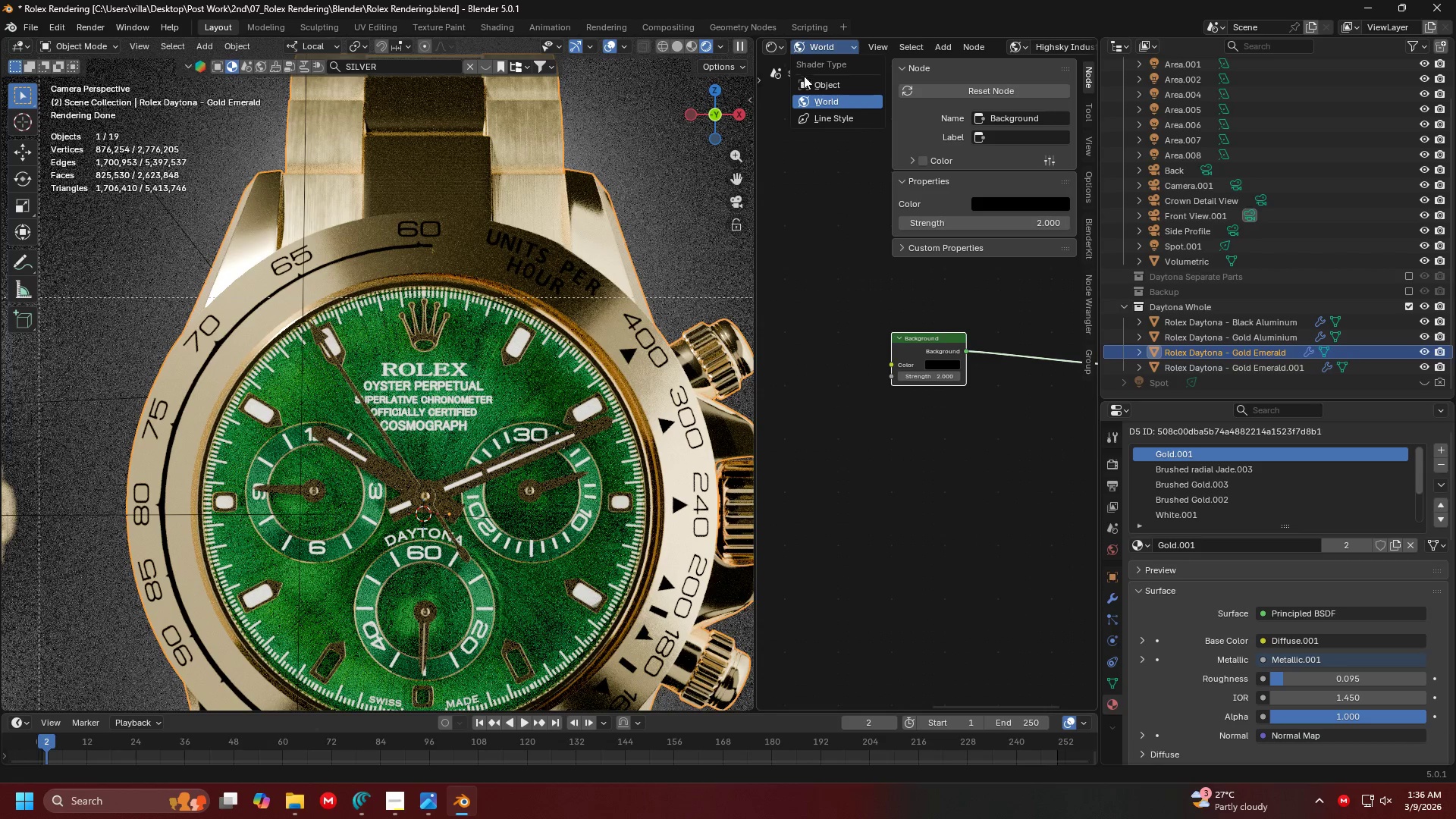 
left_click([811, 80])
 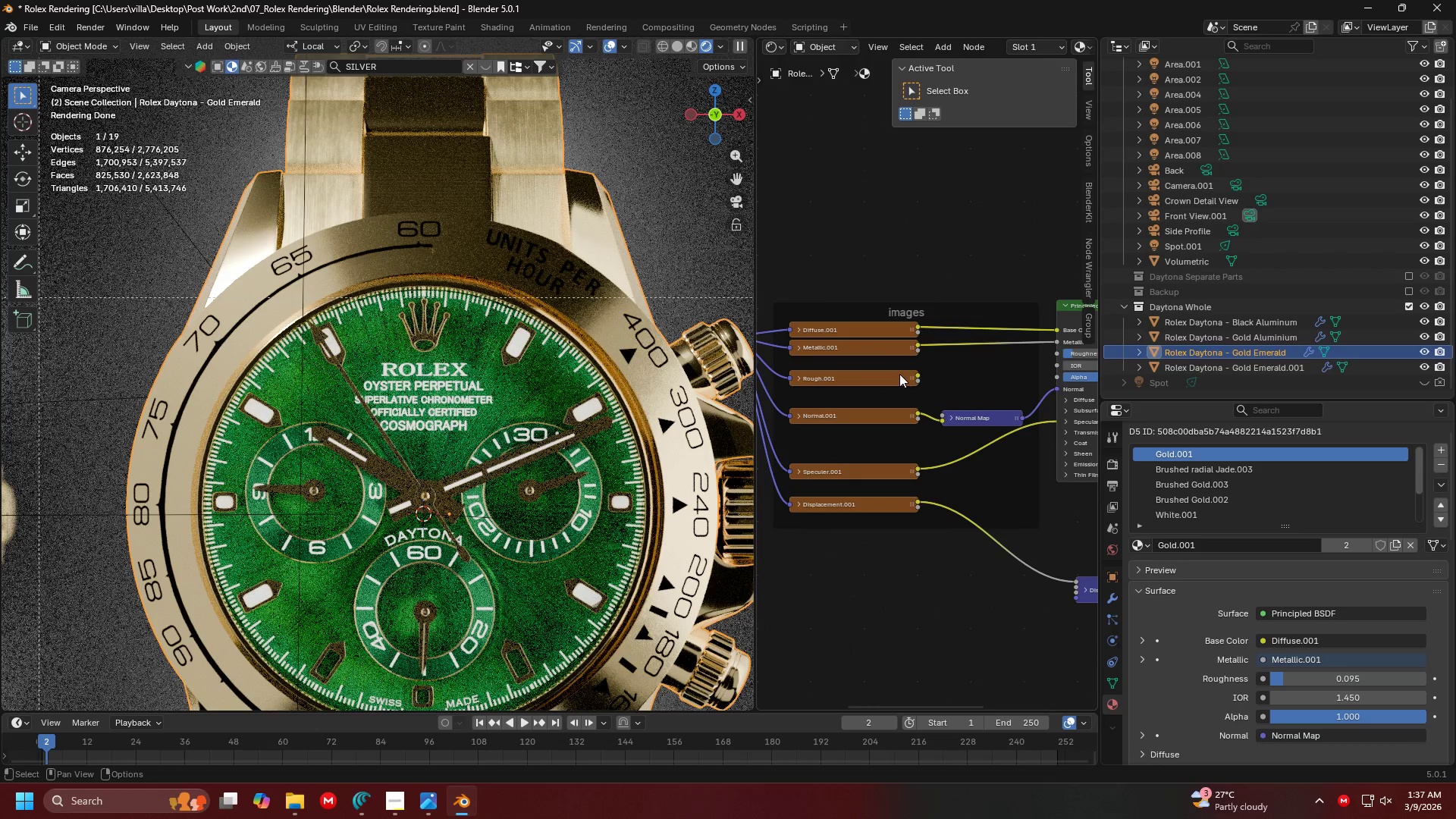 
scroll: coordinate [921, 325], scroll_direction: up, amount: 3.0
 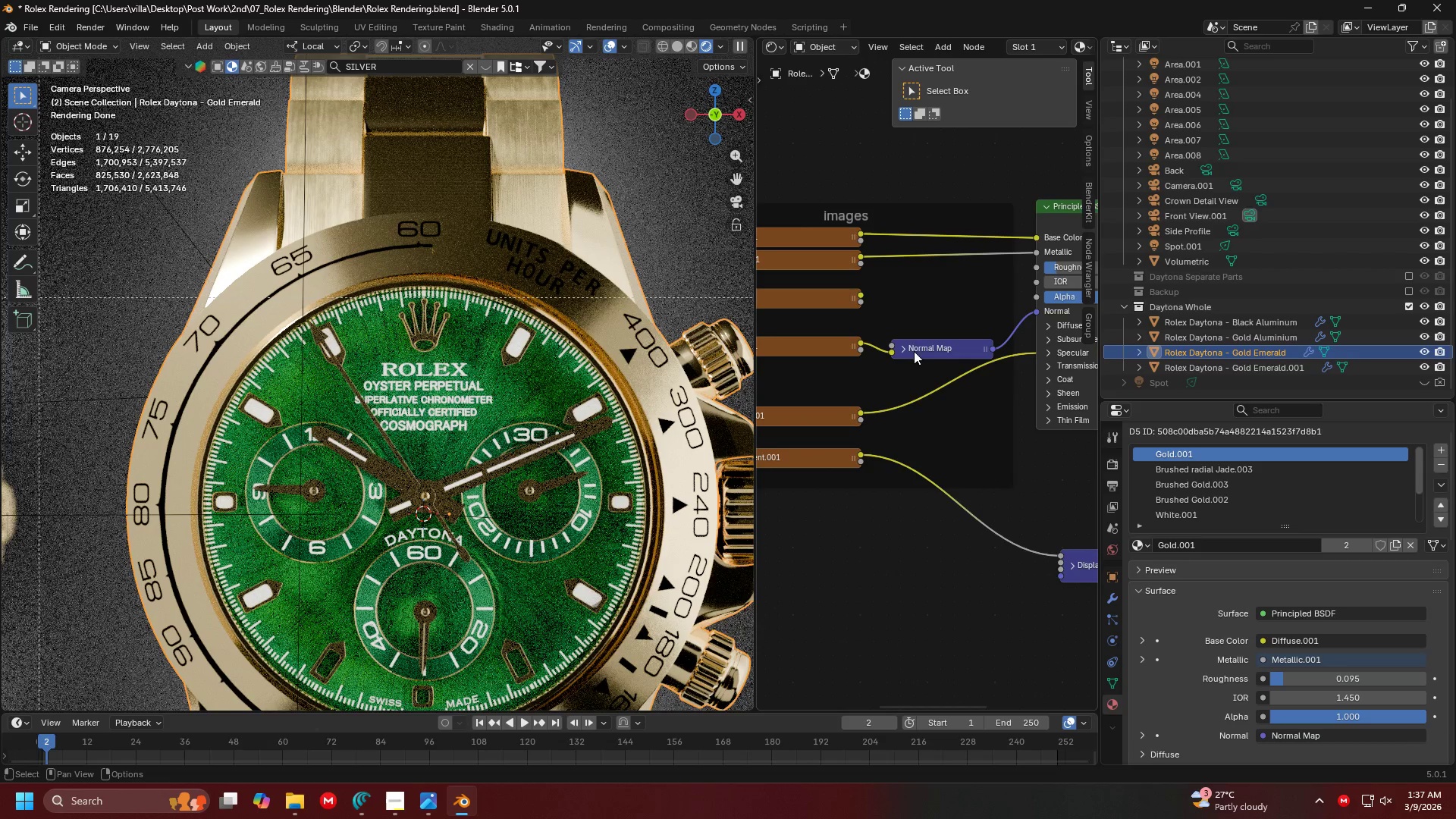 
left_click([907, 345])
 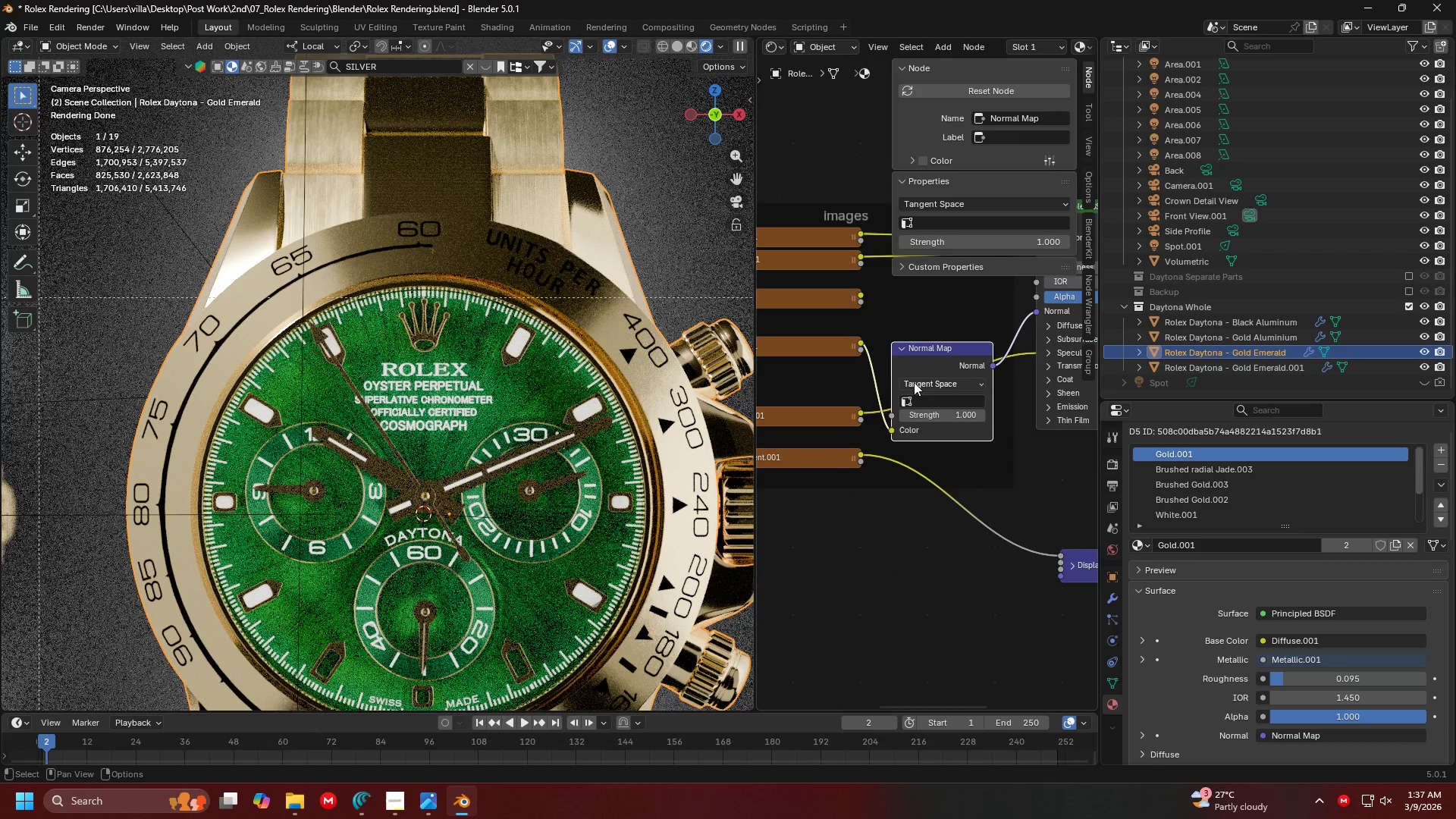 
left_click([978, 428])
 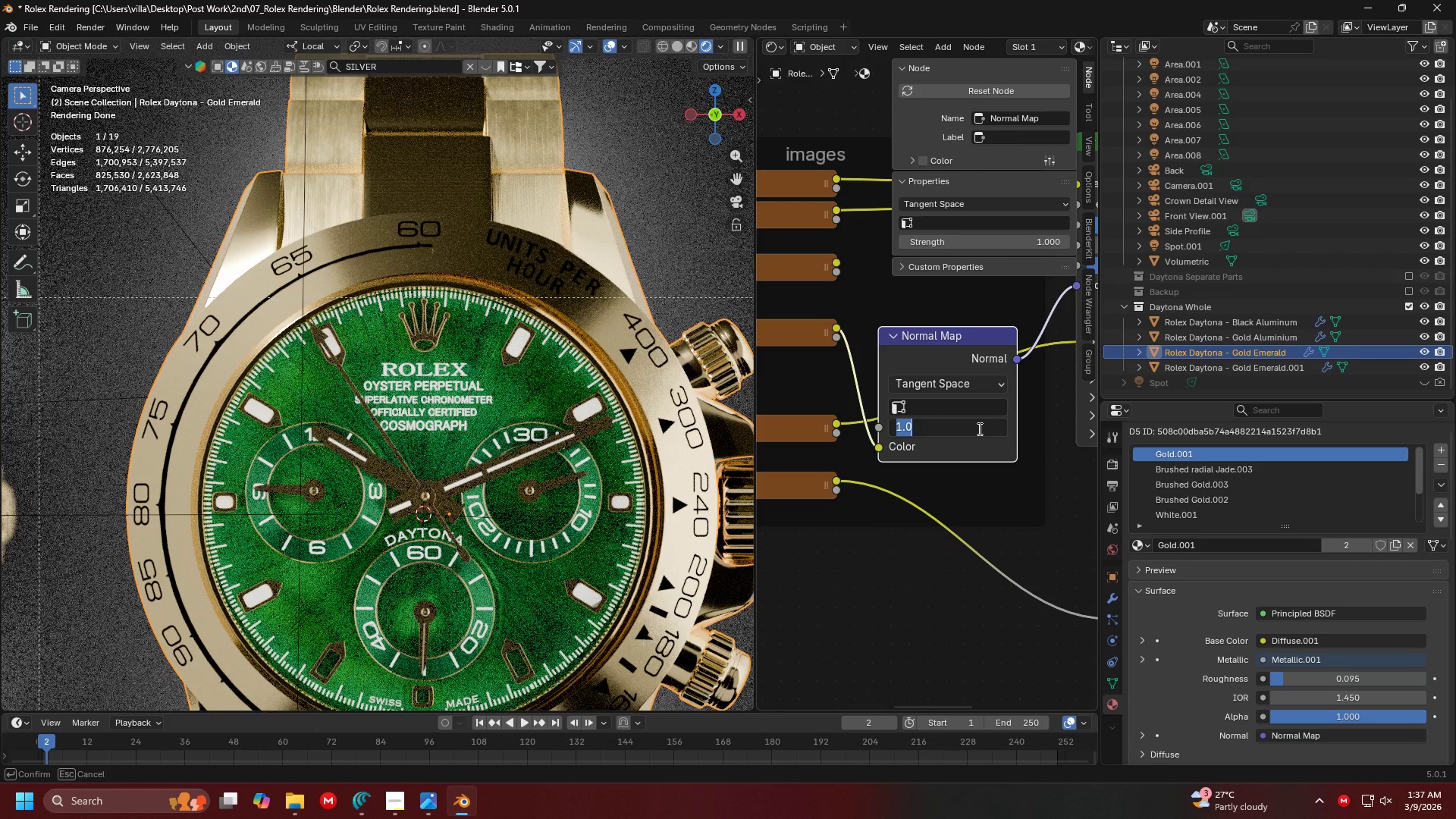 
scroll: coordinate [966, 420], scroll_direction: up, amount: 4.0
 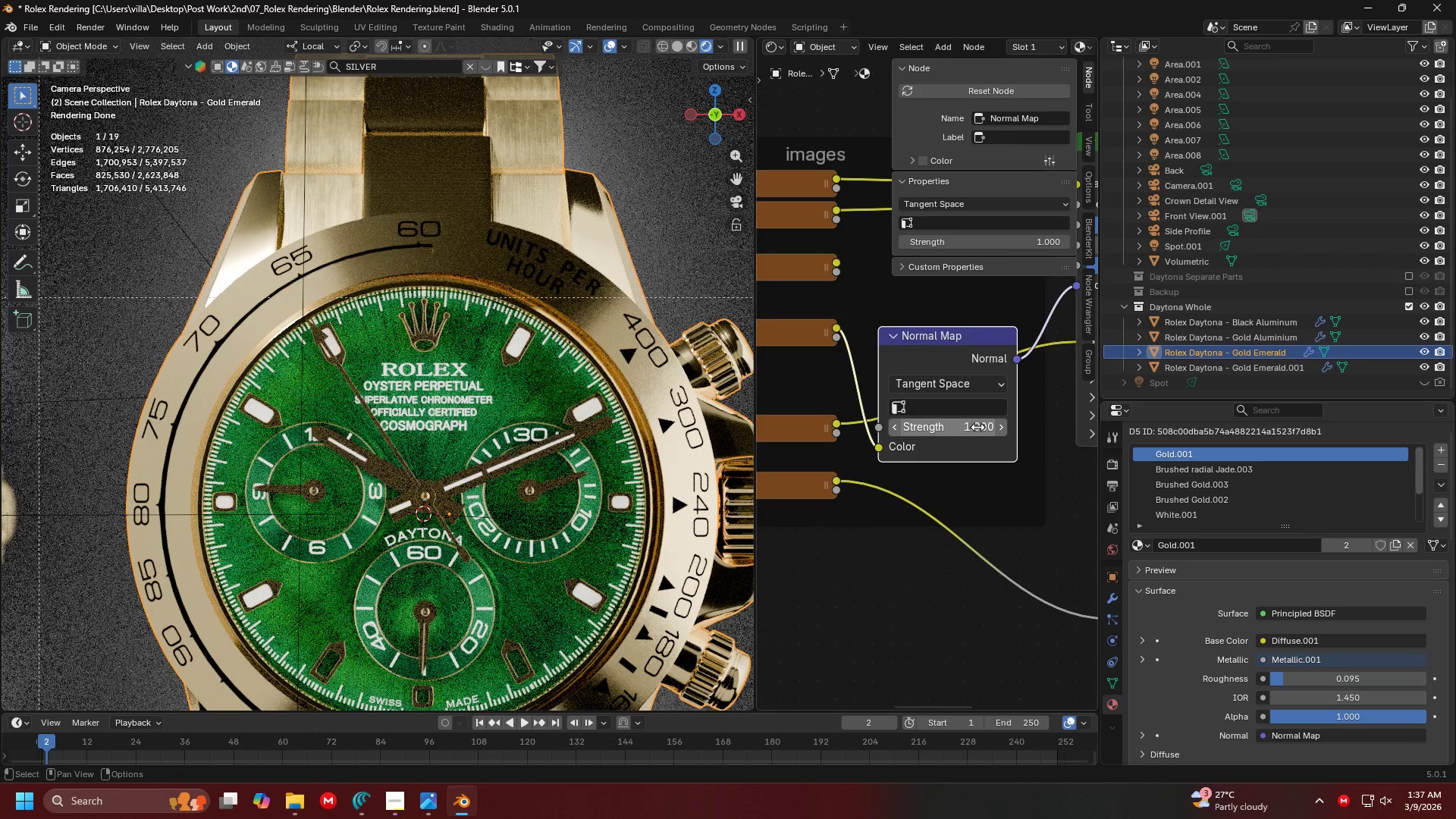 
key(3)
 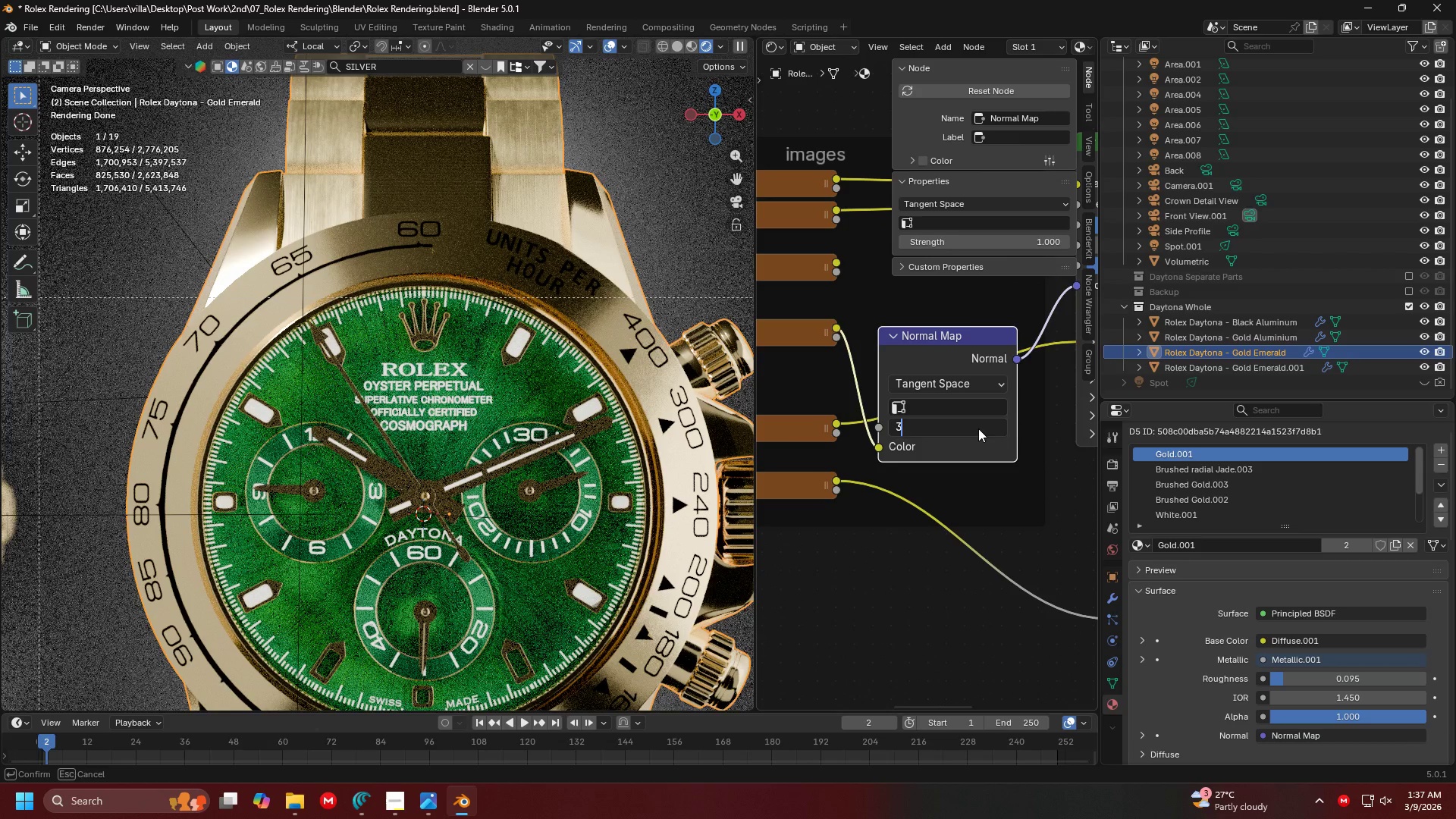 
key(Enter)
 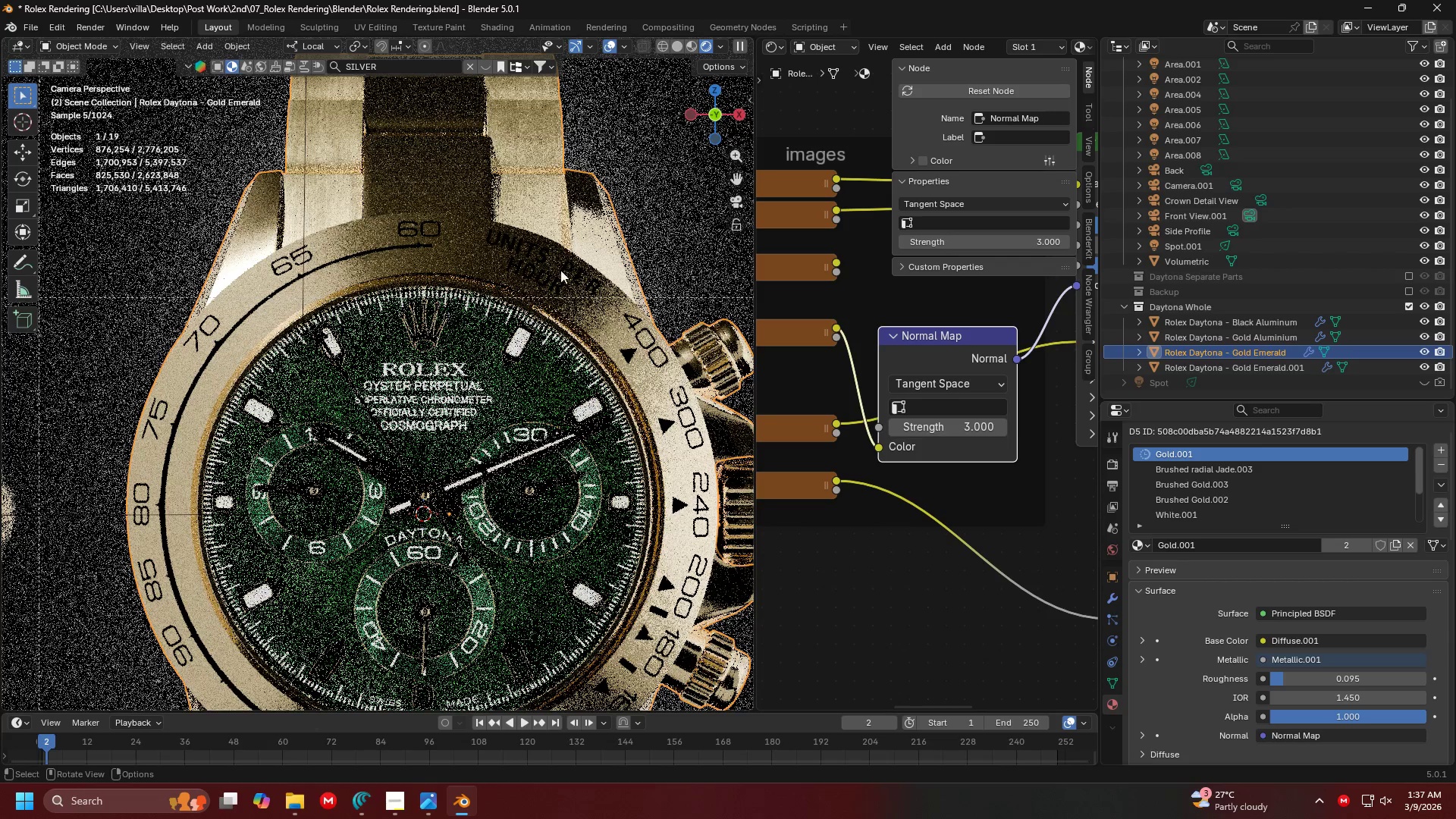 
scroll: coordinate [1143, 398], scroll_direction: down, amount: 1.0
 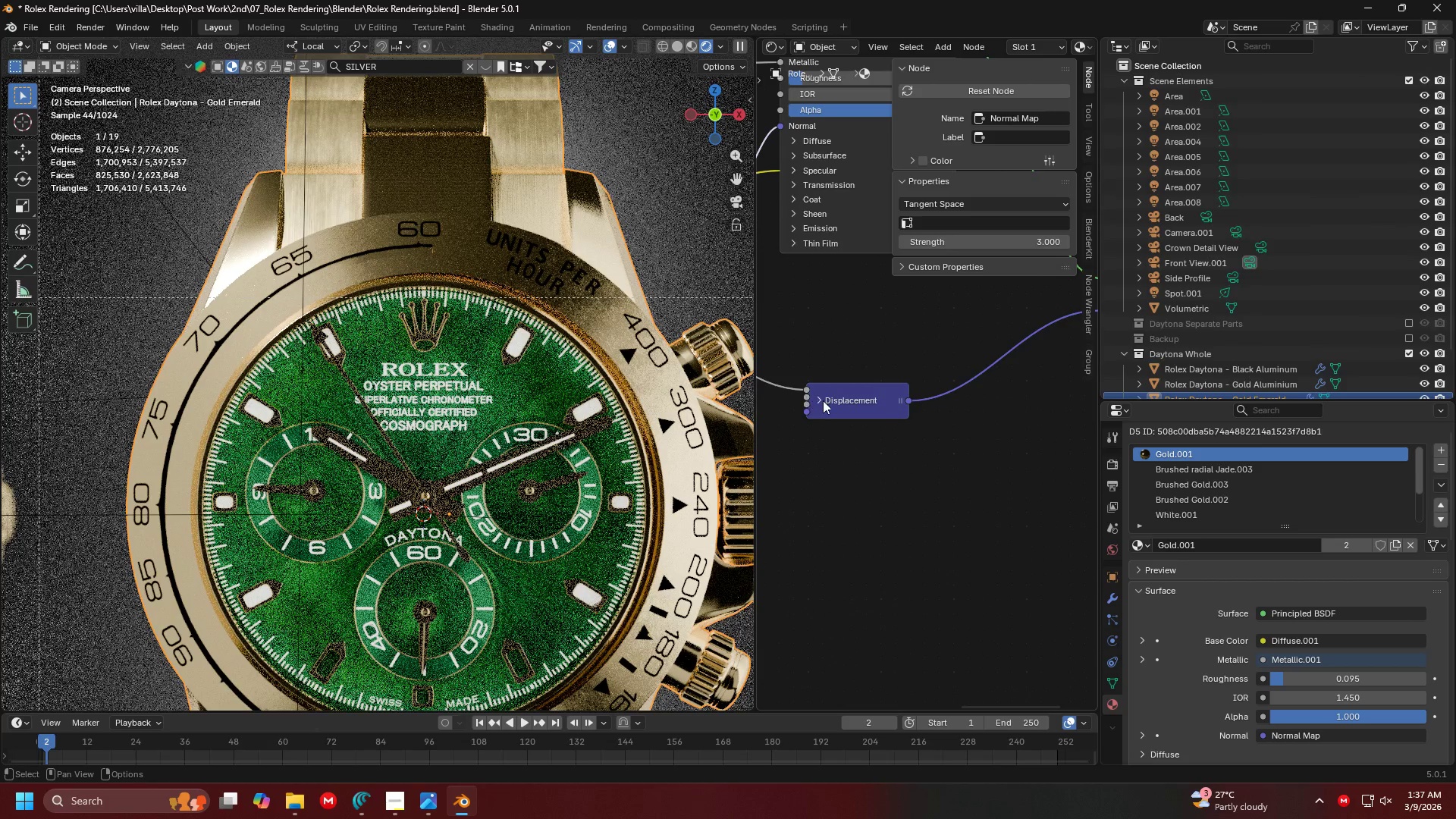 
left_click([826, 400])
 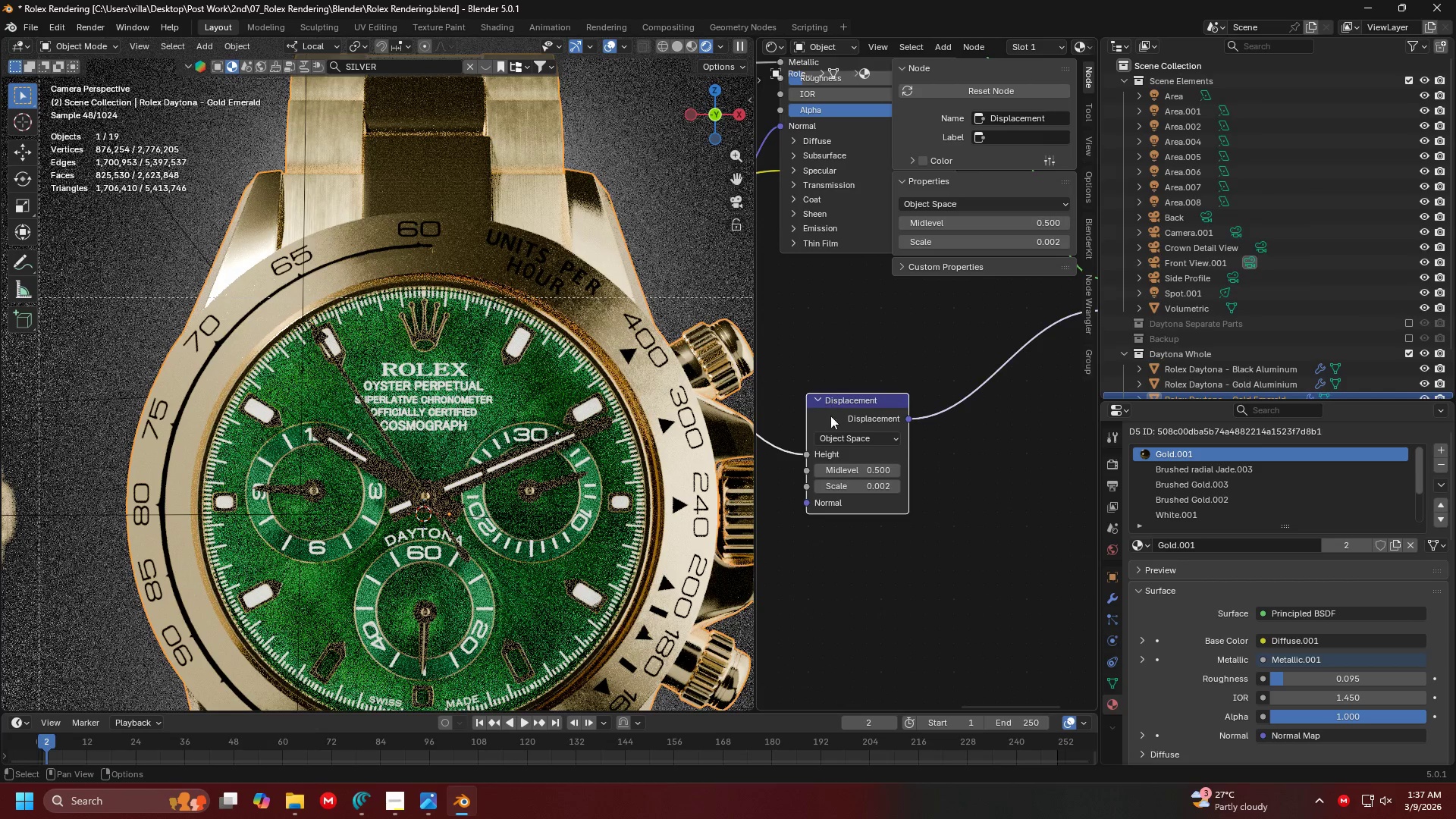 
scroll: coordinate [865, 488], scroll_direction: up, amount: 4.0
 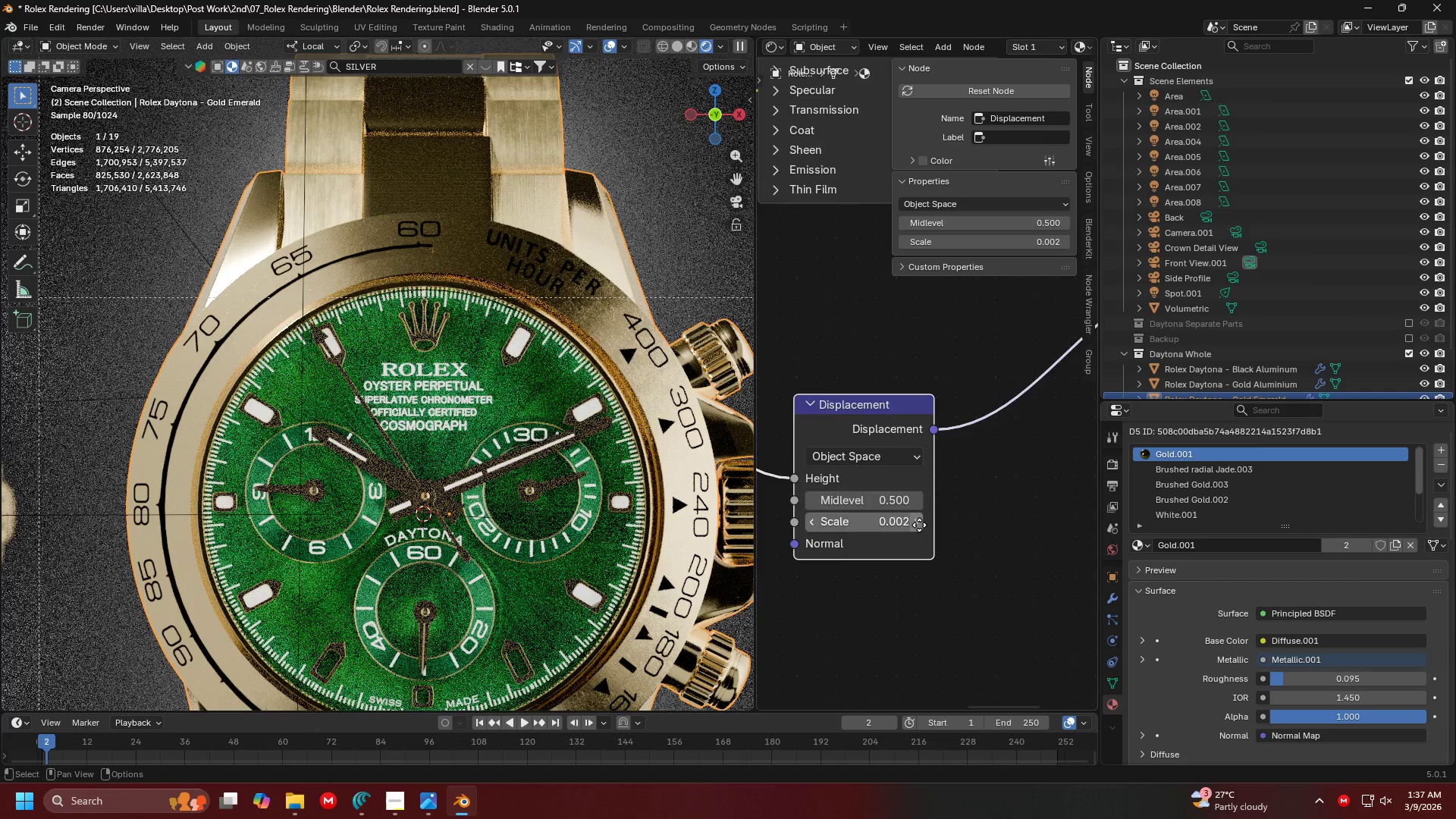 
left_click([946, 557])
 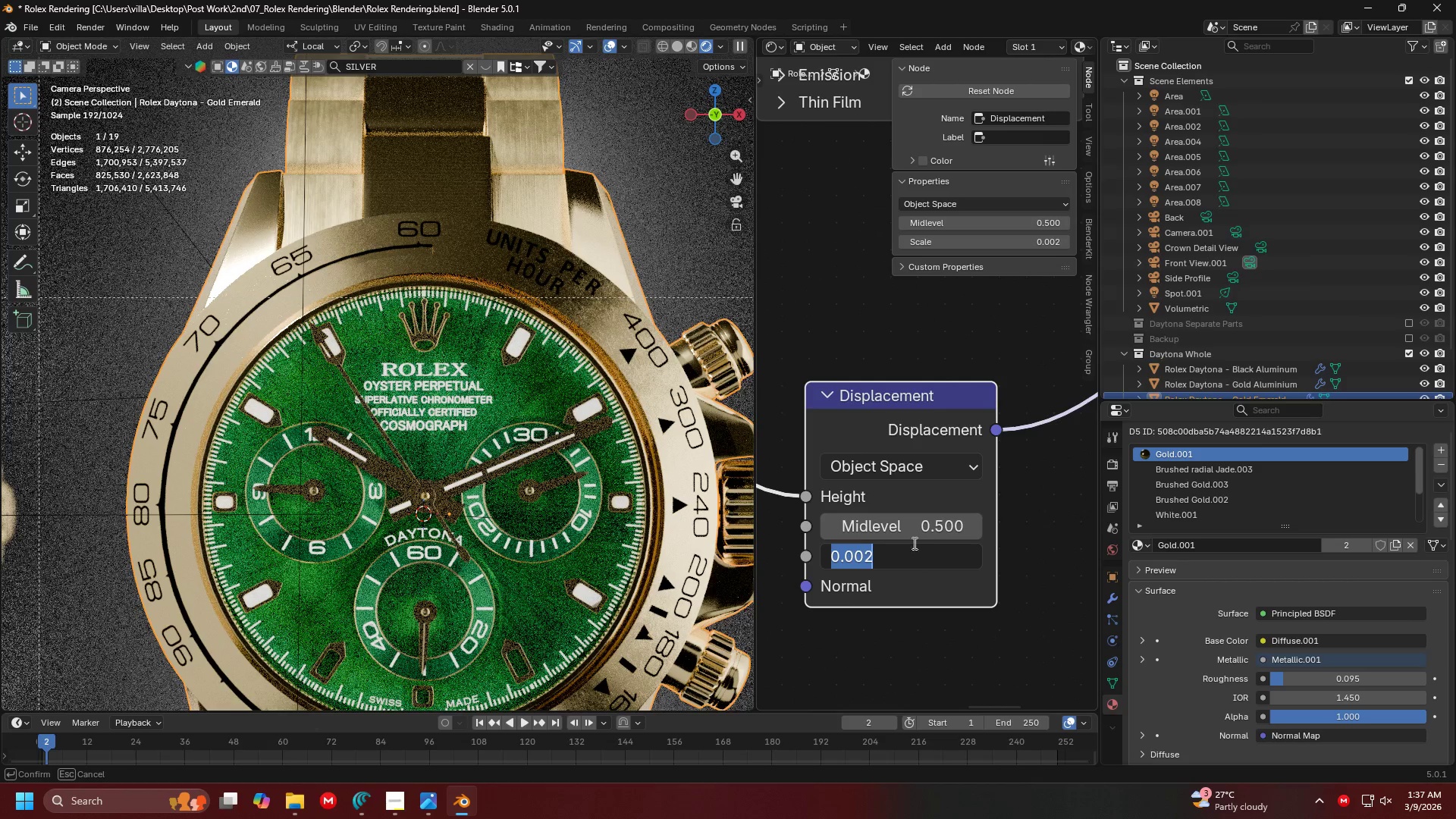 
scroll: coordinate [954, 516], scroll_direction: up, amount: 4.0
 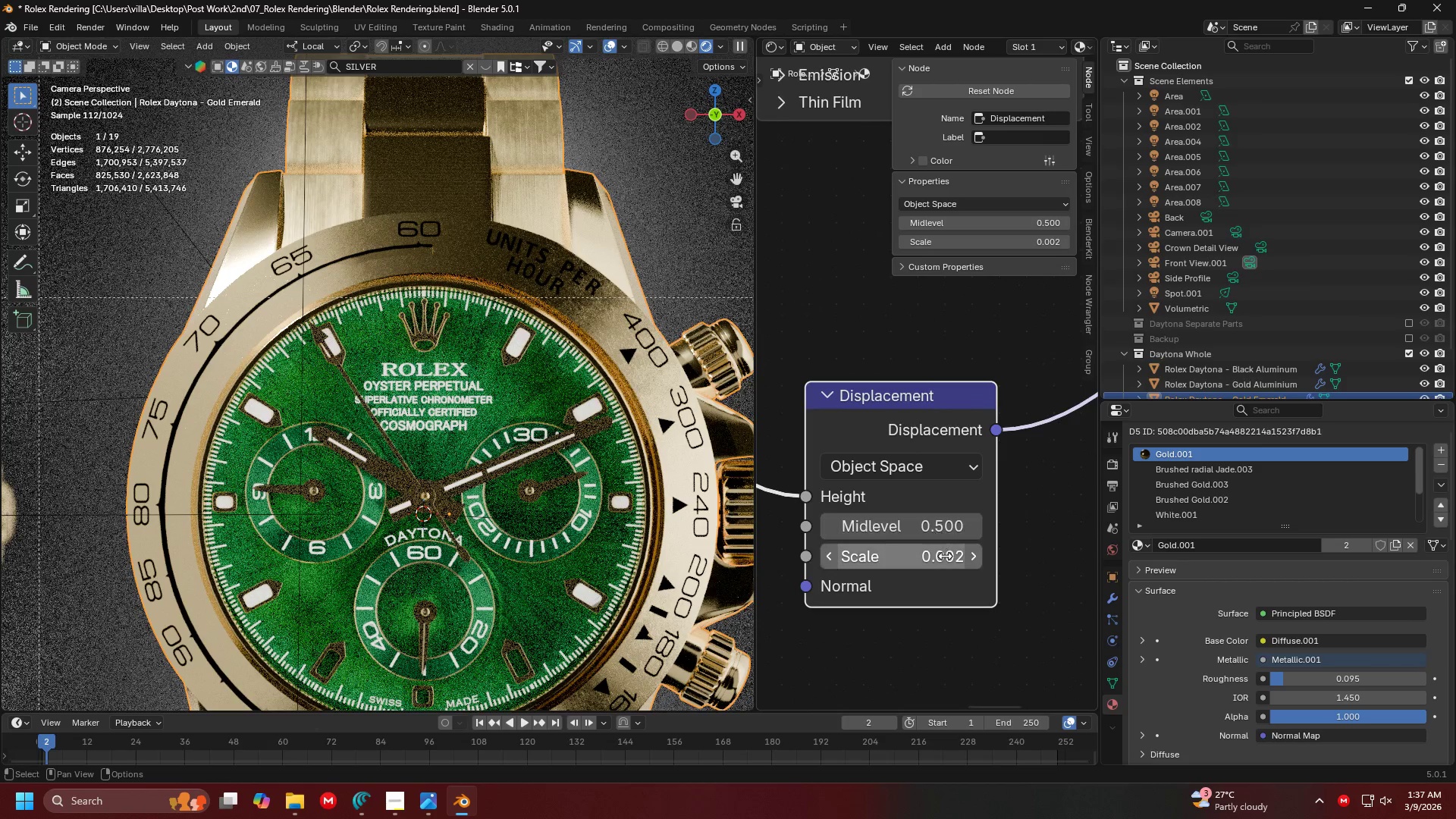 
key(Escape)
 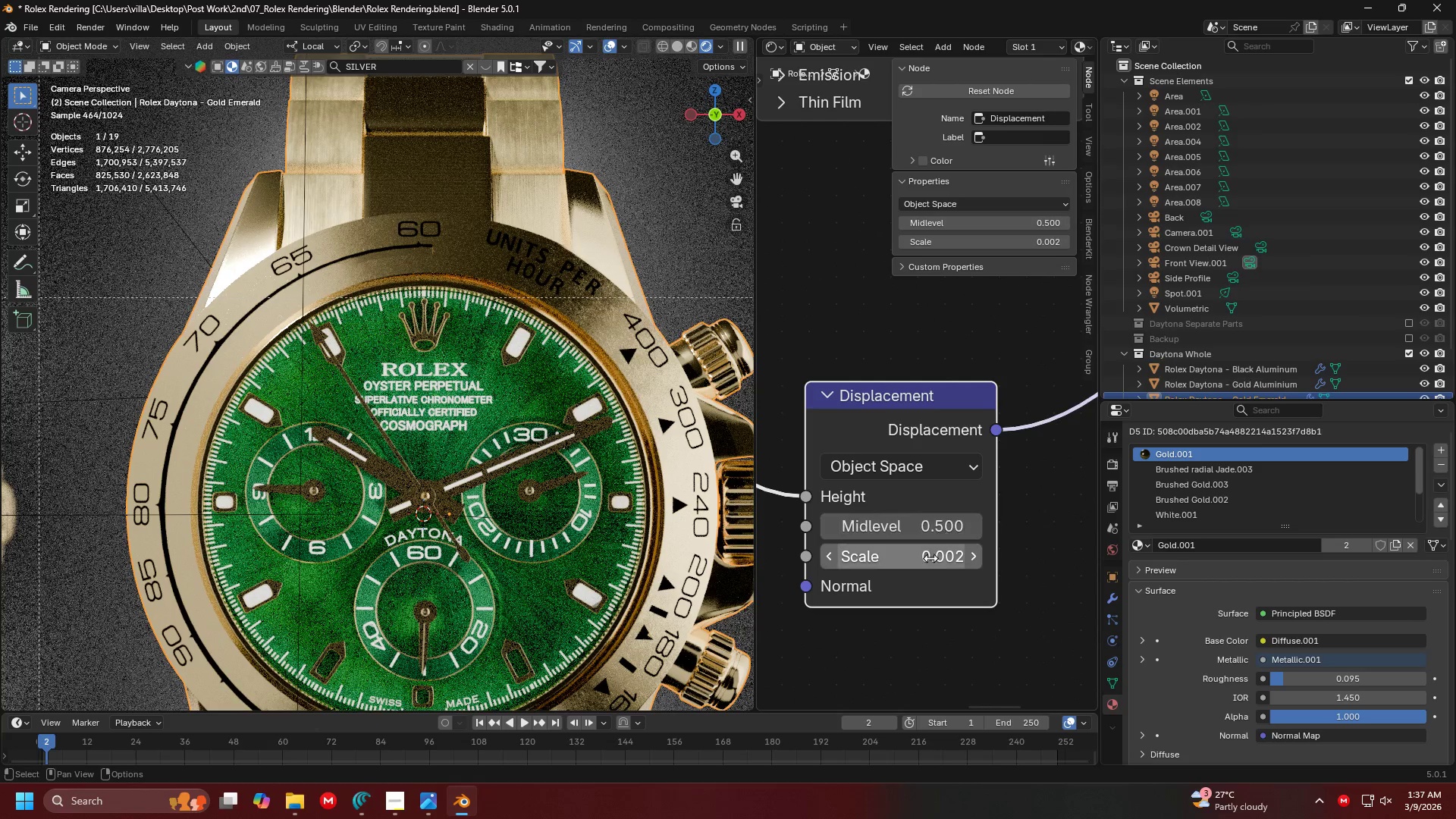 
left_click([928, 563])
 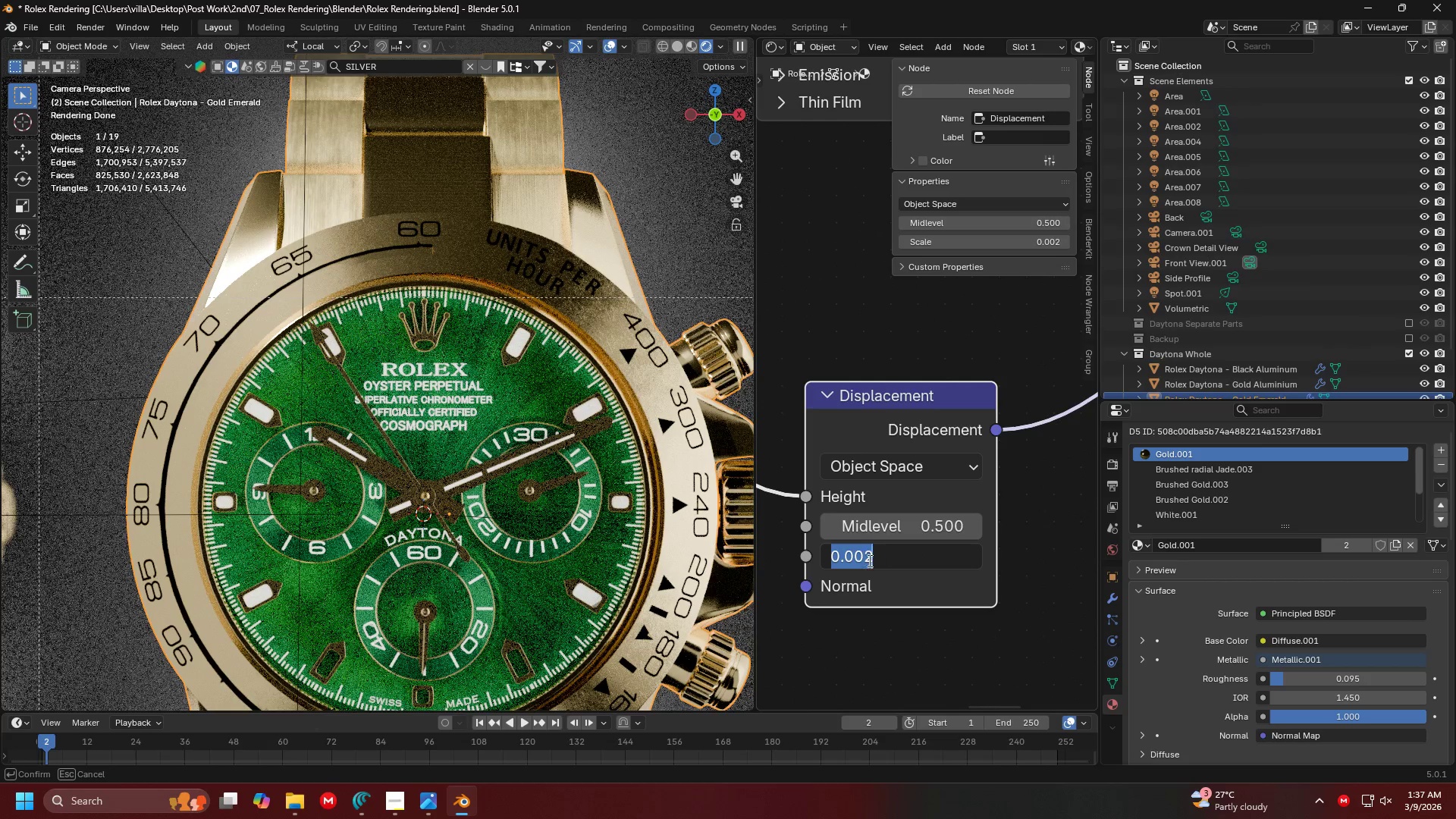 
left_click([862, 559])
 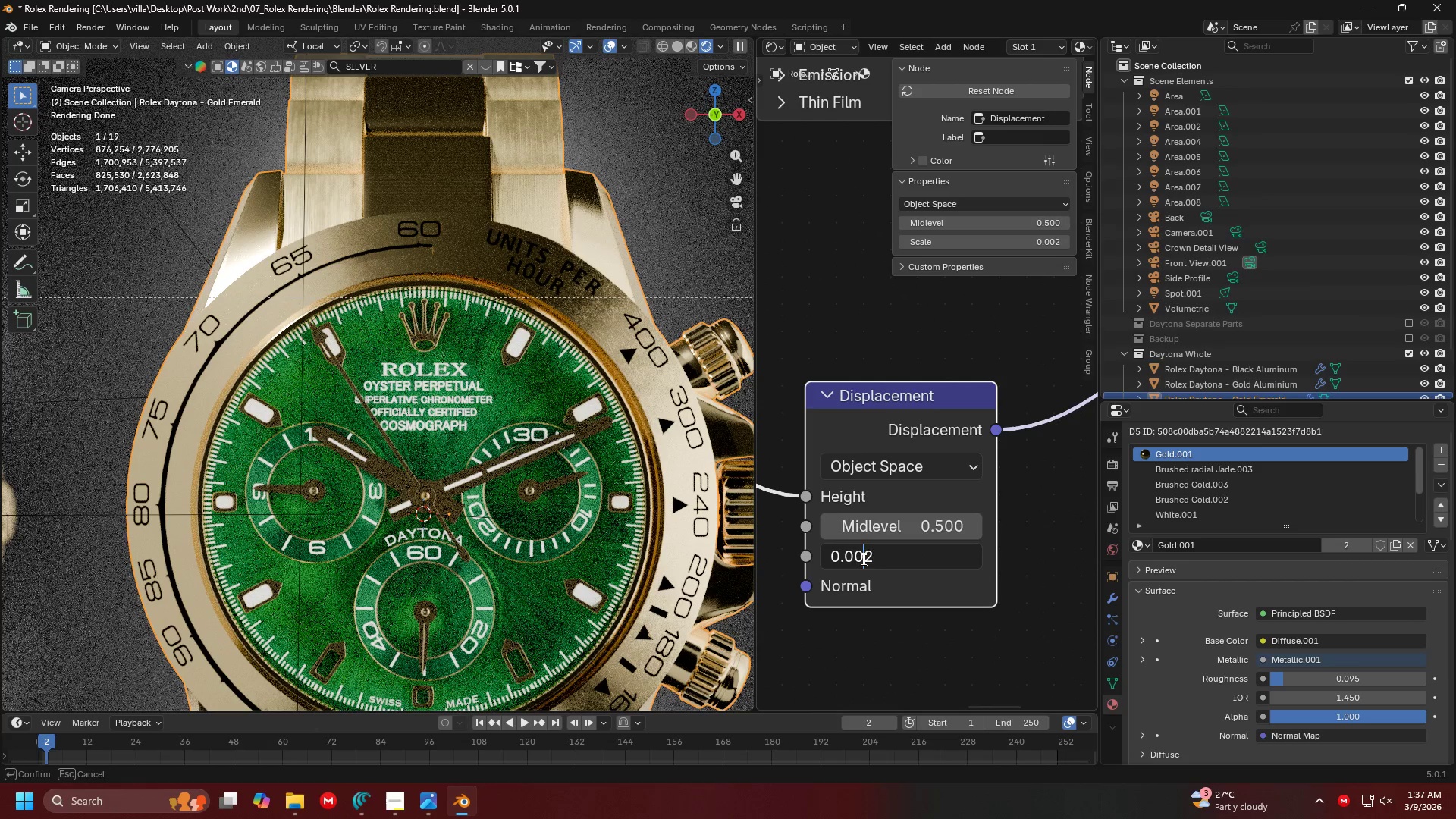 
key(Backspace)
 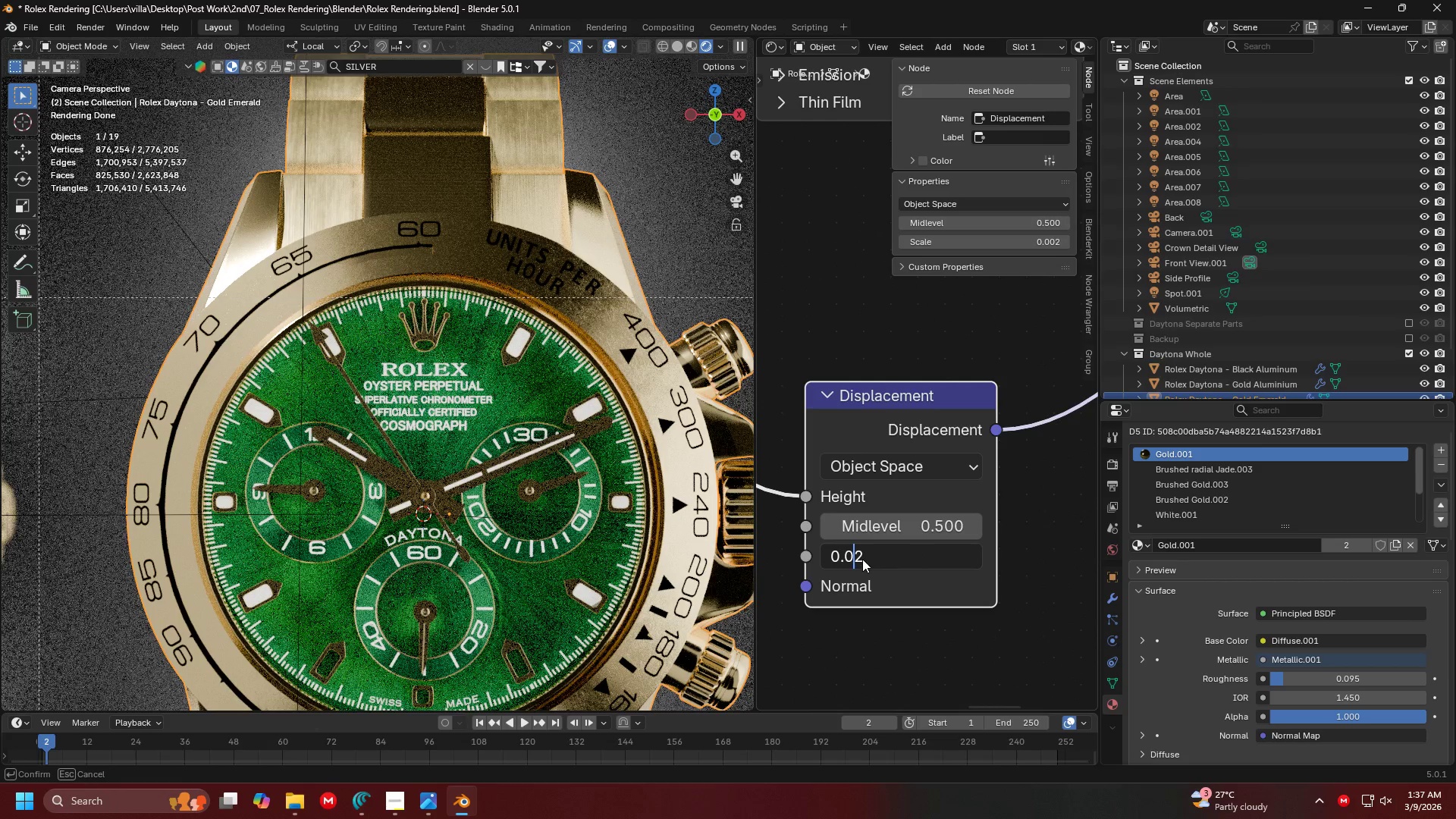 
key(Enter)
 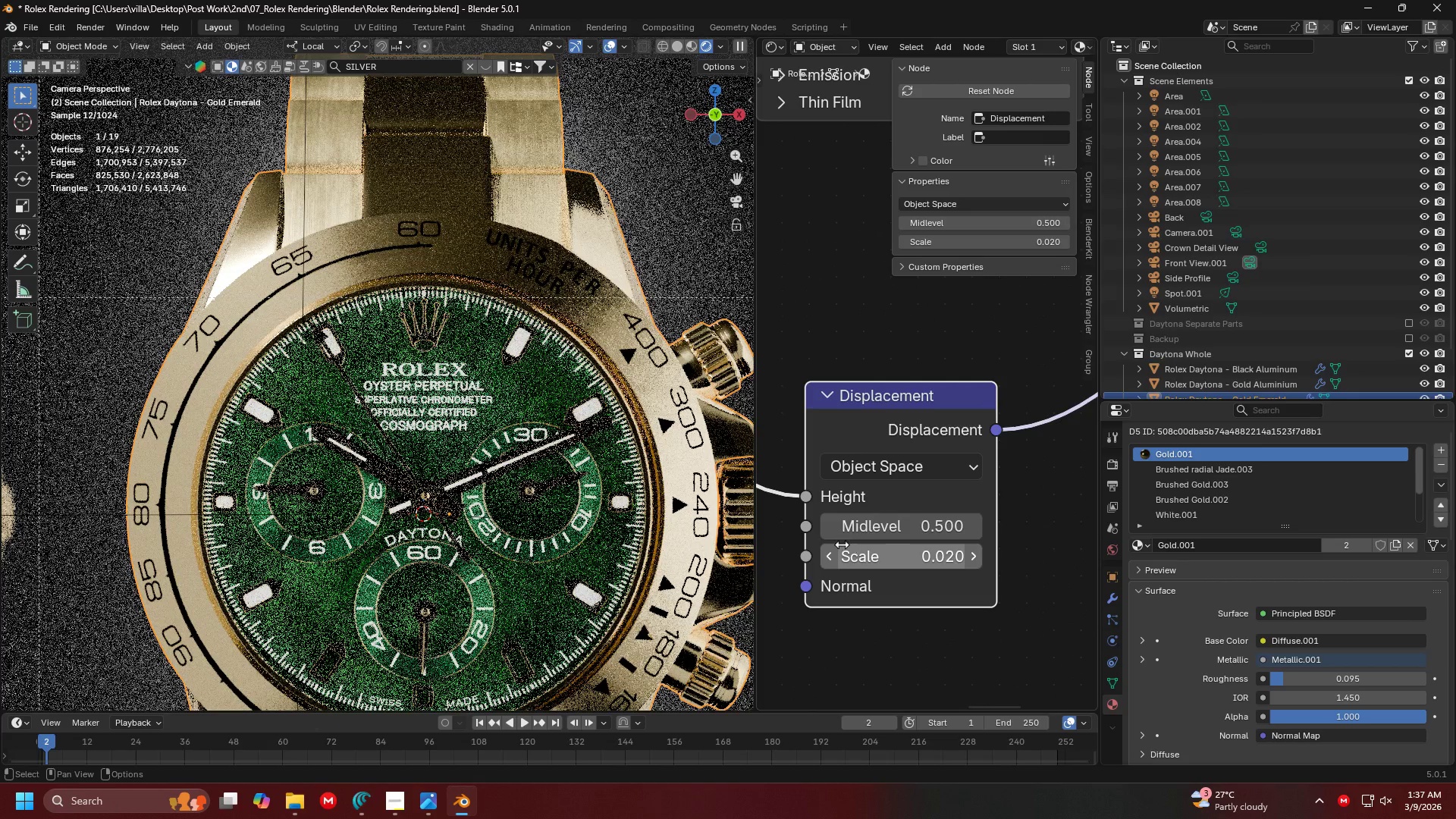 
hold_key(key=ShiftLeft, duration=1.52)
 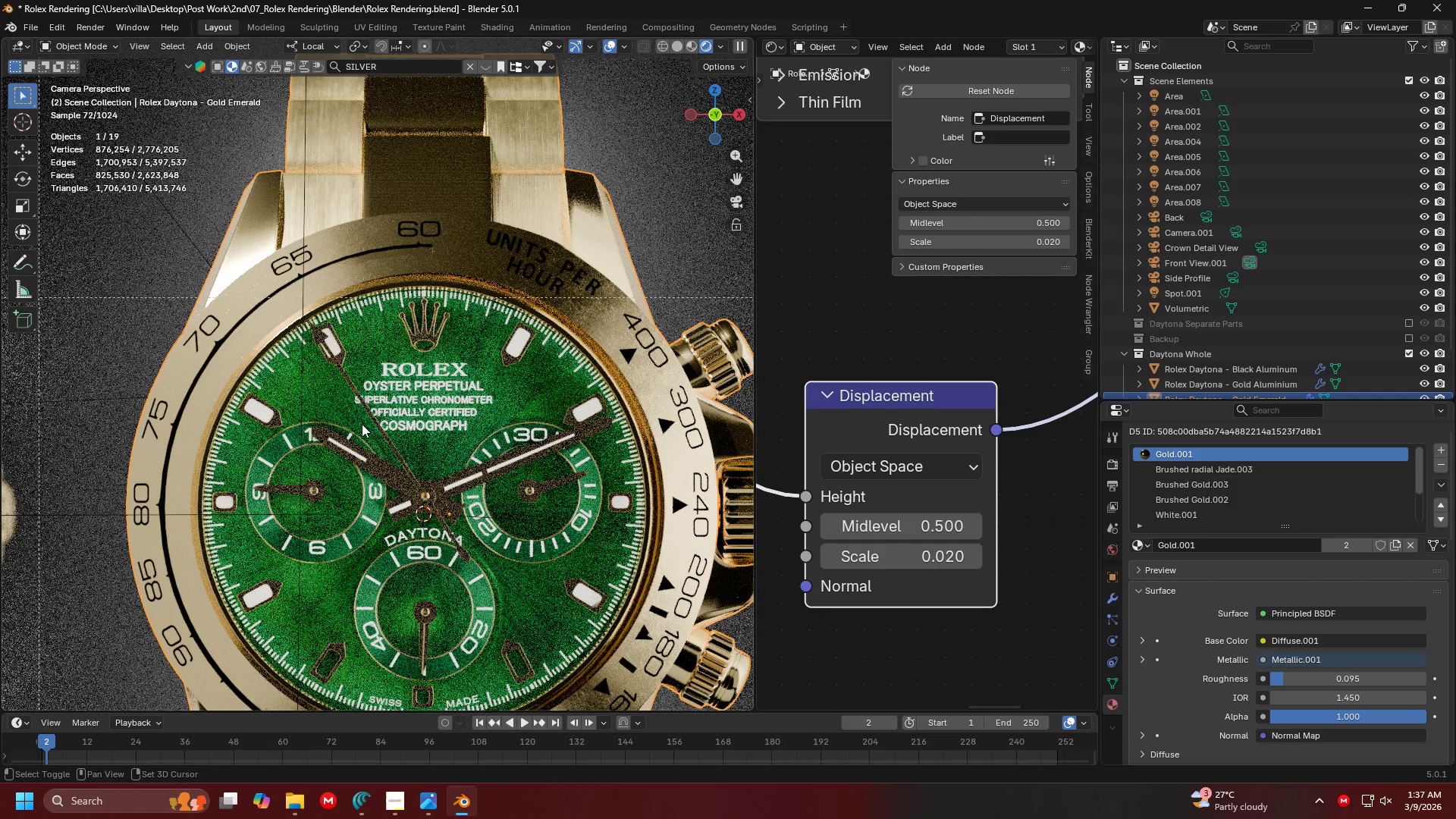 
key(Shift+ShiftLeft)
 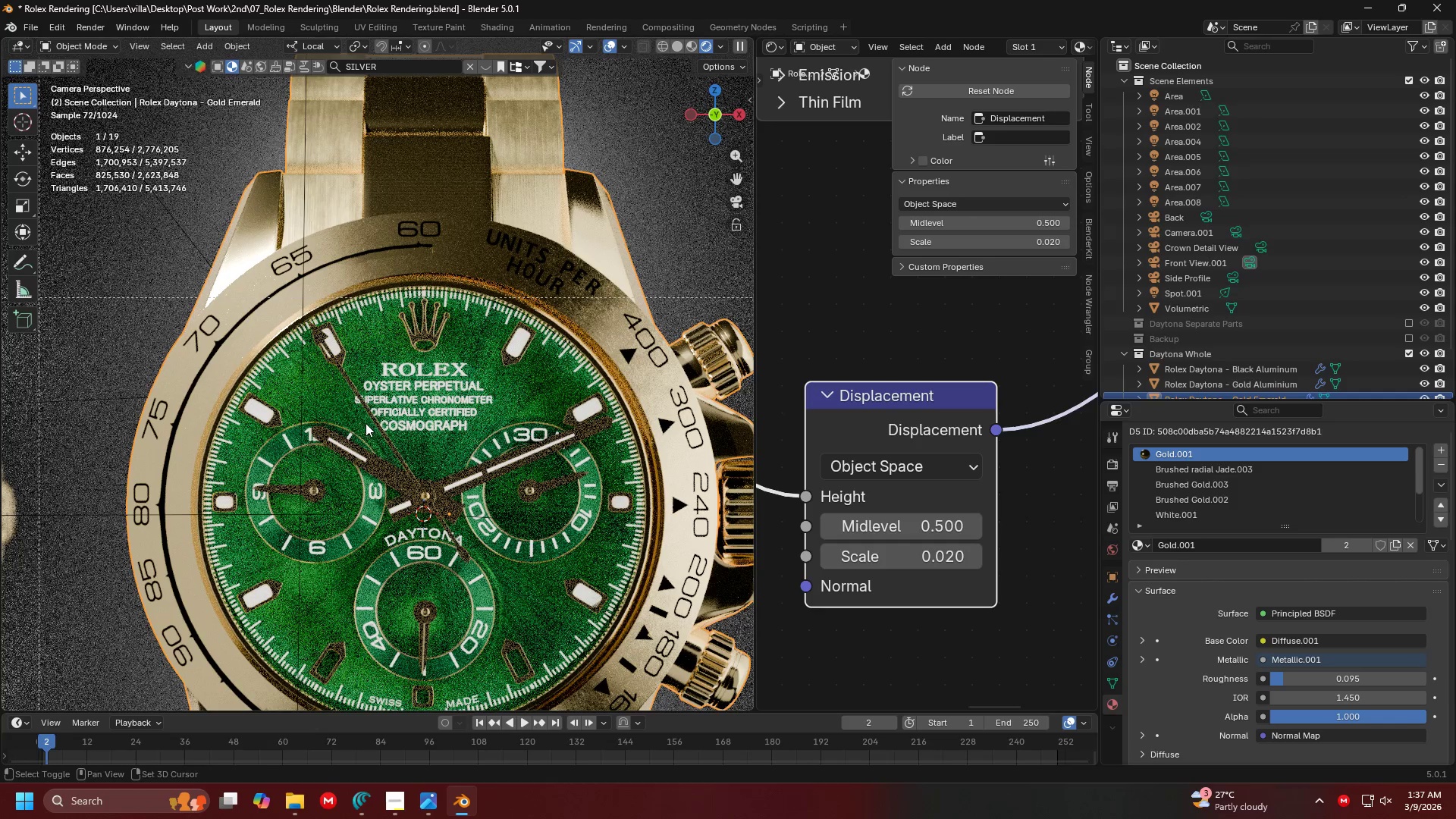 
key(Shift+ShiftLeft)
 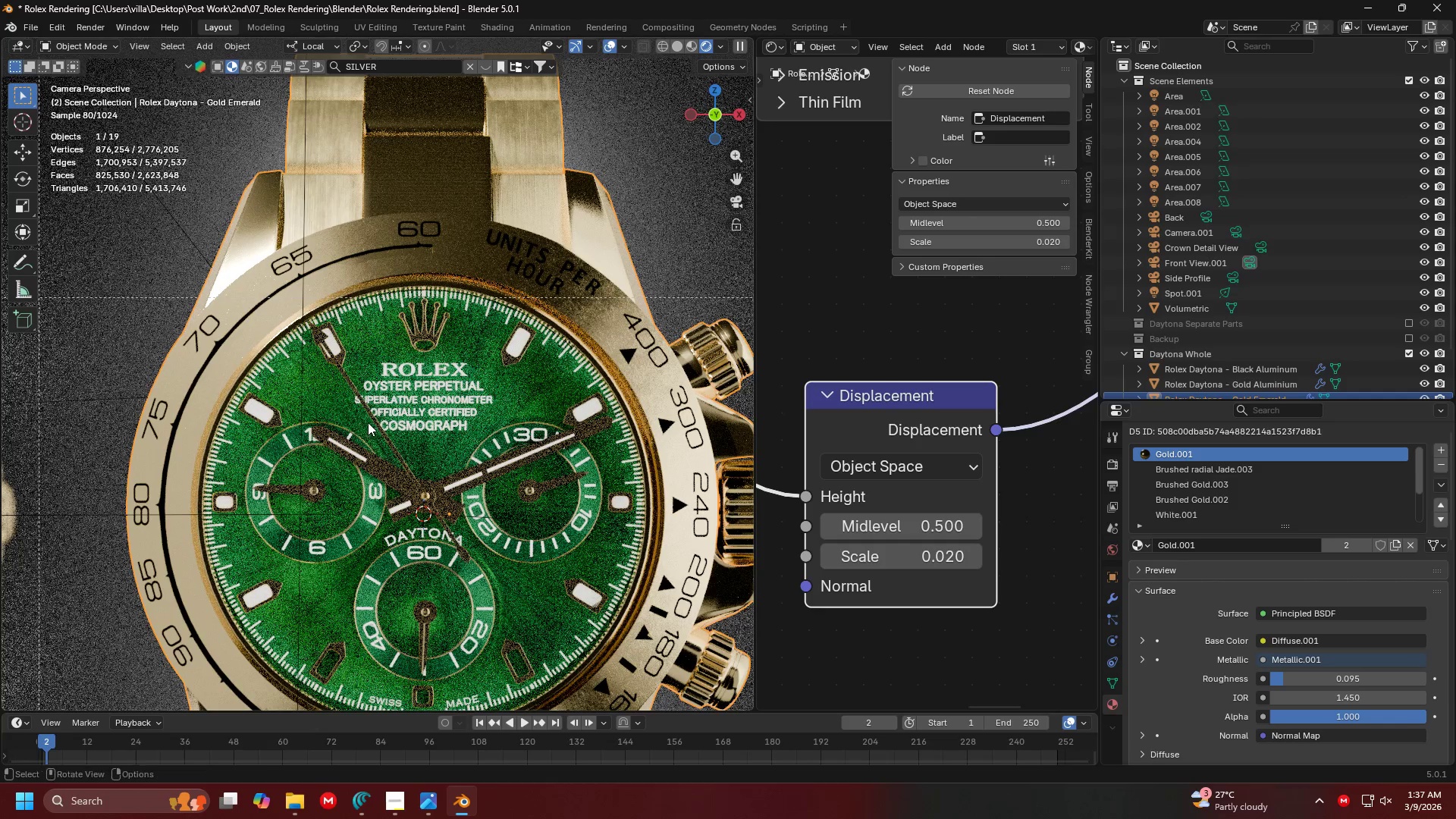 
hold_key(key=ShiftLeft, duration=1.28)
scroll: coordinate [488, 461], scroll_direction: up, amount: 9.0
 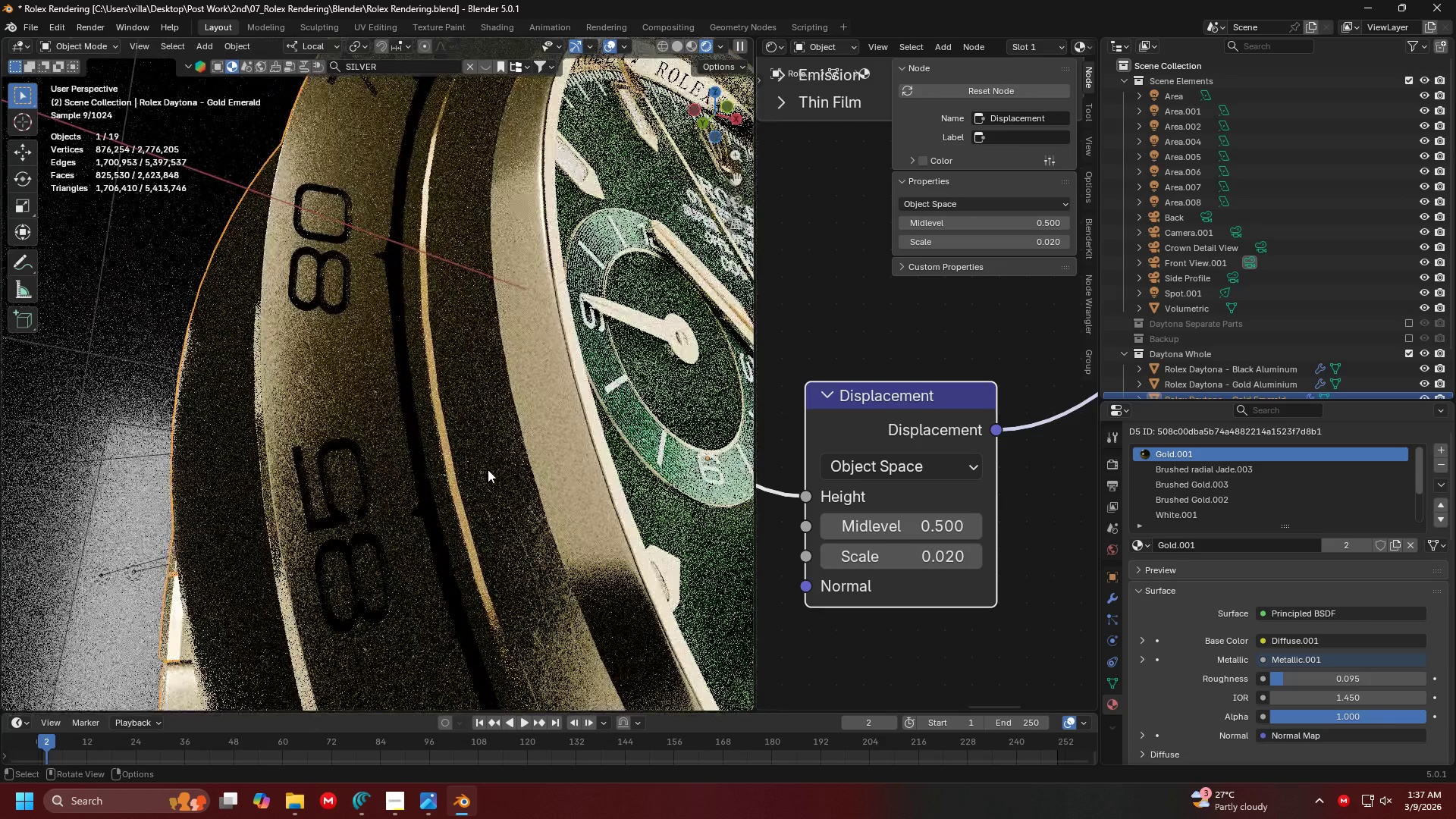 
hold_key(key=ShiftLeft, duration=0.52)
 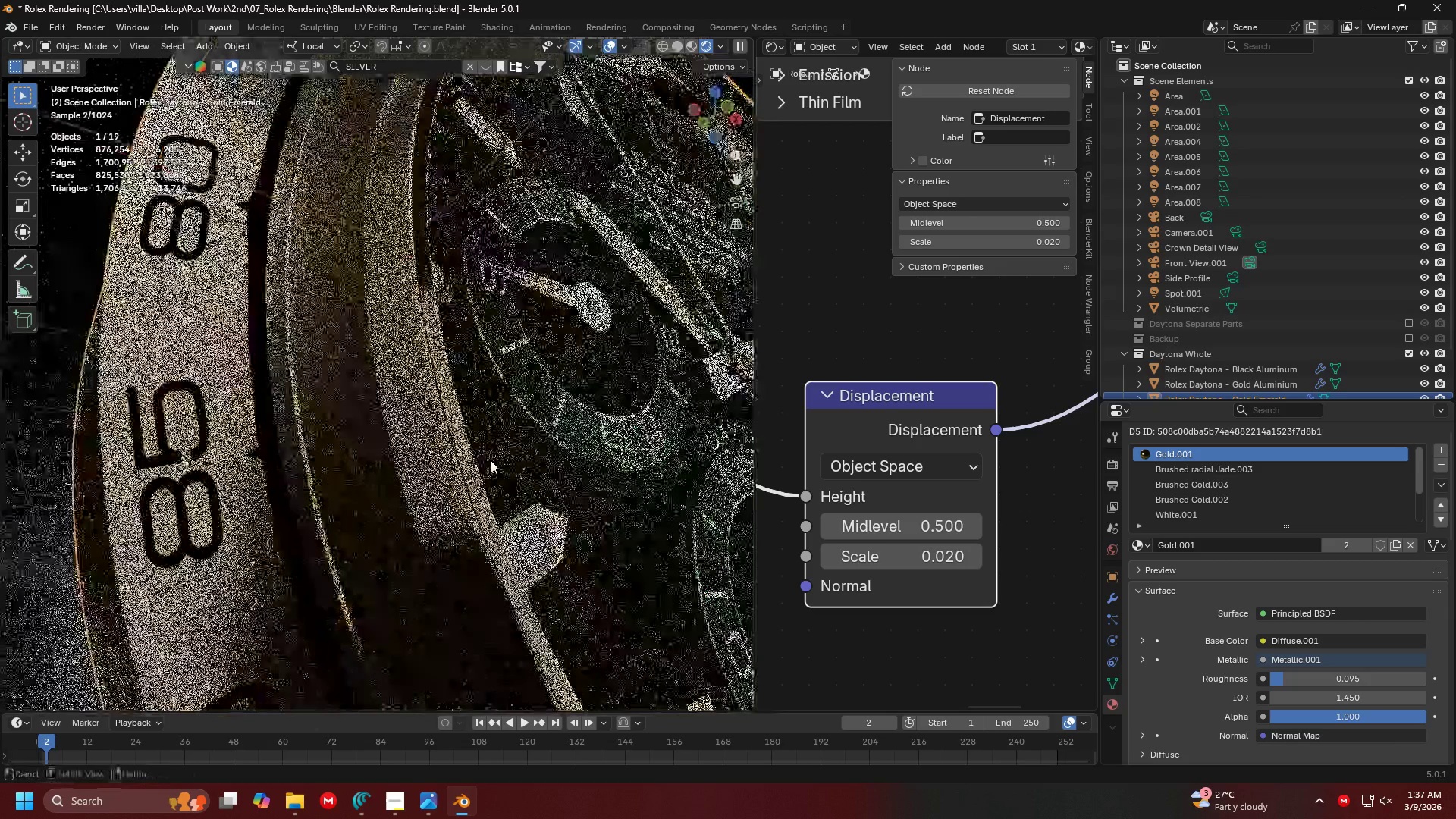 
hold_key(key=ControlLeft, duration=0.58)
 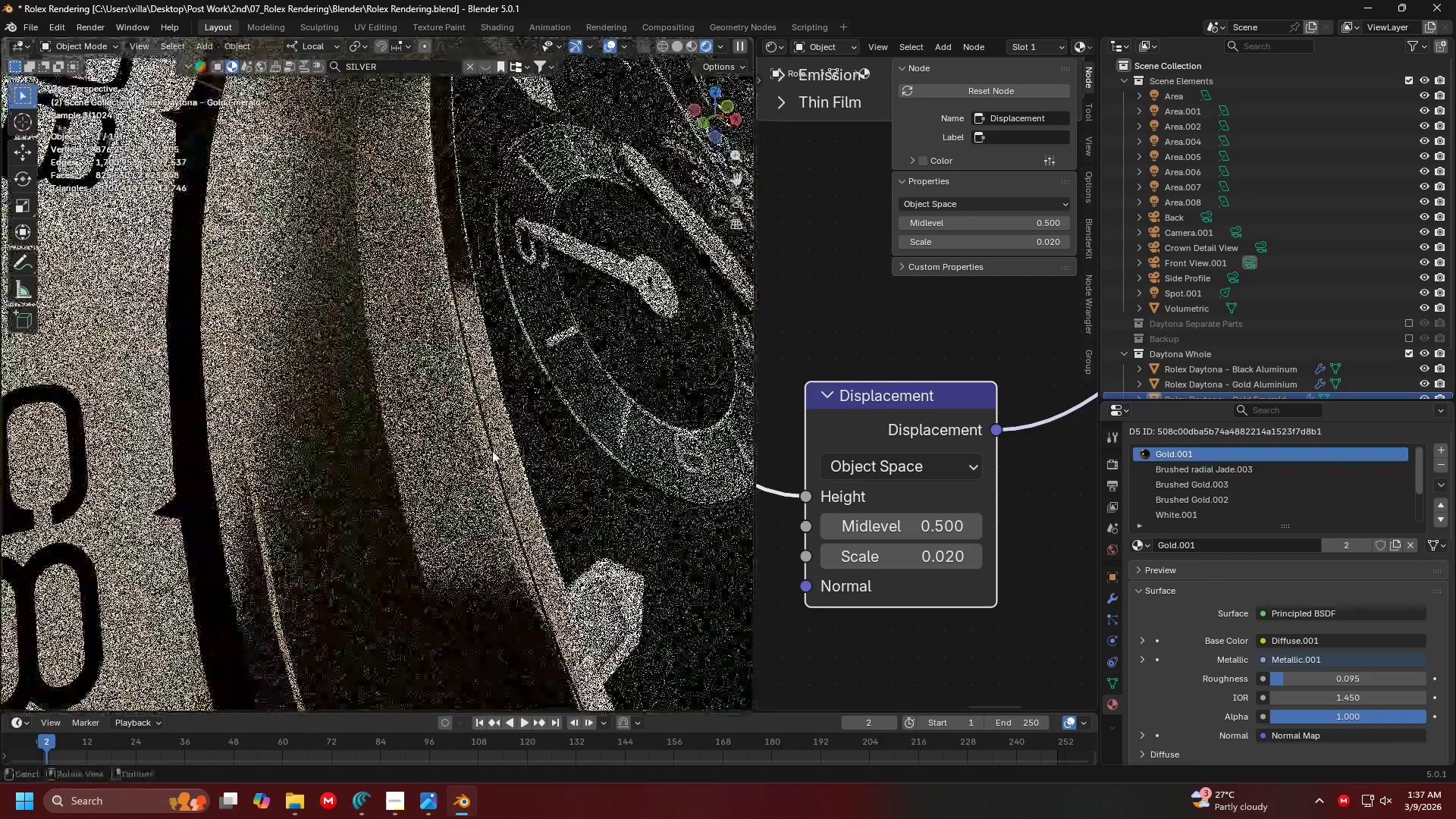 
hold_key(key=ShiftLeft, duration=0.48)
 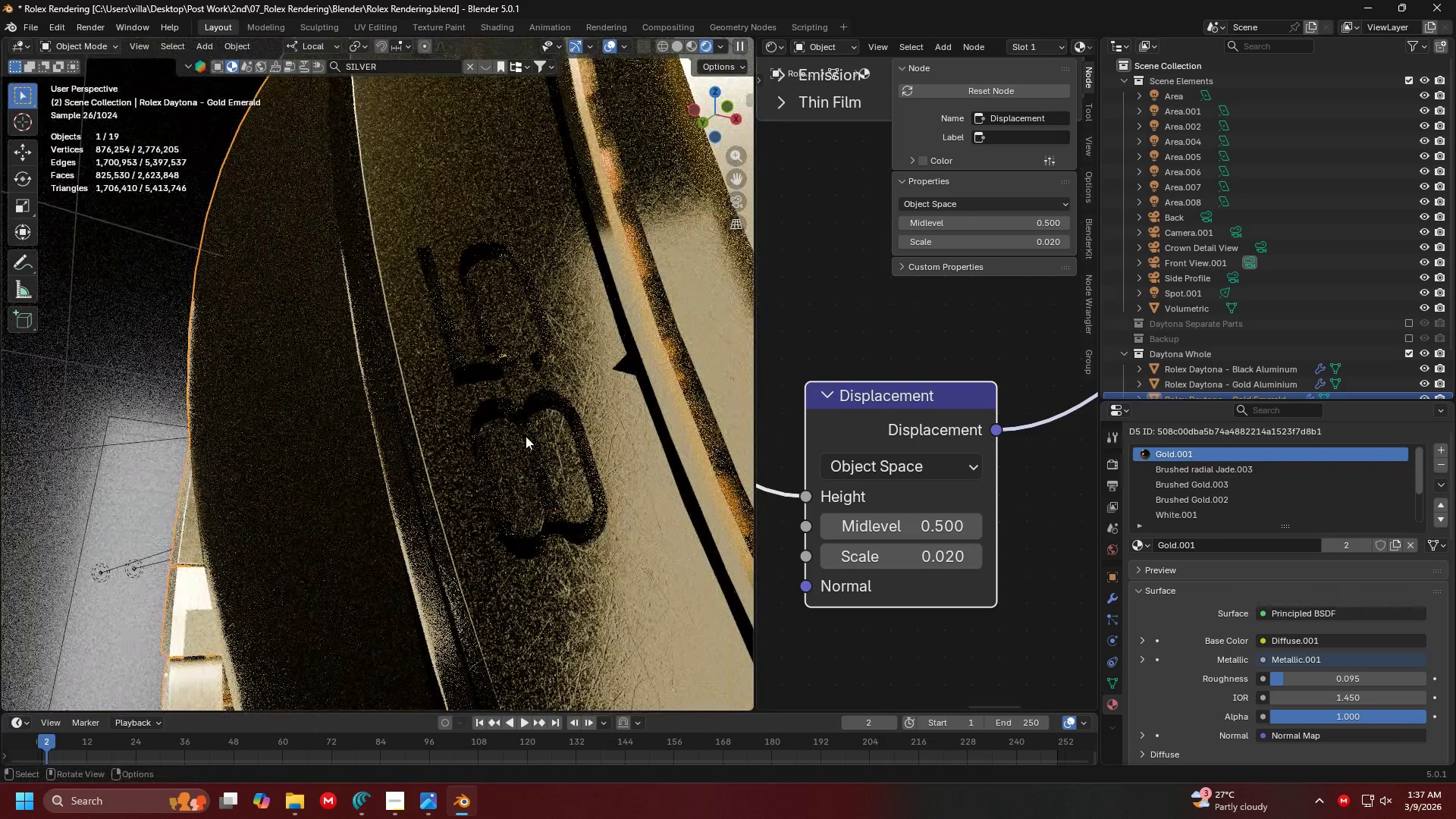 
scroll: coordinate [874, 457], scroll_direction: down, amount: 7.0
 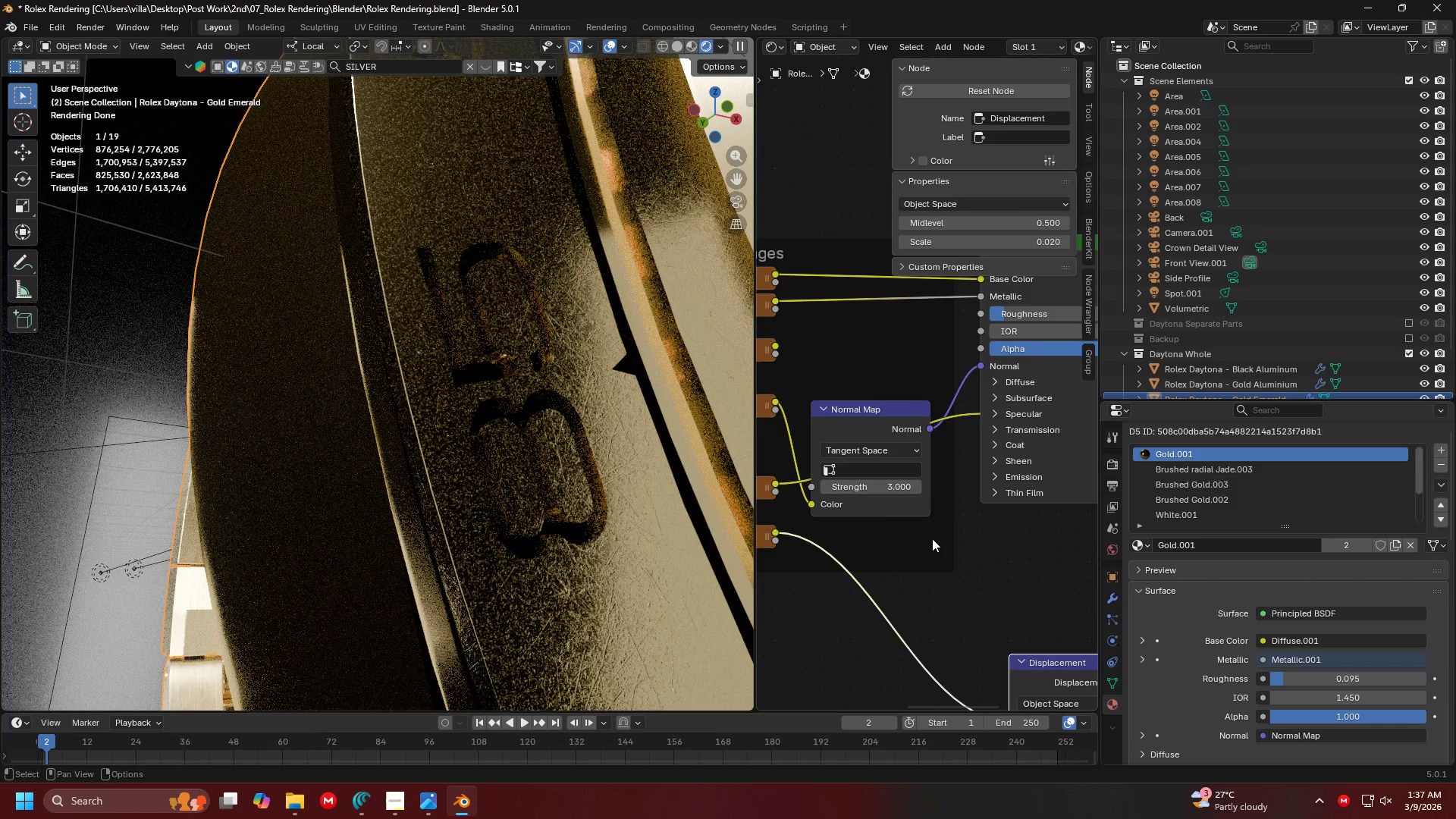 
left_click([881, 491])
 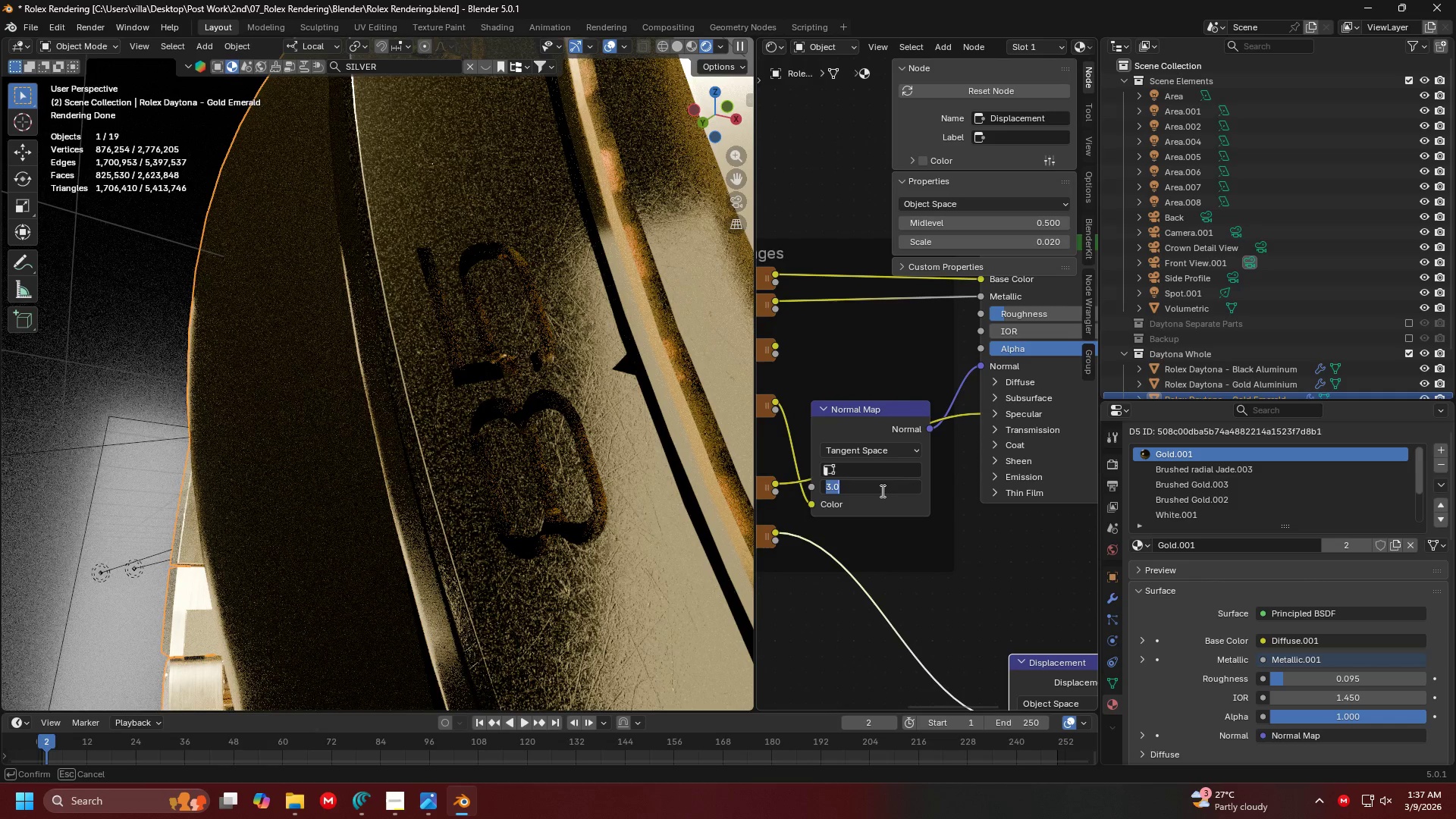 
type(10)
 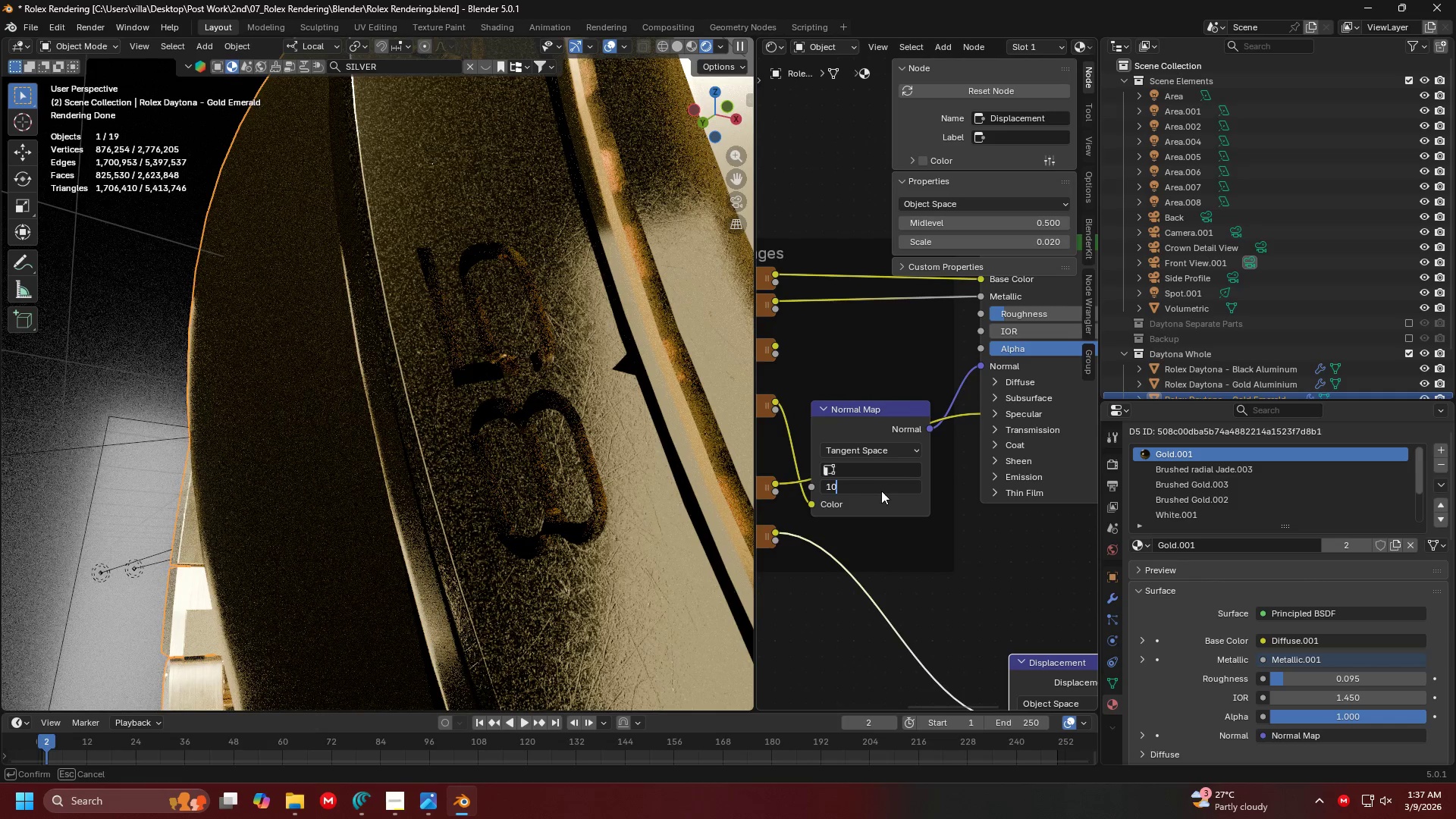 
key(Enter)
 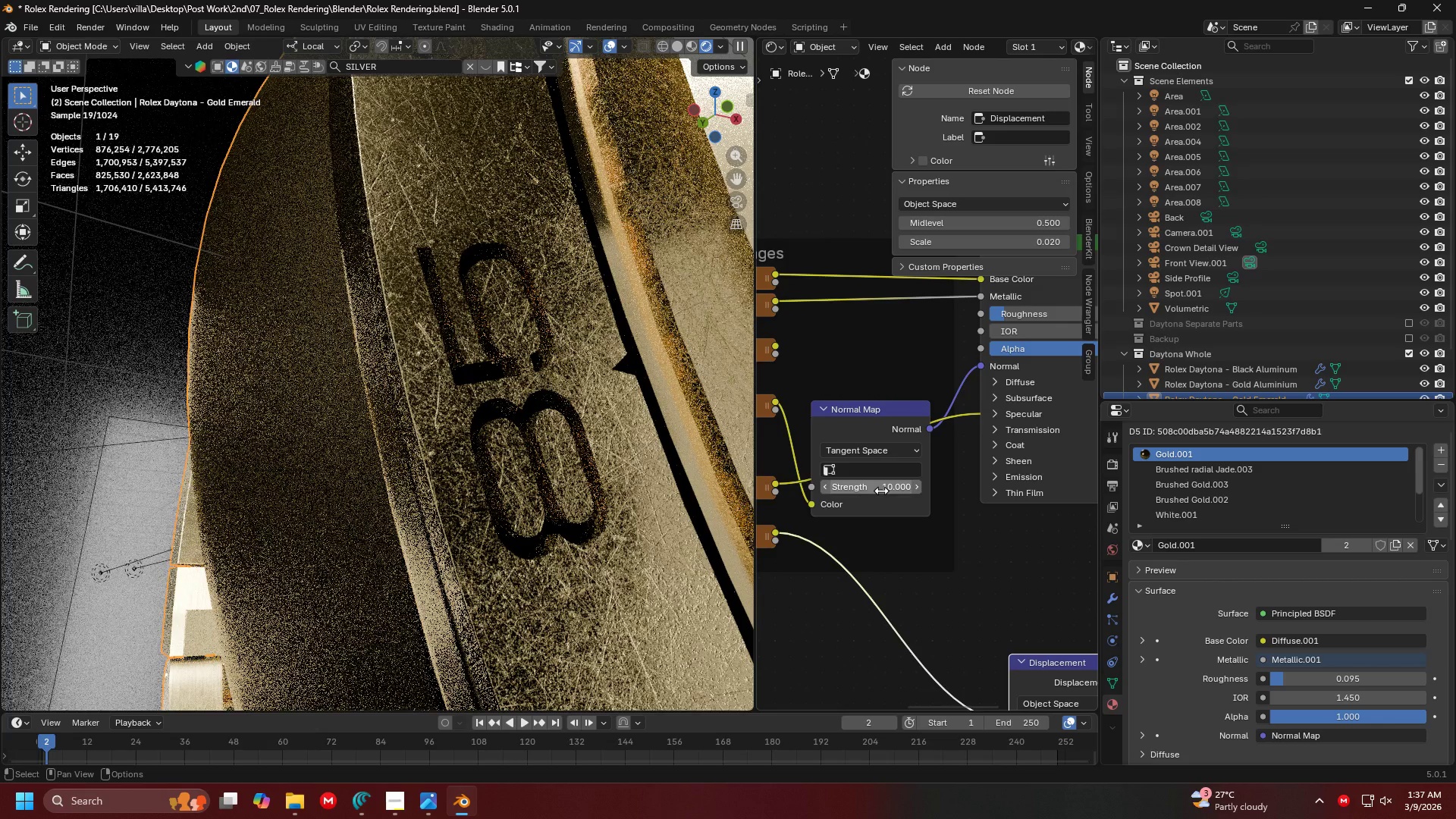 
key(0)
 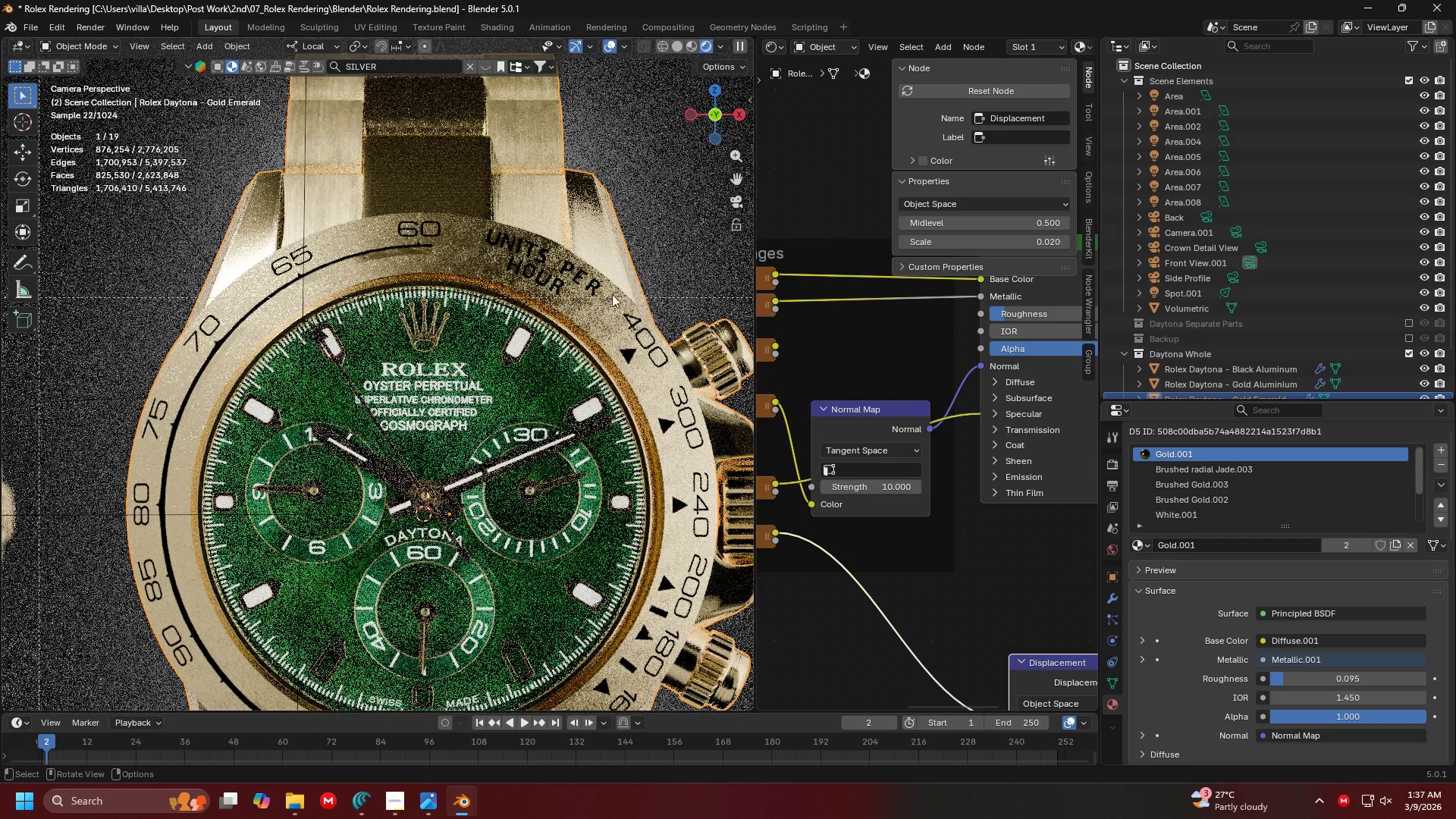 
hold_key(key=ShiftLeft, duration=0.56)
 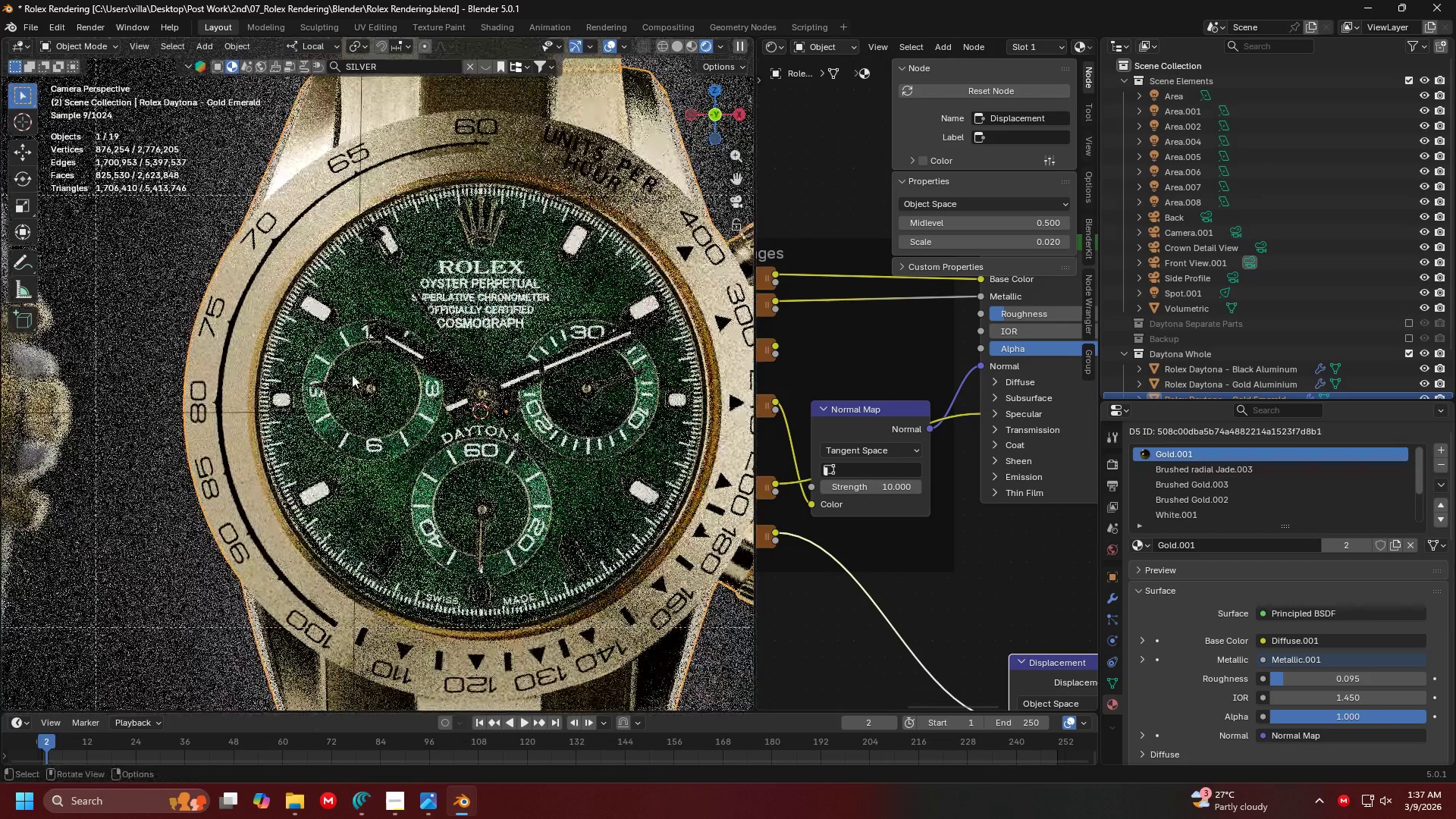 
hold_key(key=ShiftLeft, duration=0.36)
 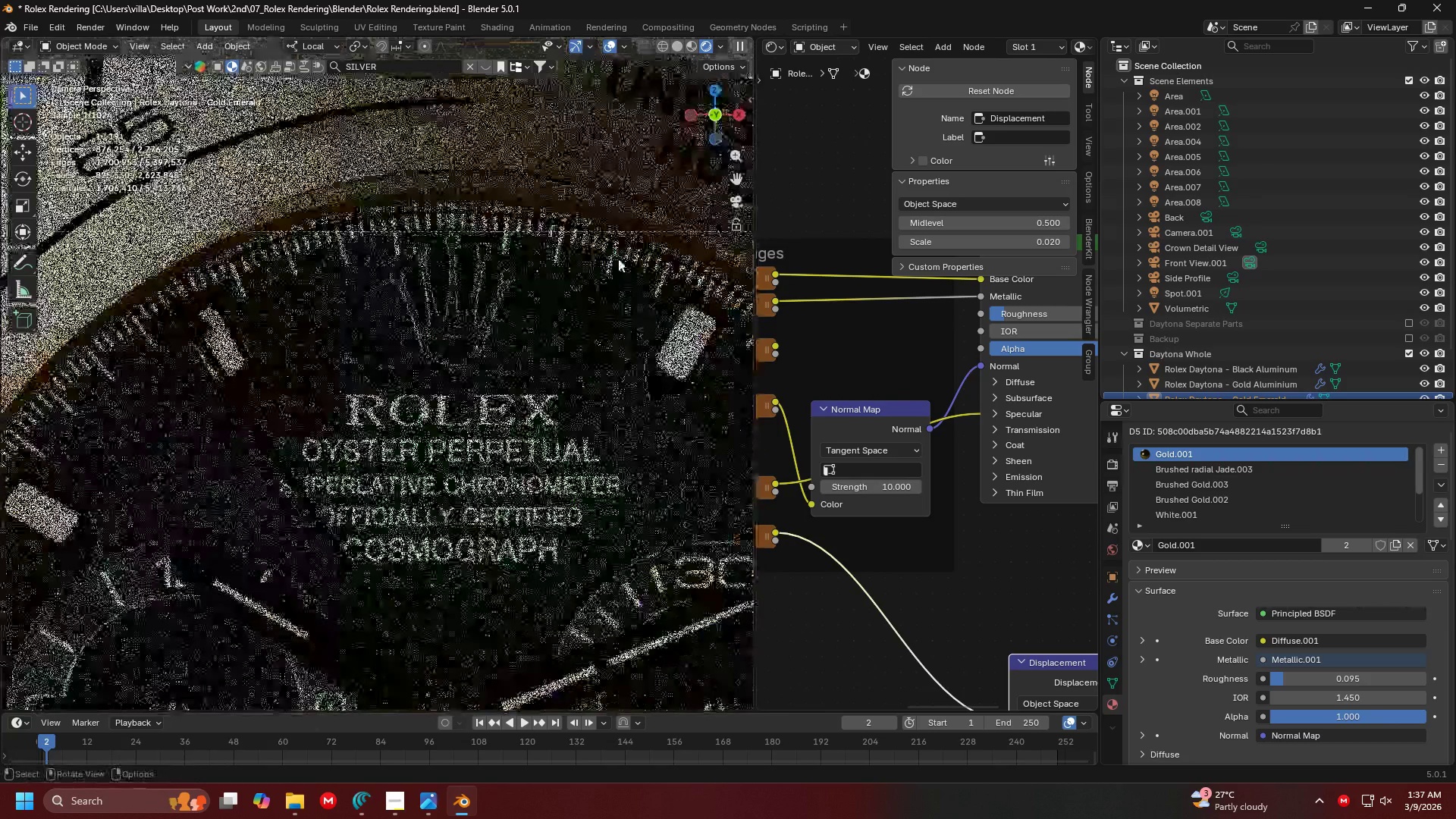 
key(Shift+ShiftLeft)
 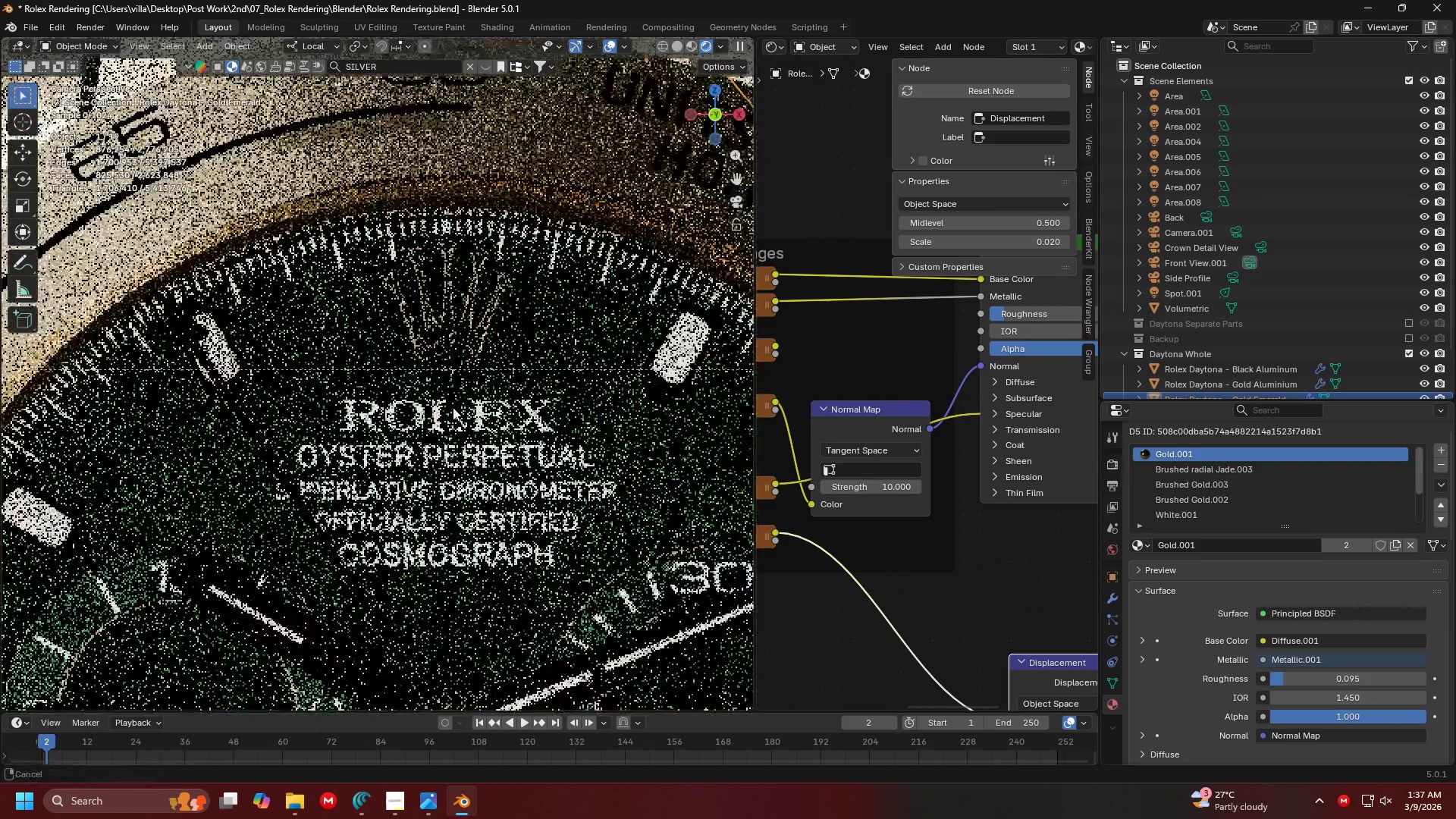 
scroll: coordinate [424, 426], scroll_direction: up, amount: 8.0
 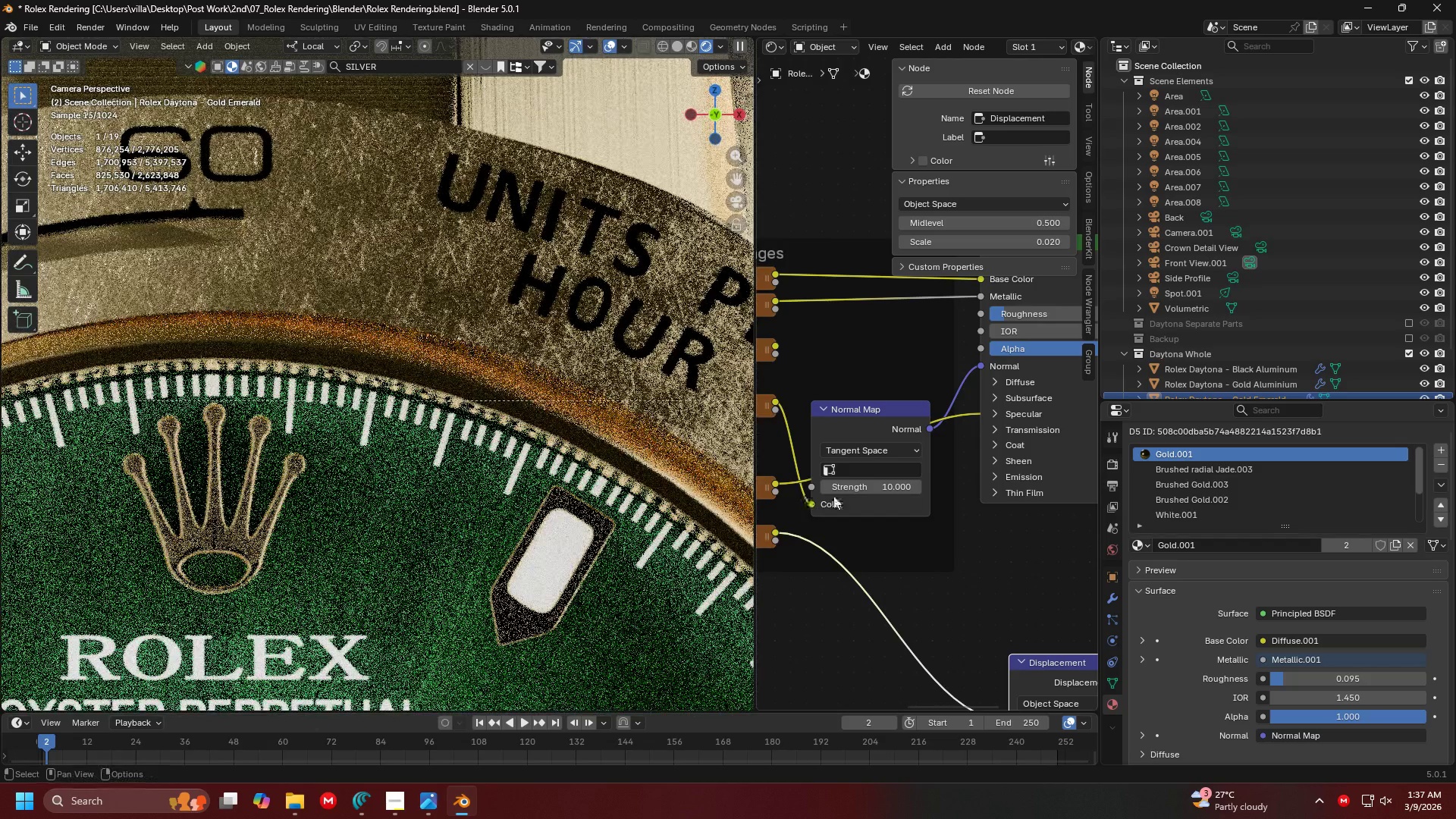 
left_click([869, 489])
 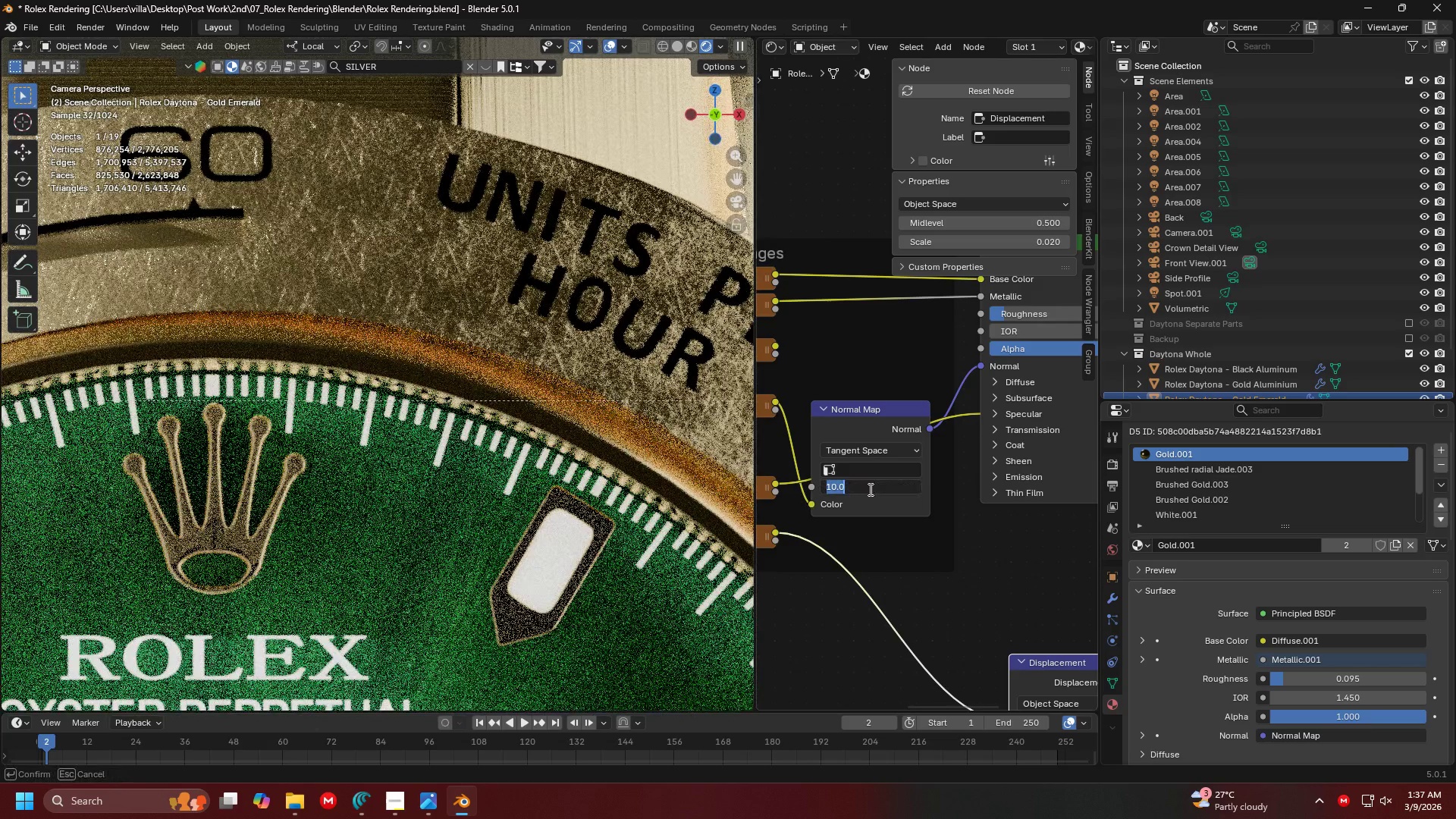 
key(5)
 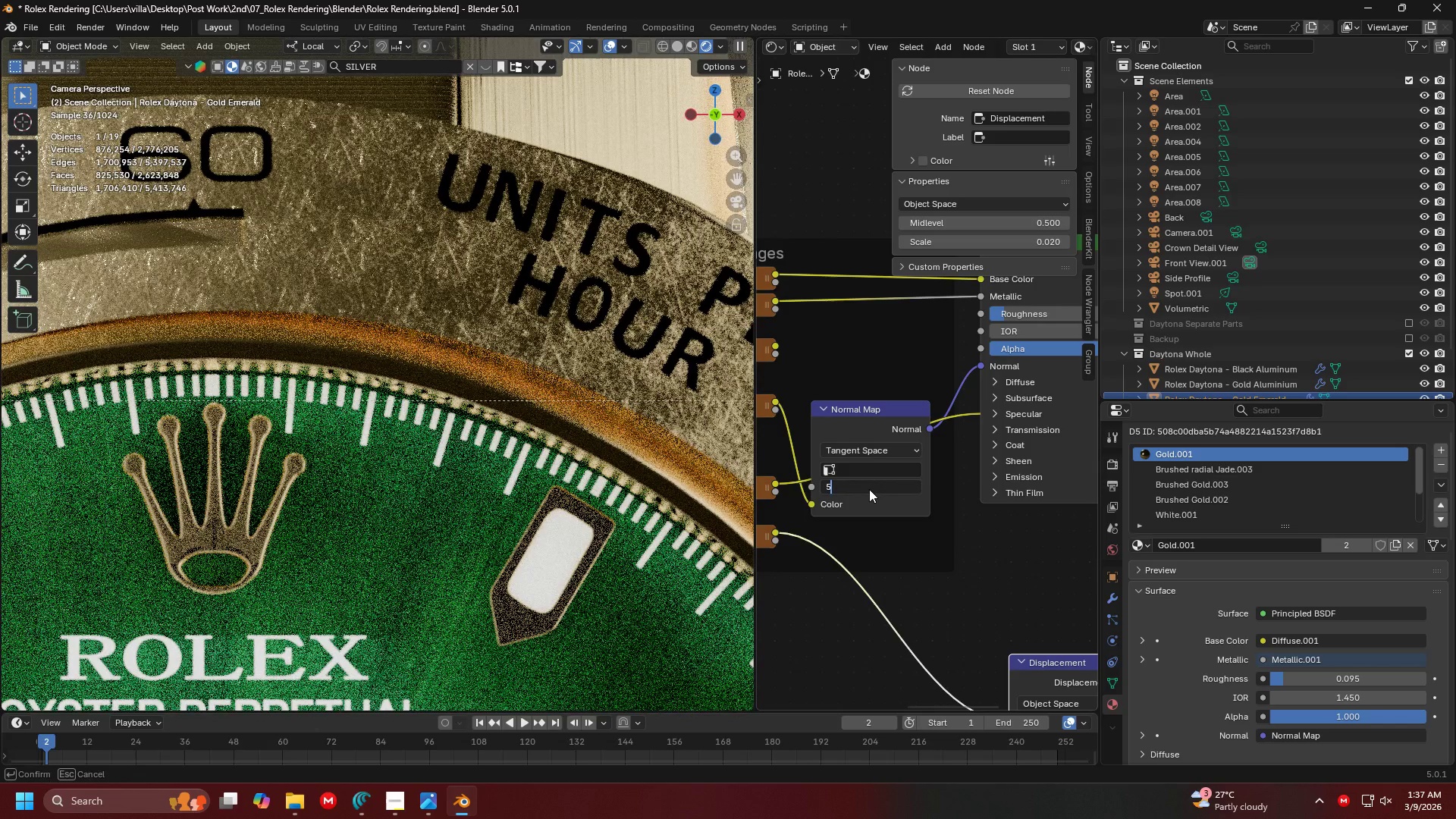 
key(Enter)
 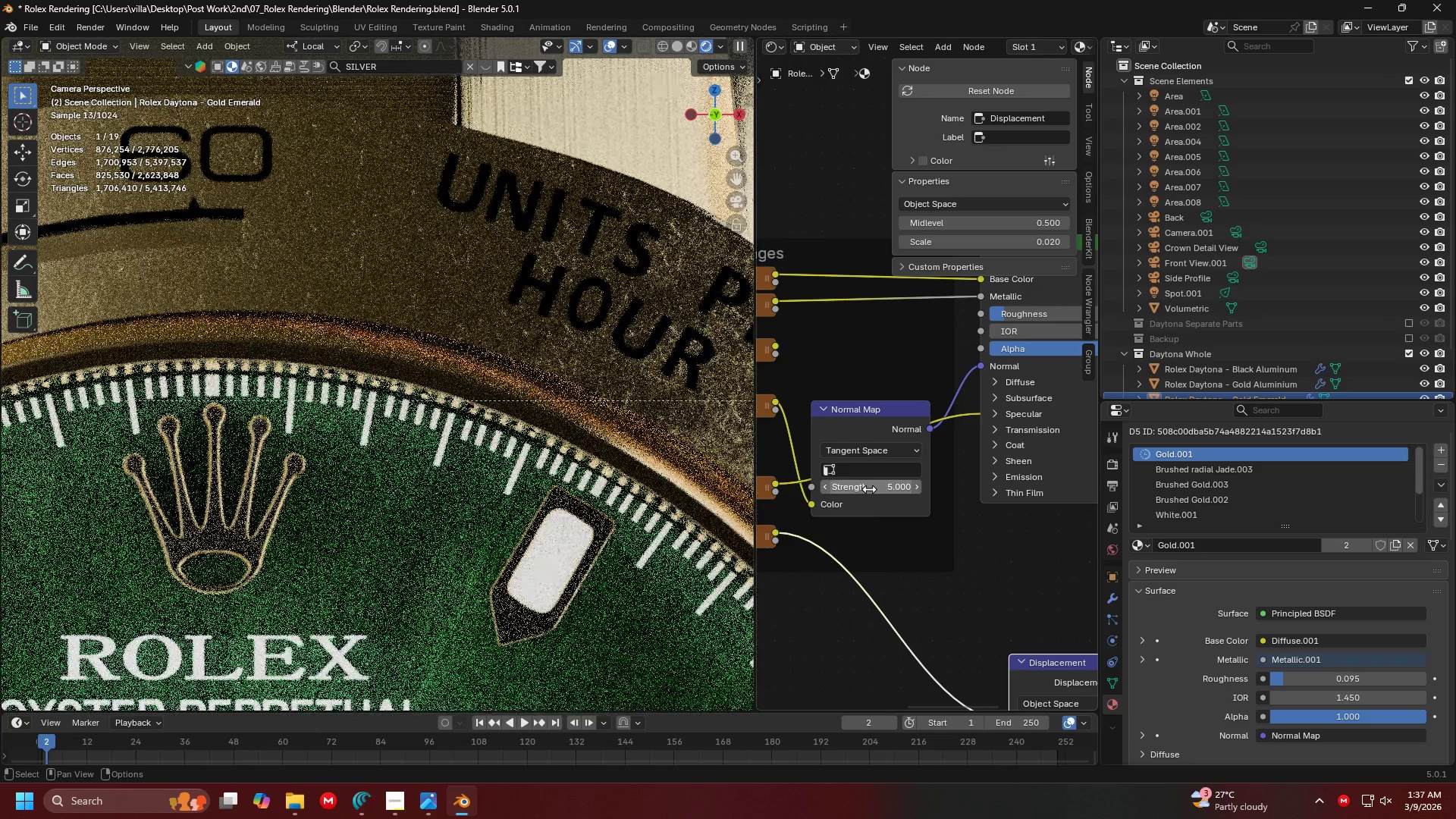 
hold_key(key=ShiftLeft, duration=1.36)
 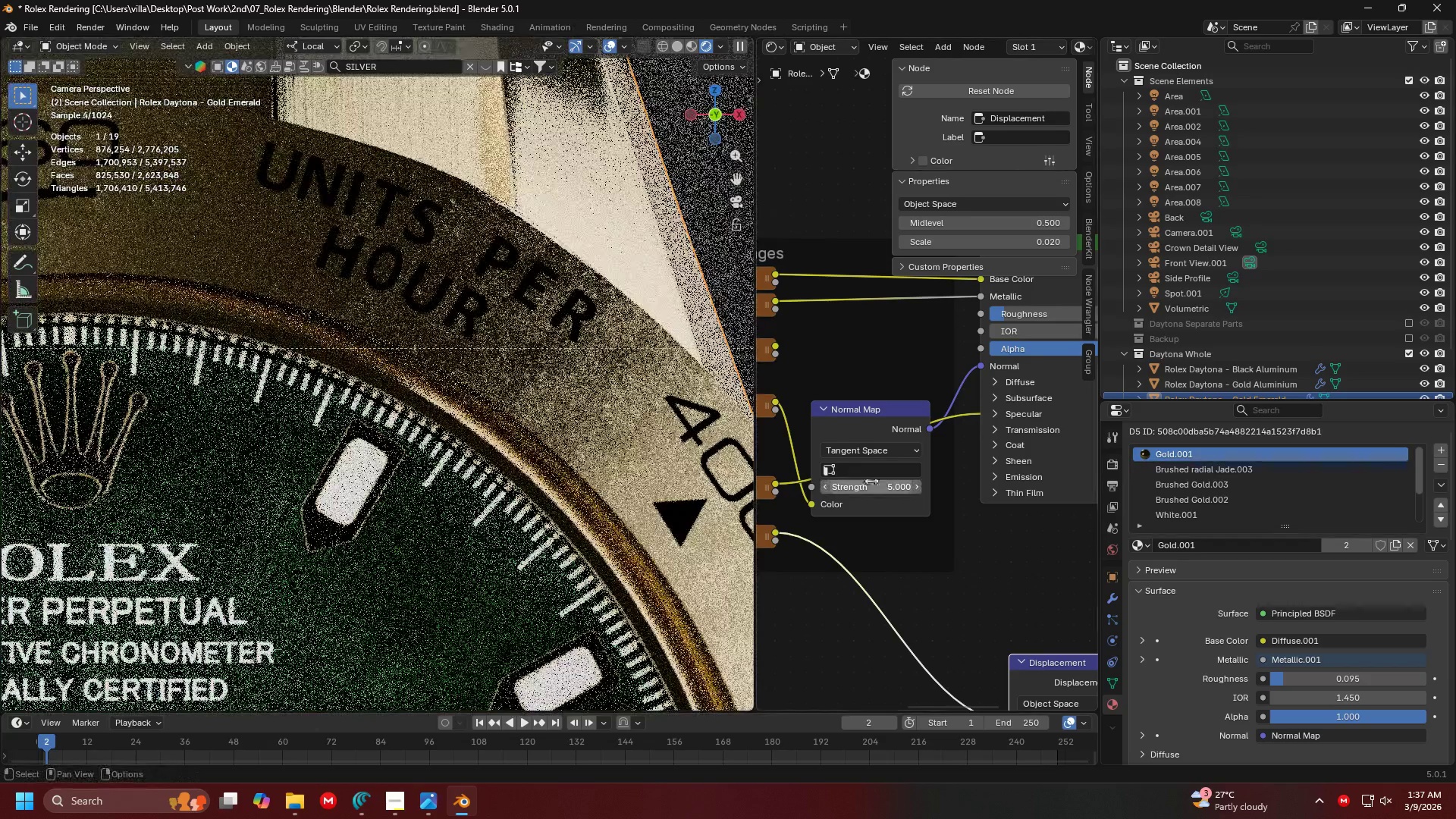 
scroll: coordinate [636, 450], scroll_direction: down, amount: 3.0
 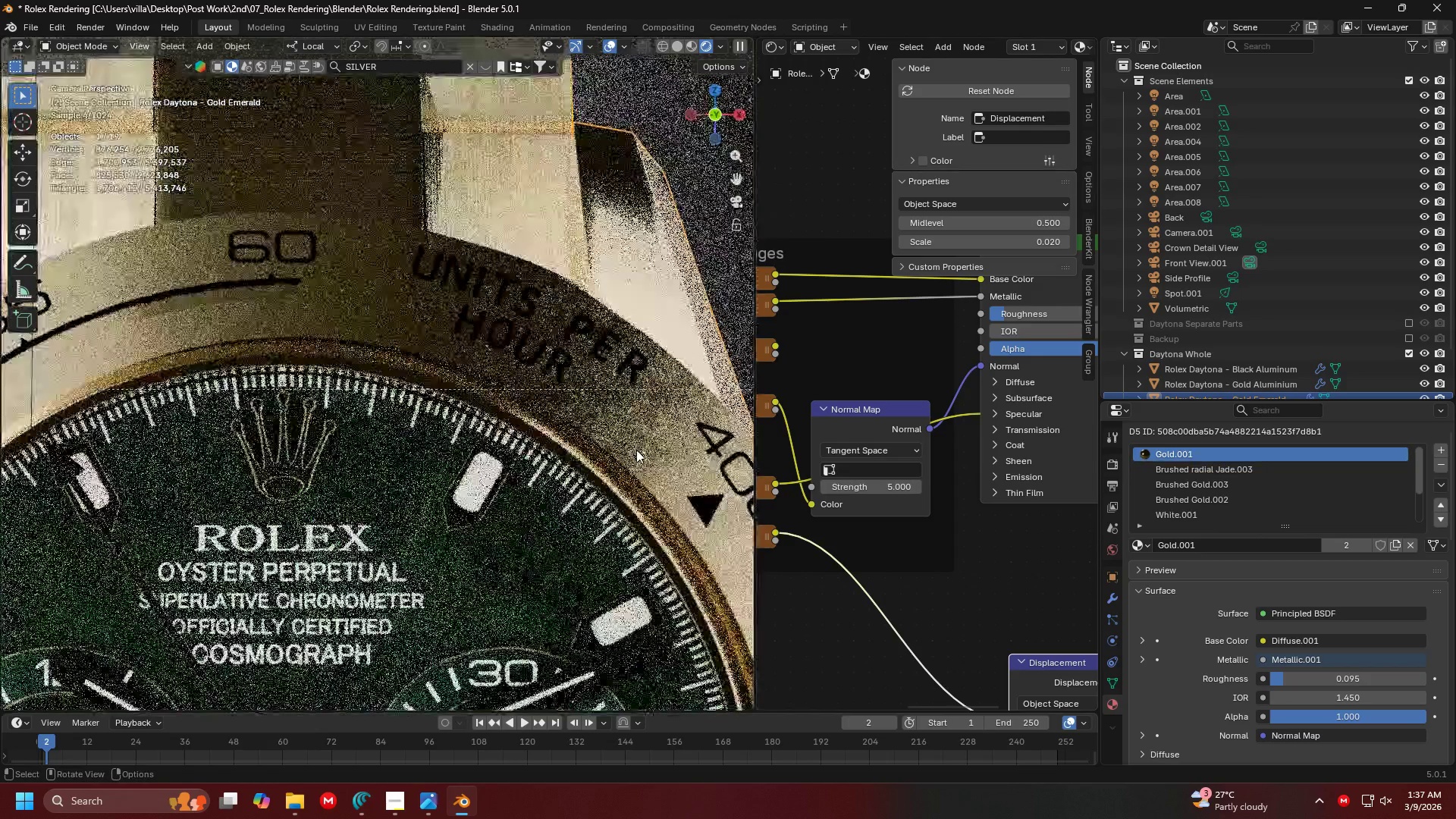 
scroll: coordinate [491, 411], scroll_direction: up, amount: 3.0
 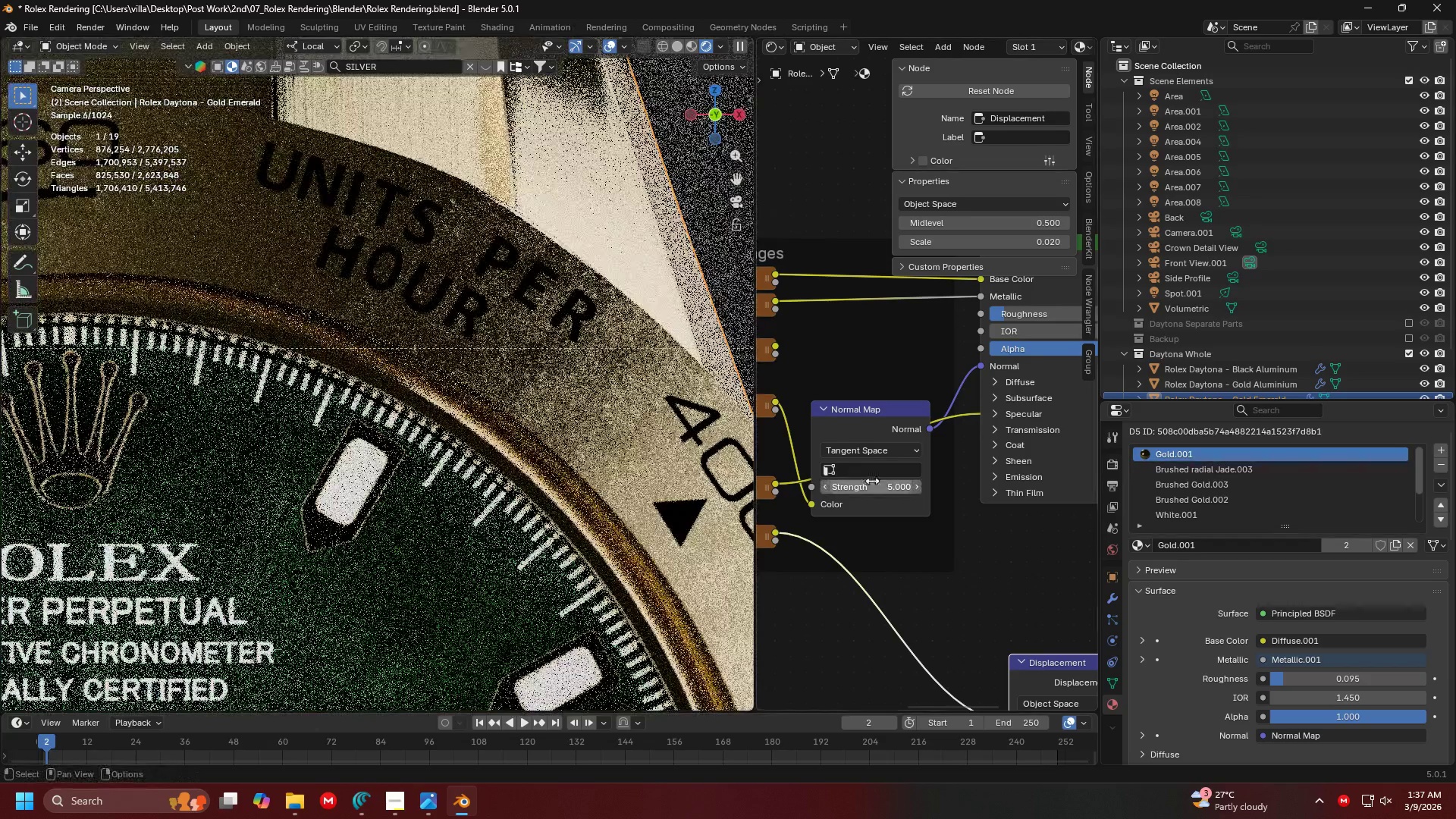 
left_click([871, 485])
 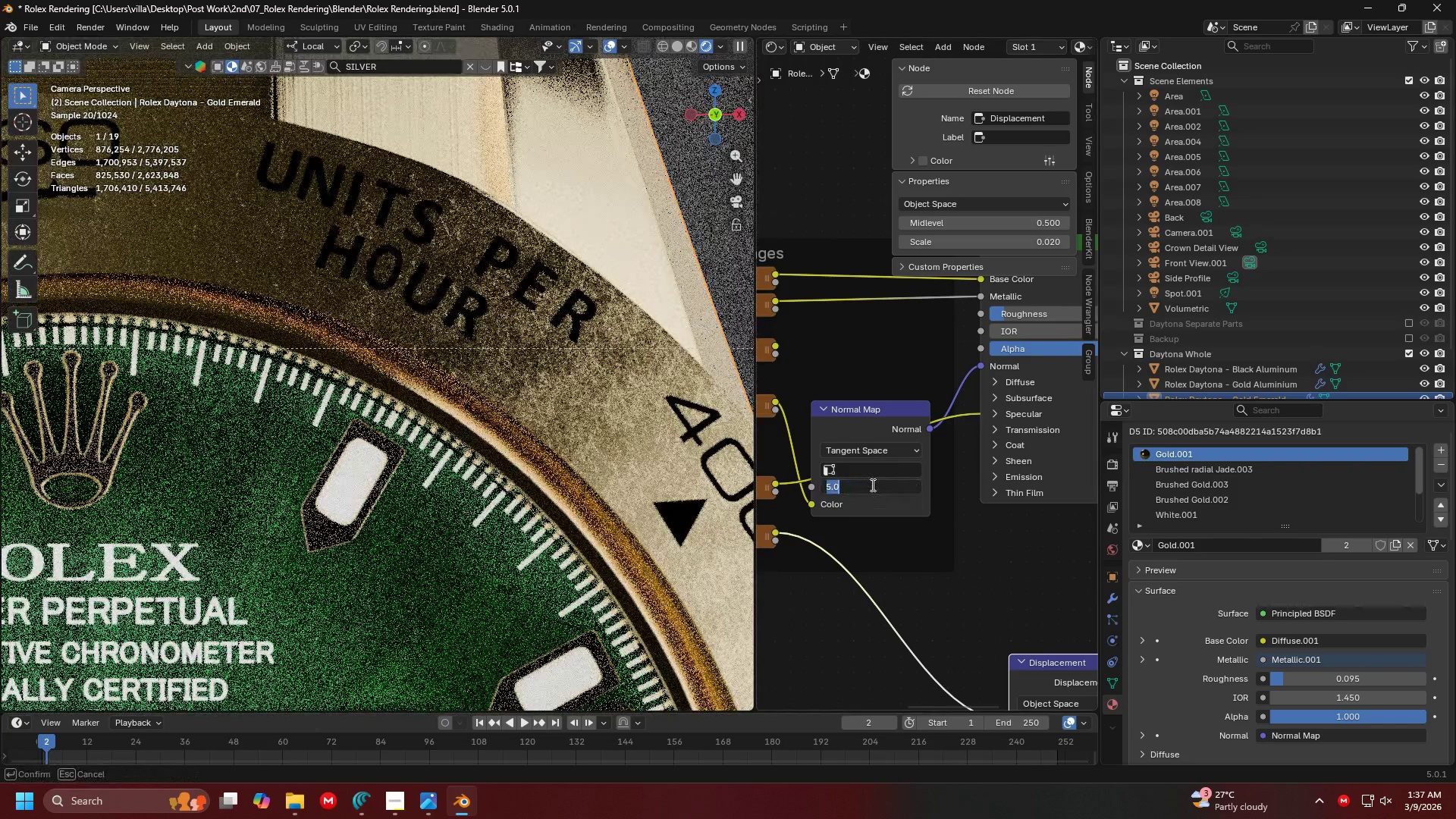 
key(3)
 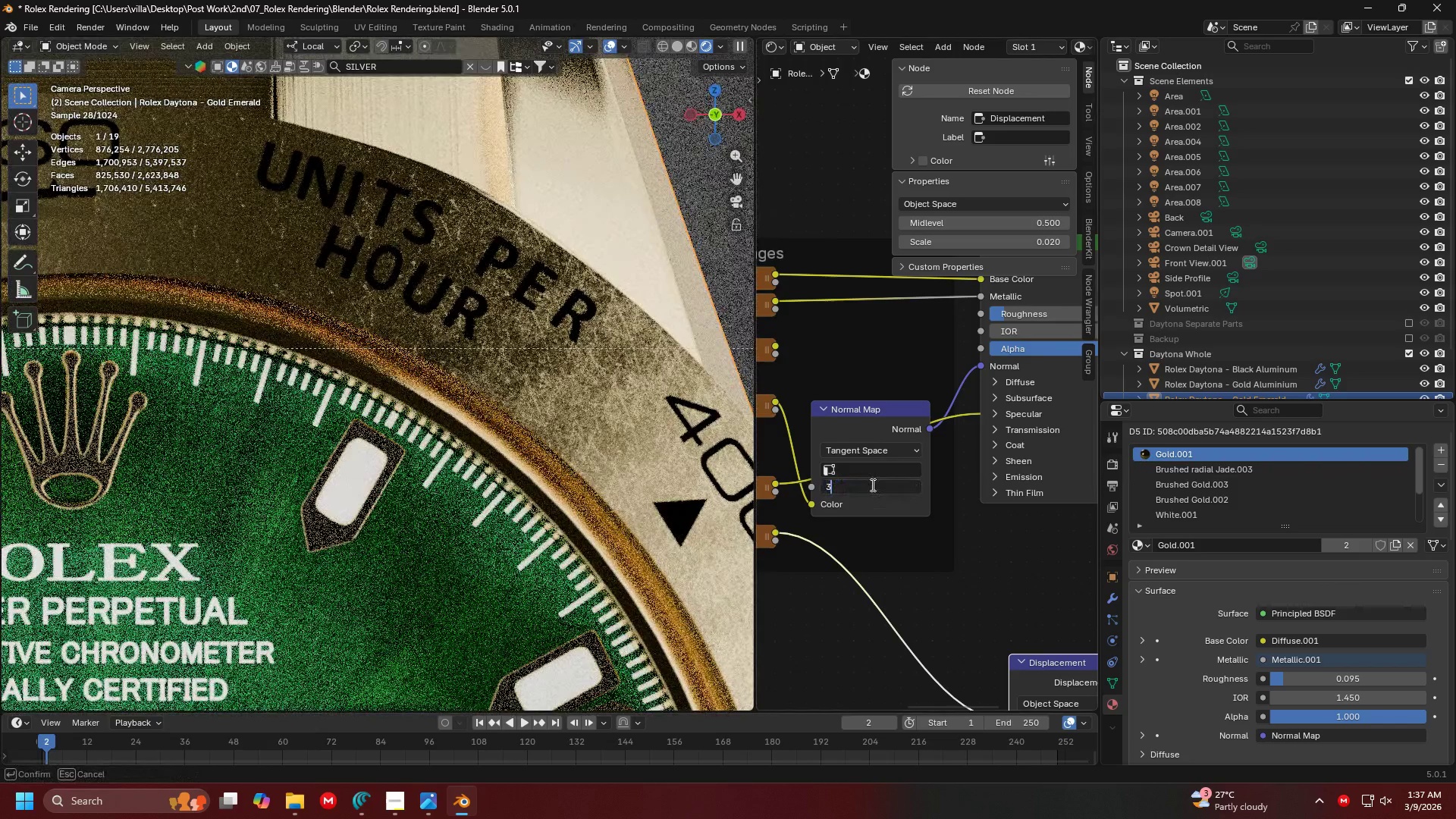 
key(Enter)
 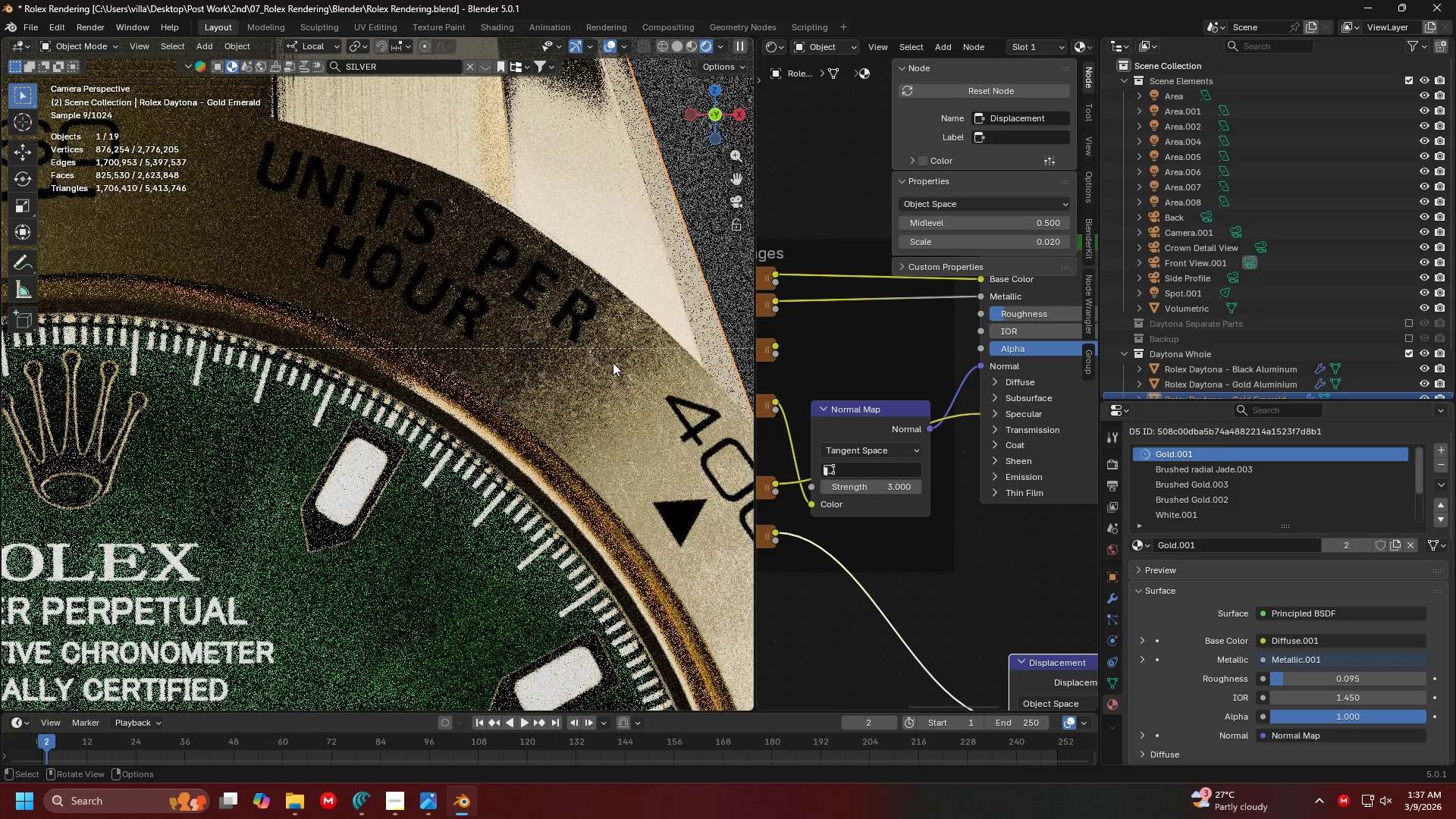 
scroll: coordinate [664, 254], scroll_direction: down, amount: 6.0
 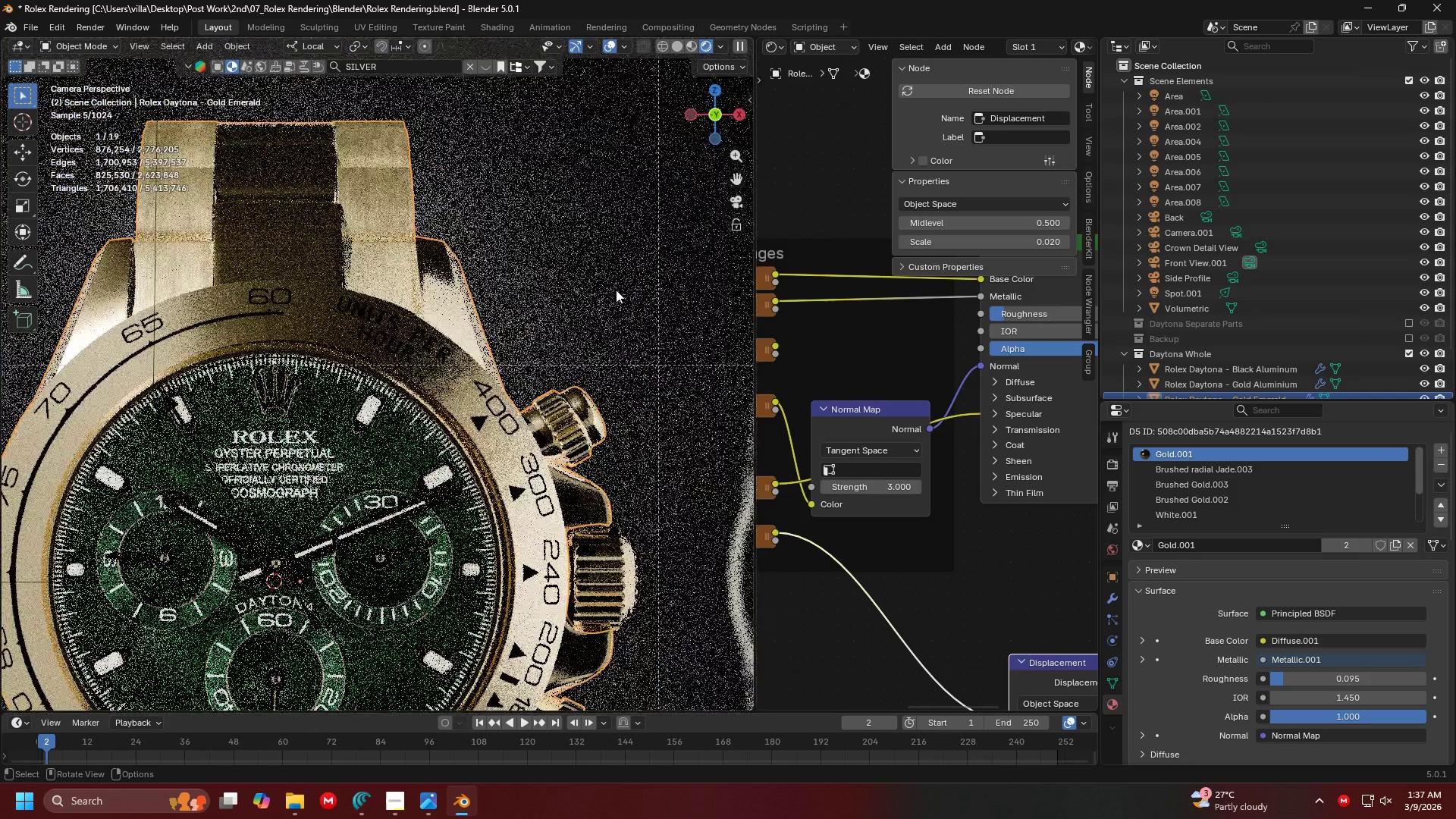 
left_click([607, 276])
 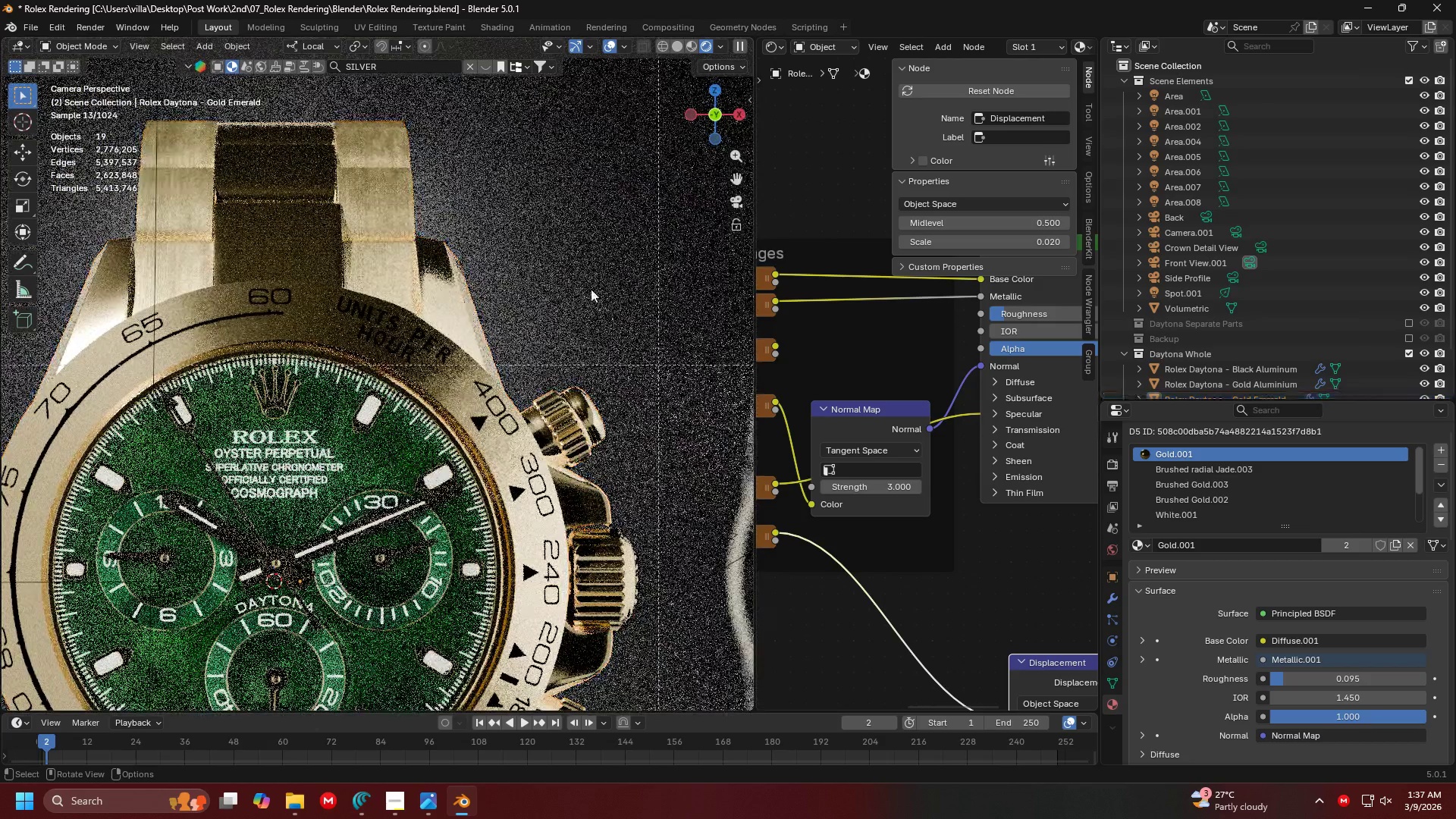 
hold_key(key=ShiftLeft, duration=0.38)
 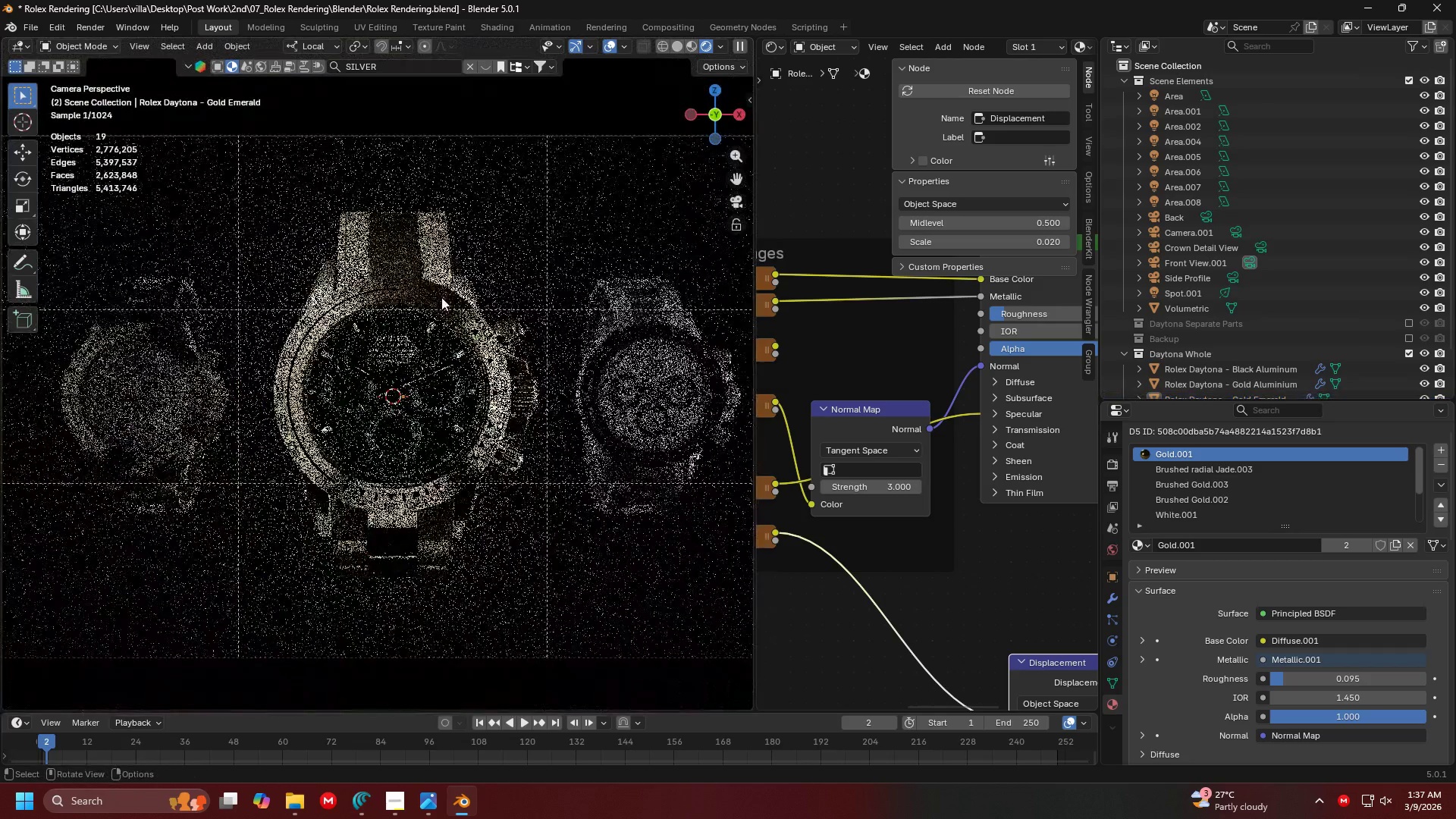 
scroll: coordinate [519, 315], scroll_direction: down, amount: 5.0
 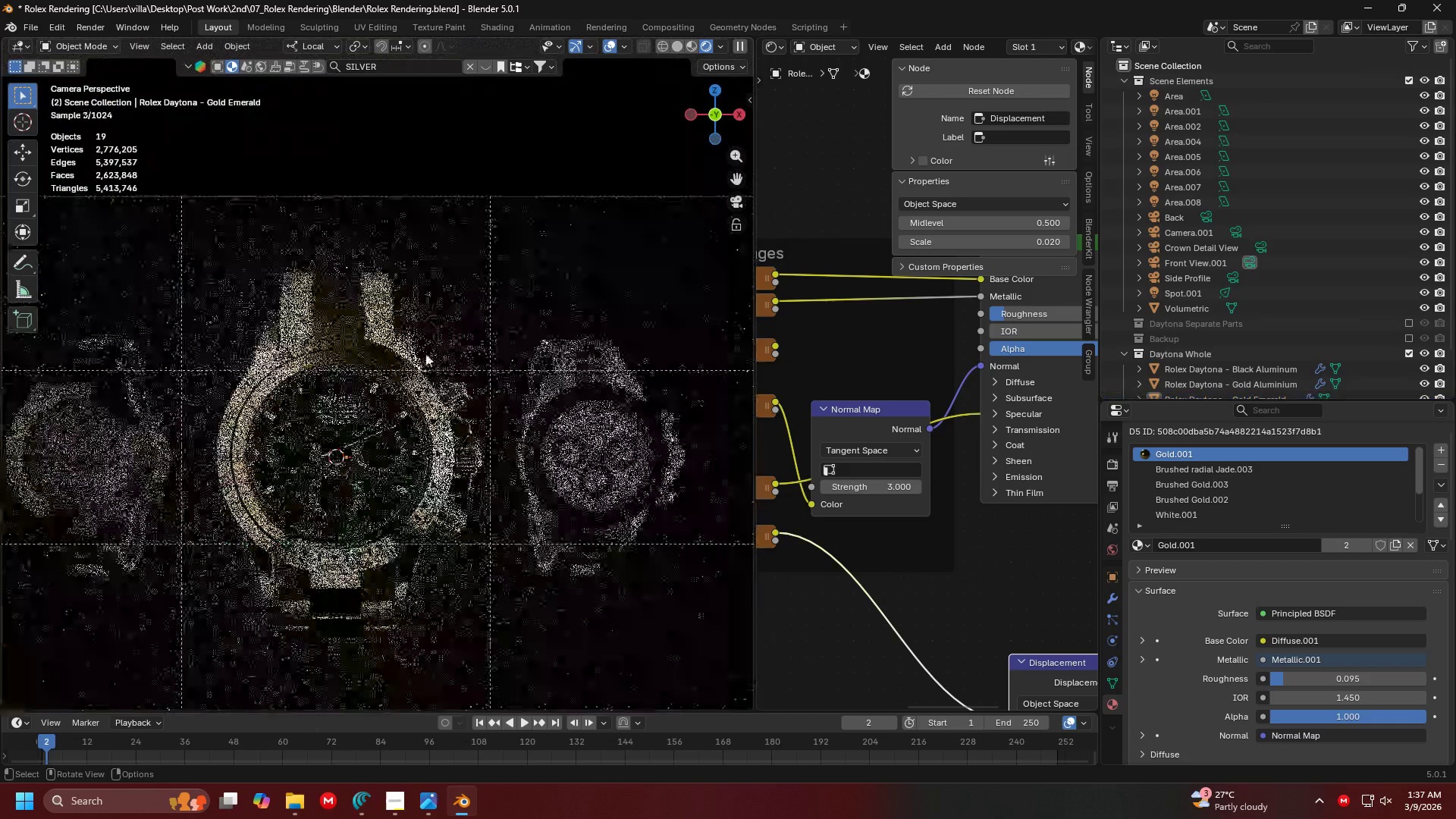 
scroll: coordinate [380, 405], scroll_direction: up, amount: 4.0
 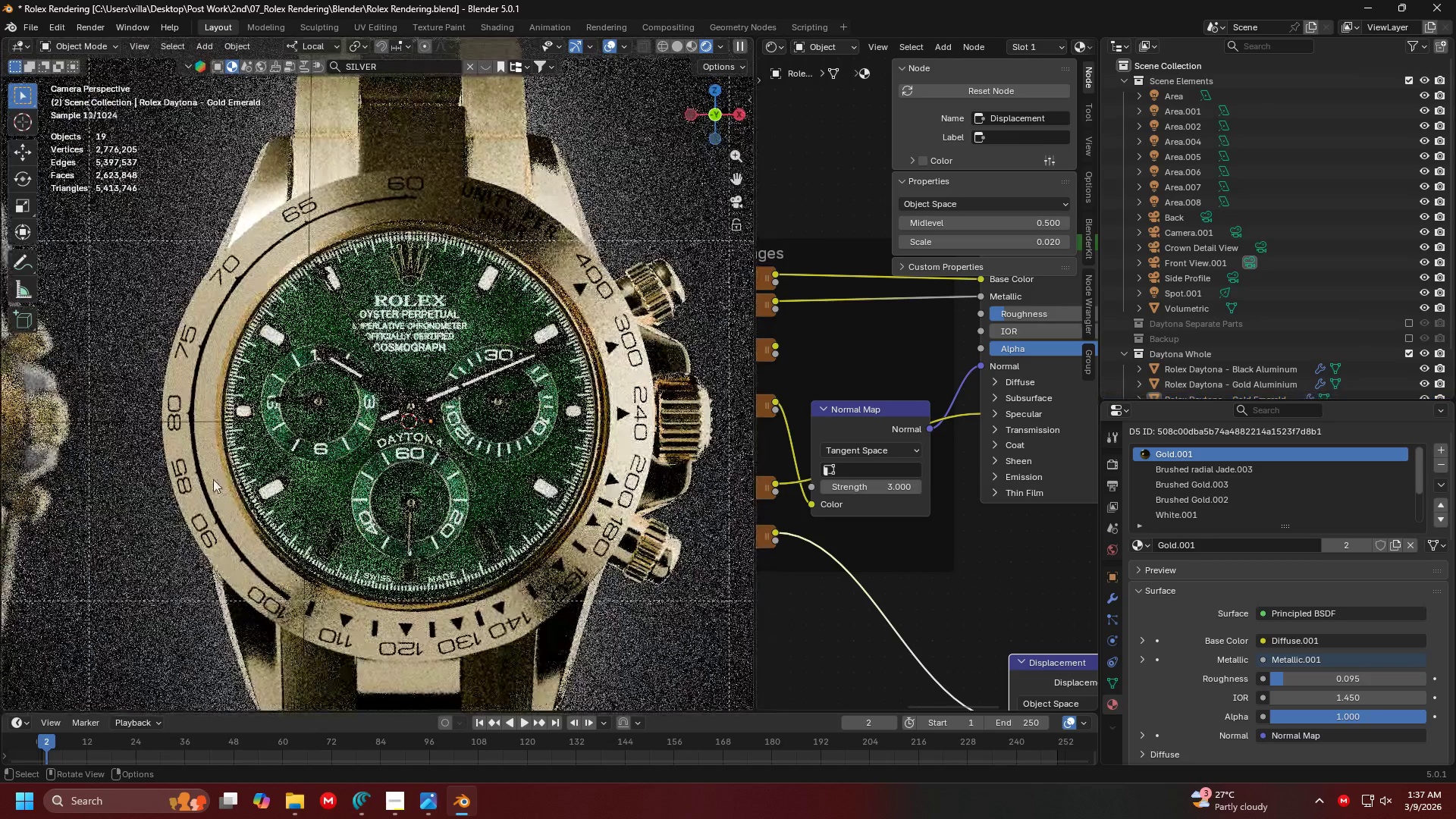 
scroll: coordinate [388, 465], scroll_direction: down, amount: 13.0
 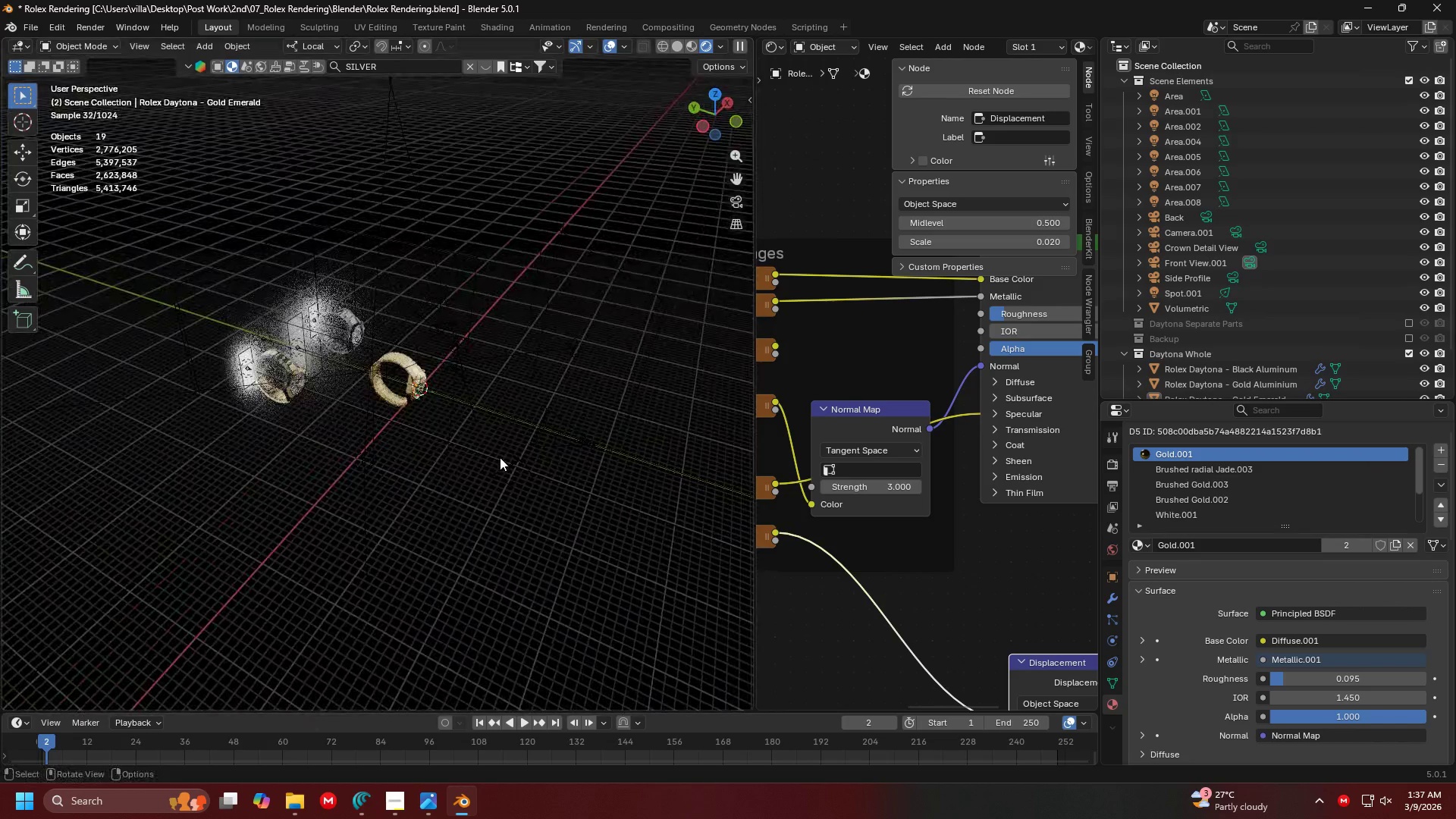 
left_click([508, 526])
 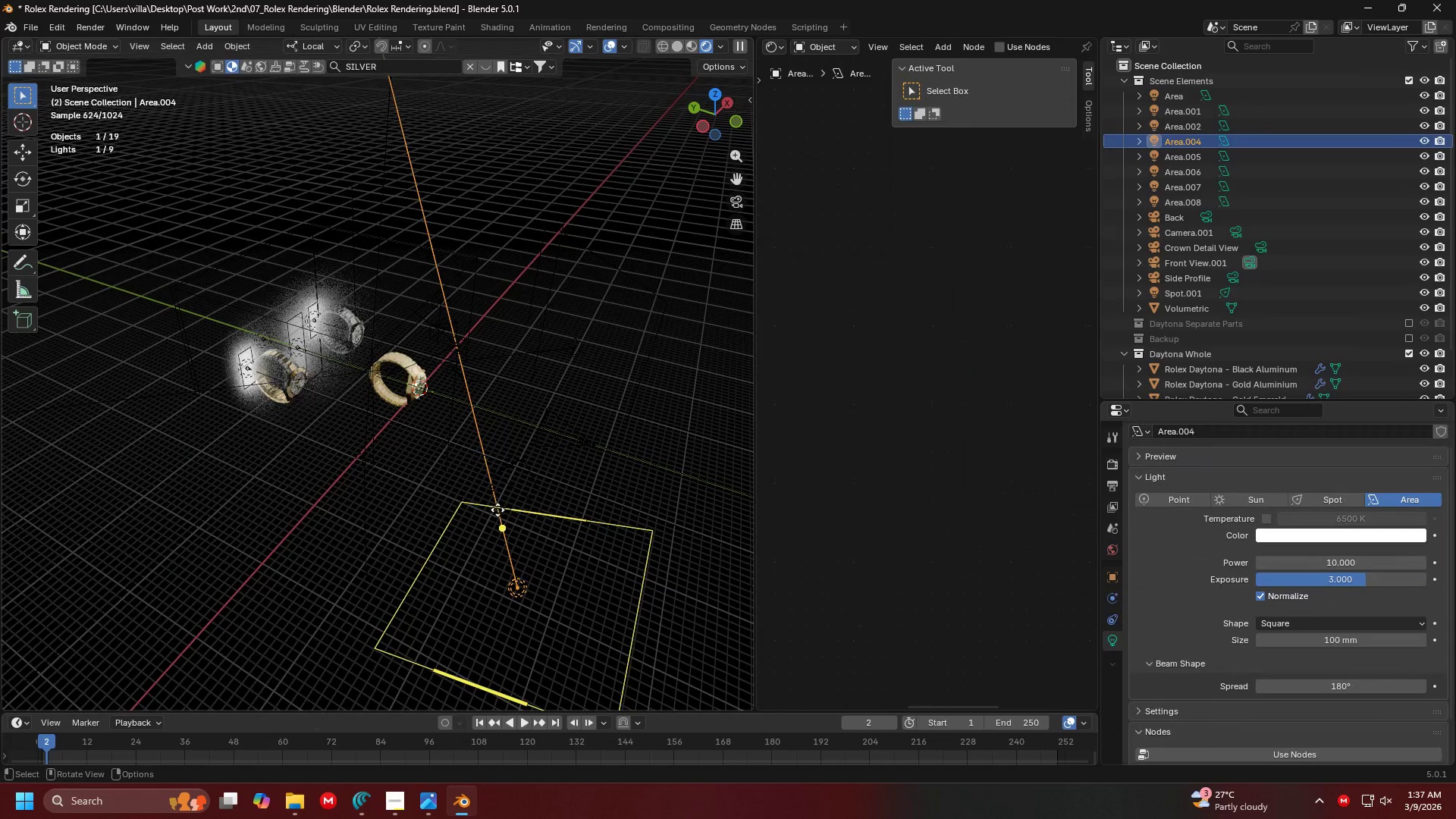 
left_click([399, 511])
 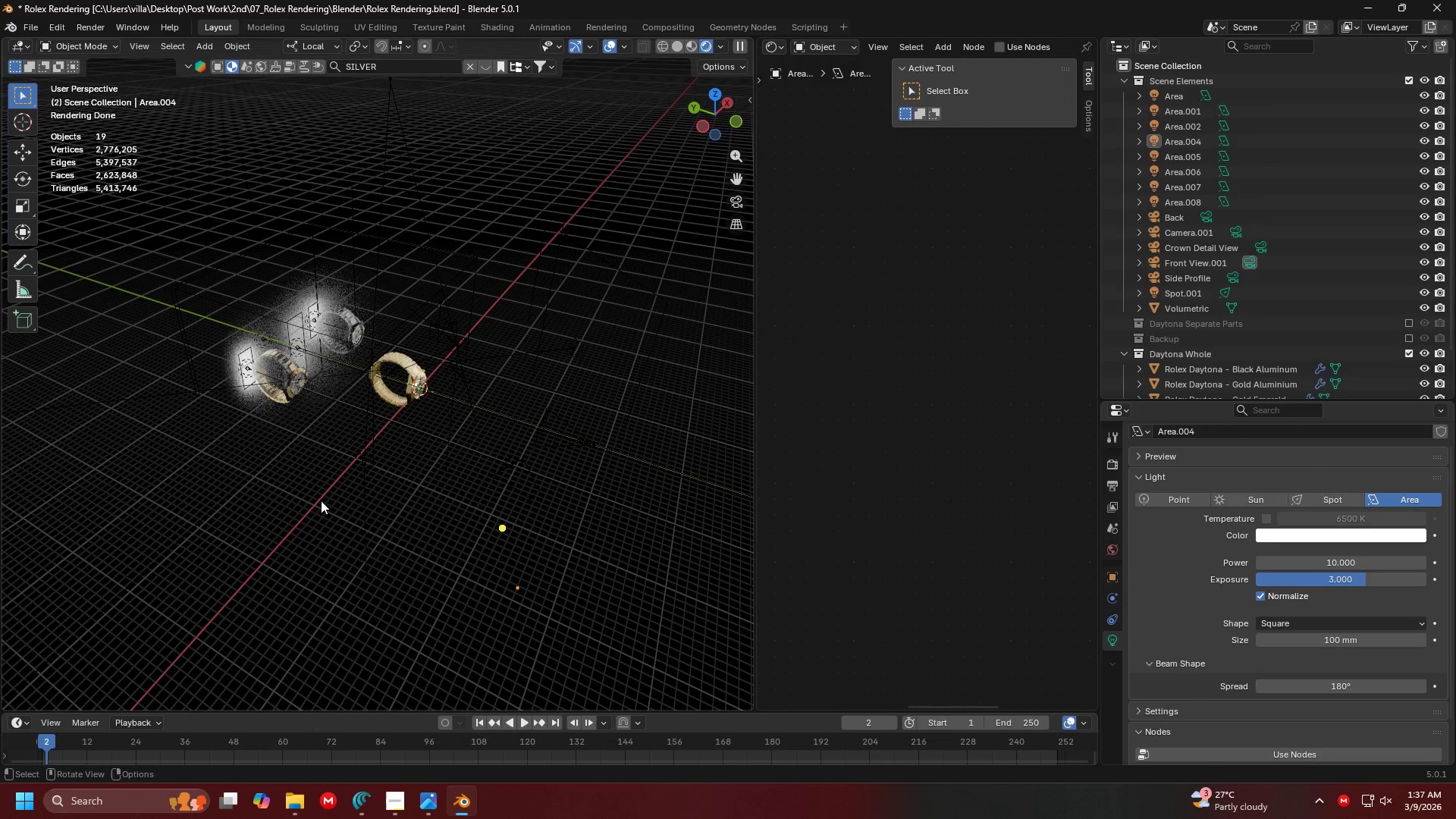 
double_click([287, 529])
 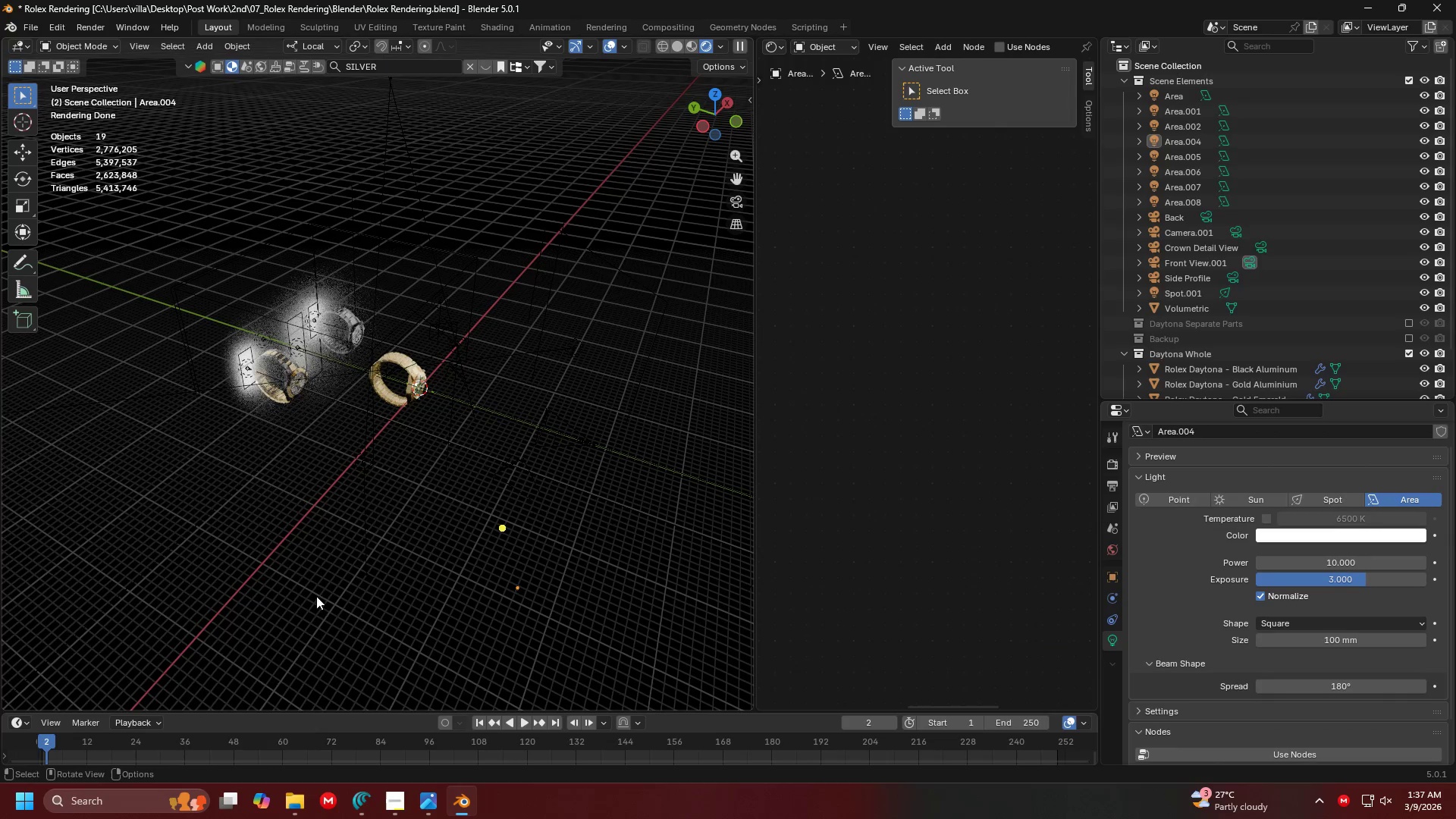 
left_click_drag(start_coordinate=[316, 596], to_coordinate=[252, 491])
 